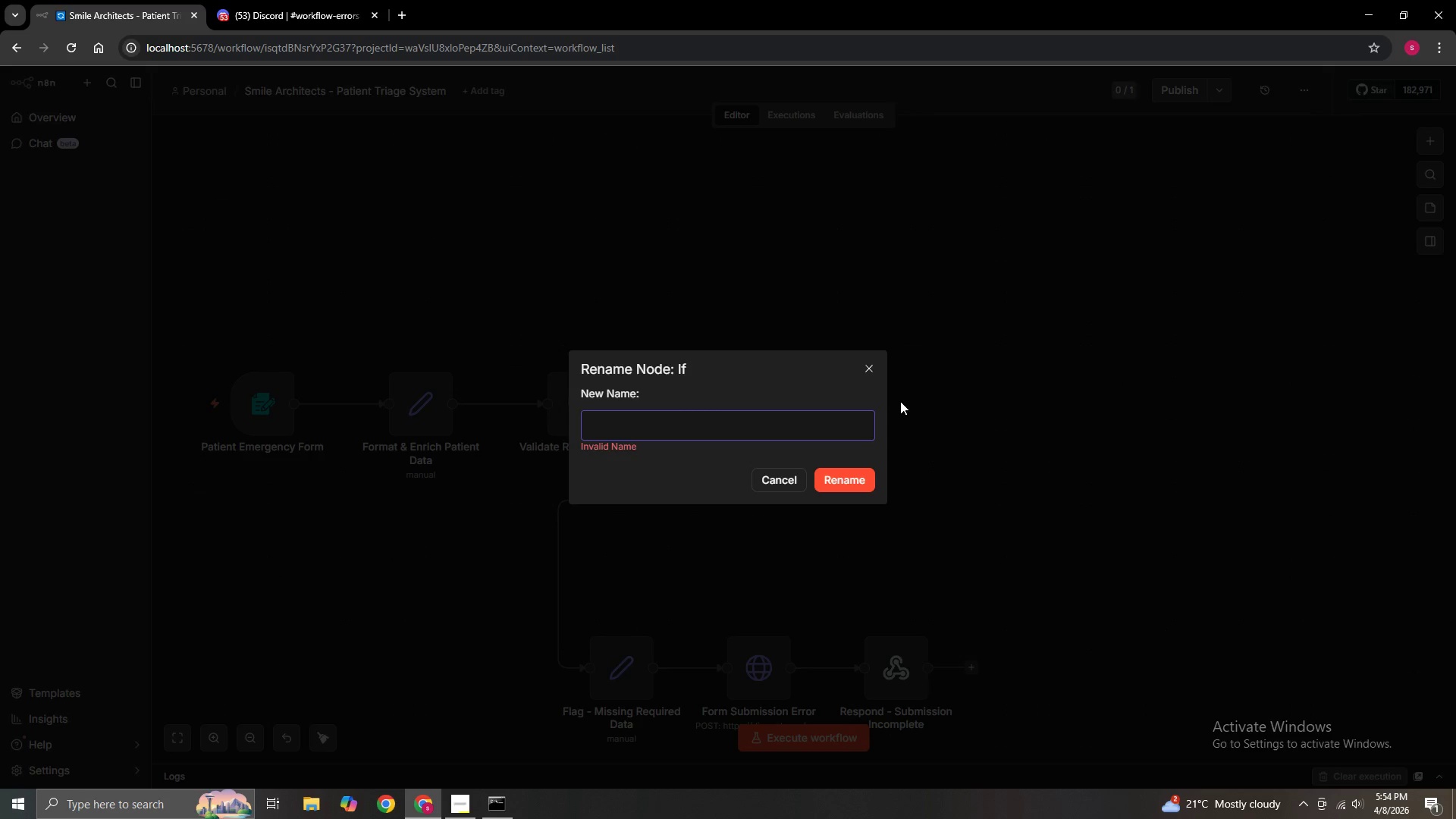 
wait(5.66)
 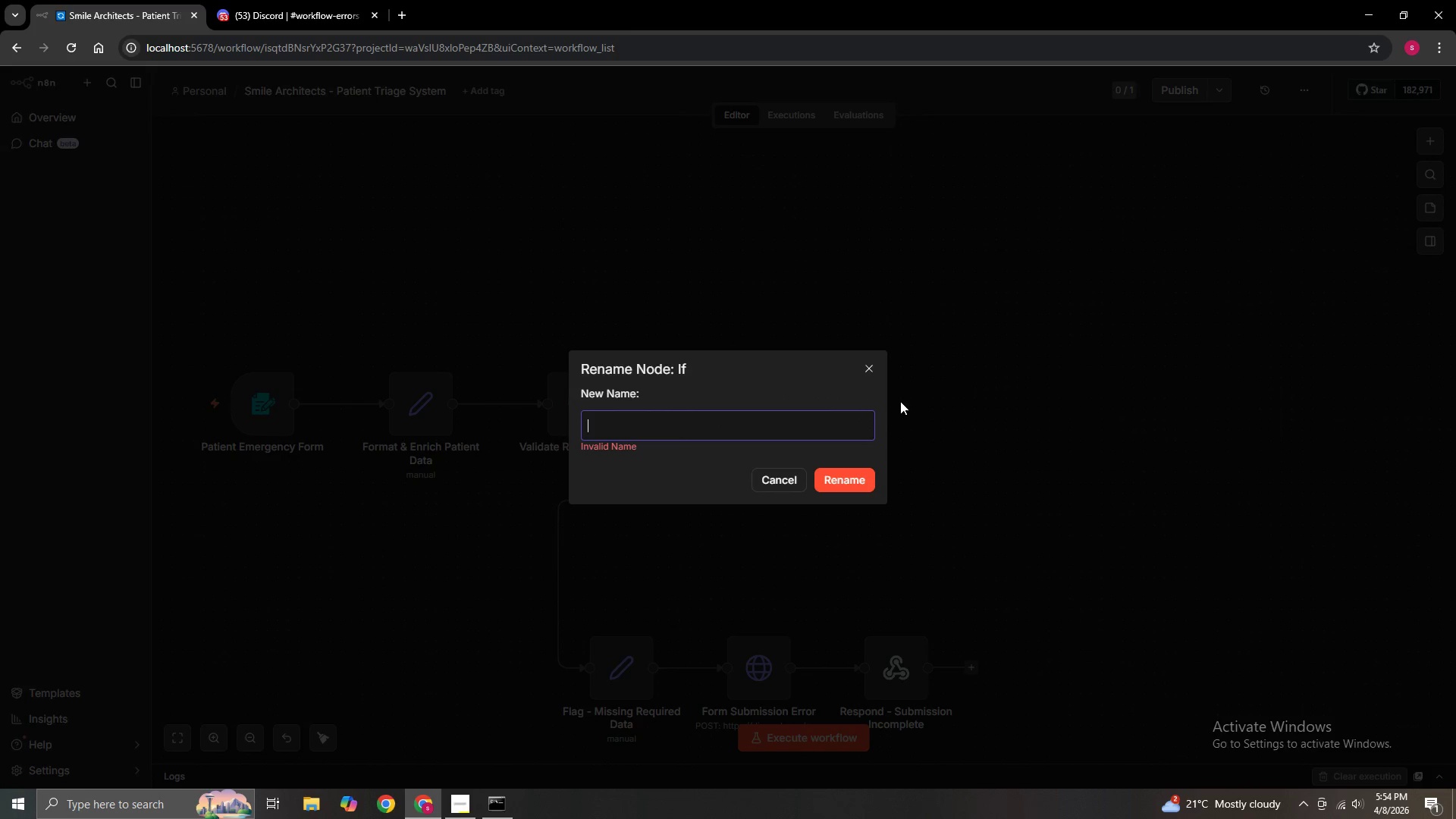 
type(Pain Level 8 ir )
key(Backspace)
key(Backspace)
key(Backspace)
type(or Higher?)
 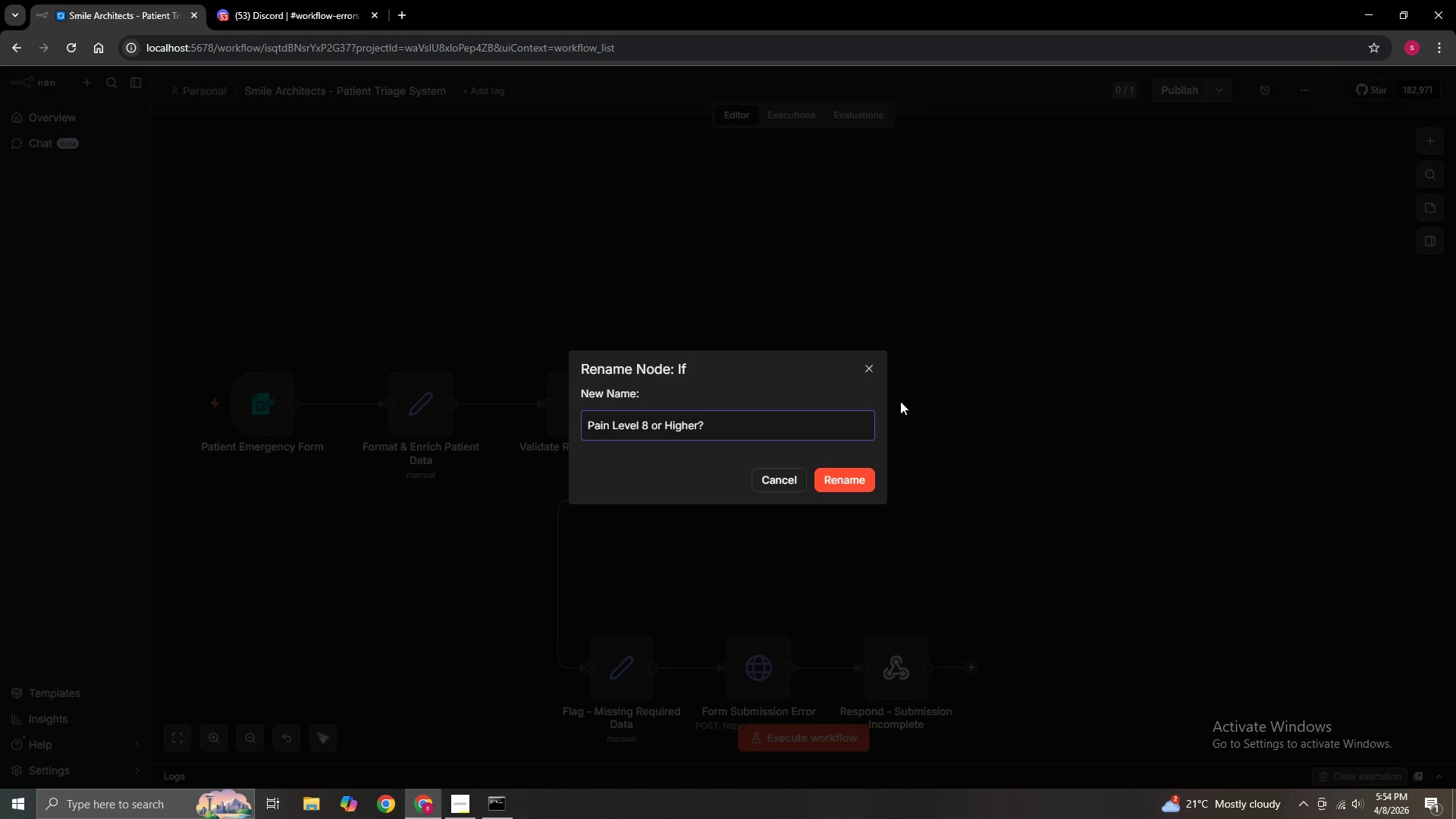 
left_click([835, 482])
 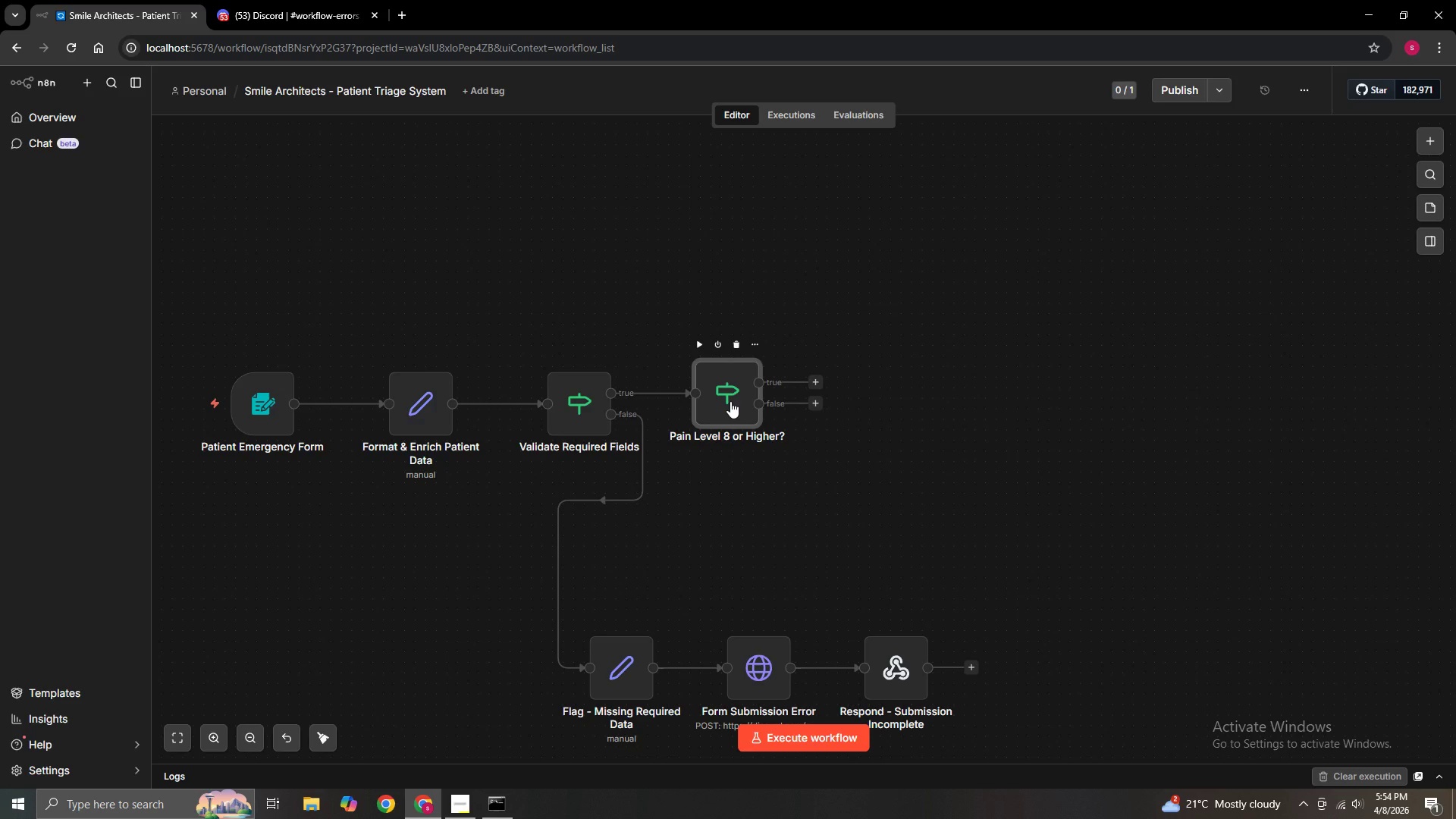 
double_click([730, 401])
 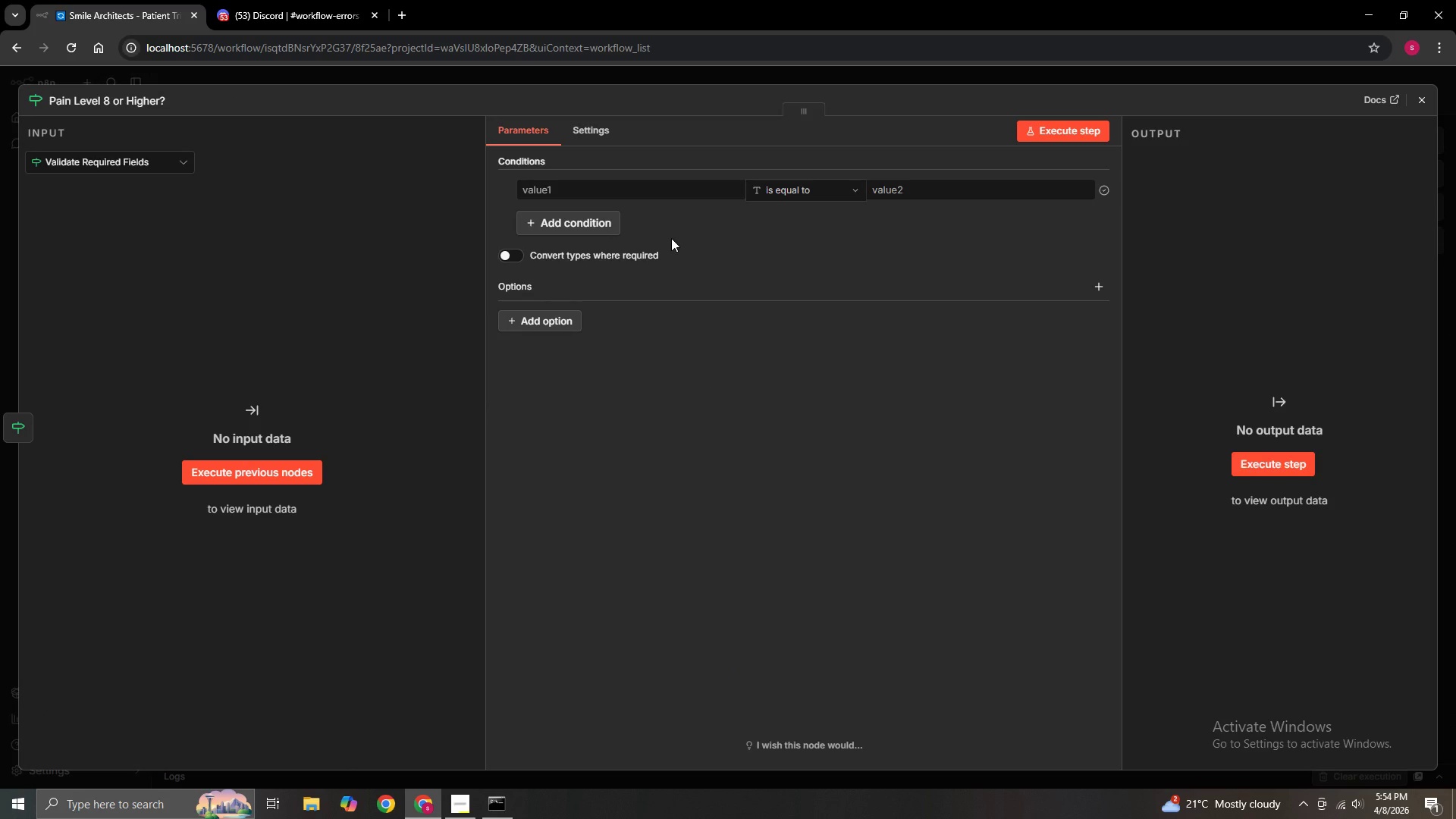 
wait(6.58)
 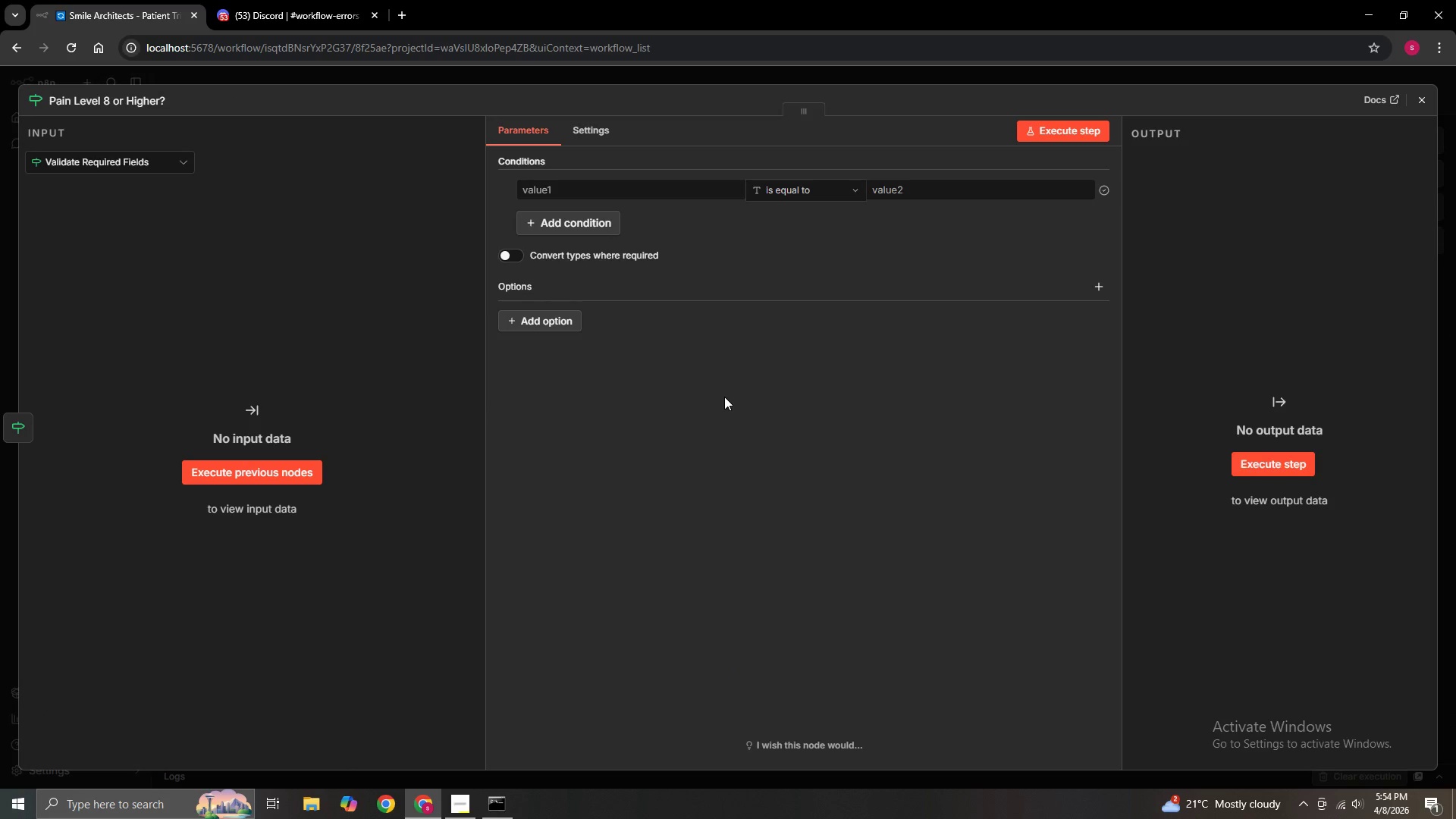 
left_click([646, 187])
 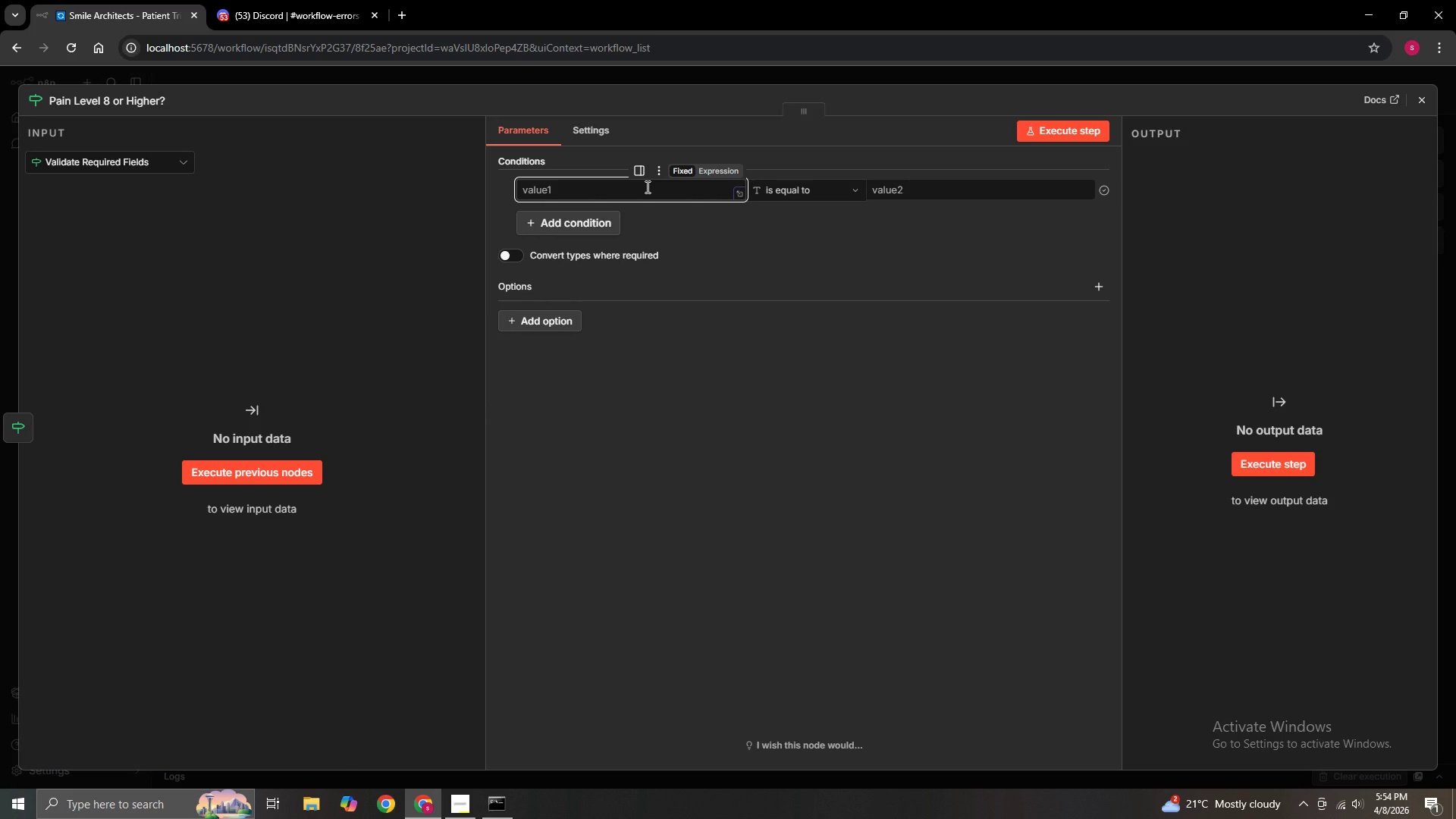 
hold_key(key=ShiftLeft, duration=1.5)
 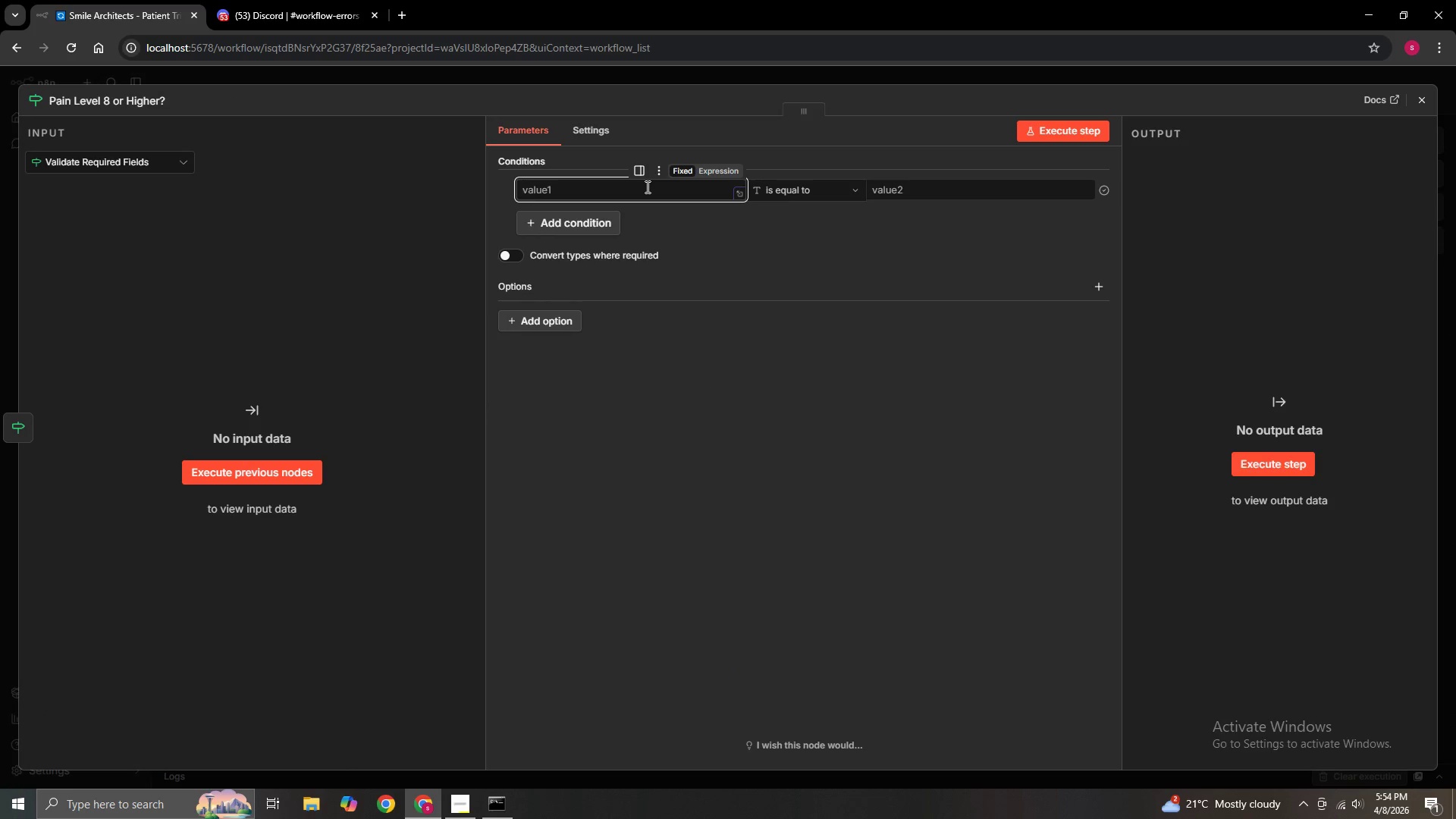 
key(Shift+ShiftLeft)
 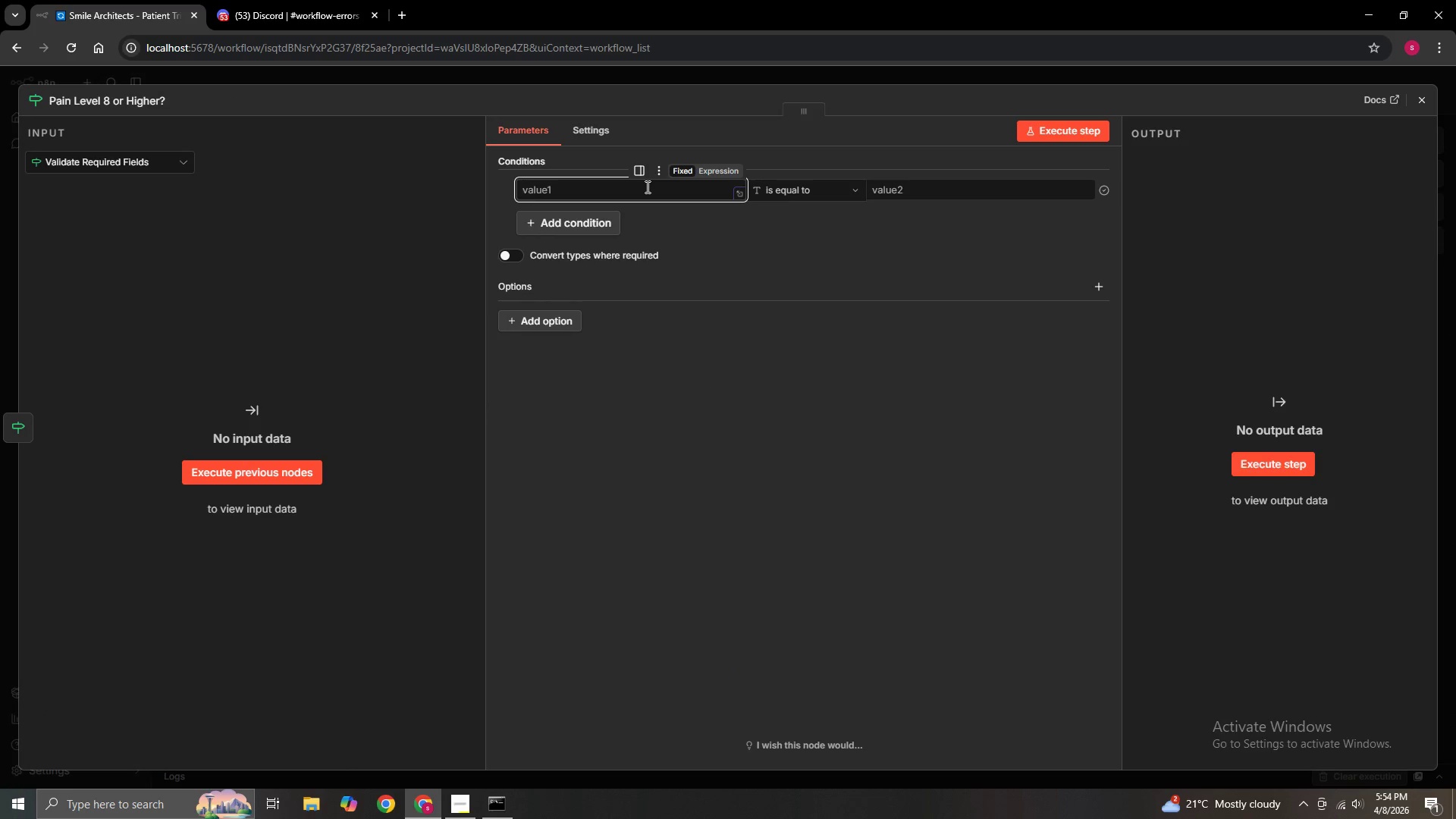 
key(Shift+ShiftLeft)
 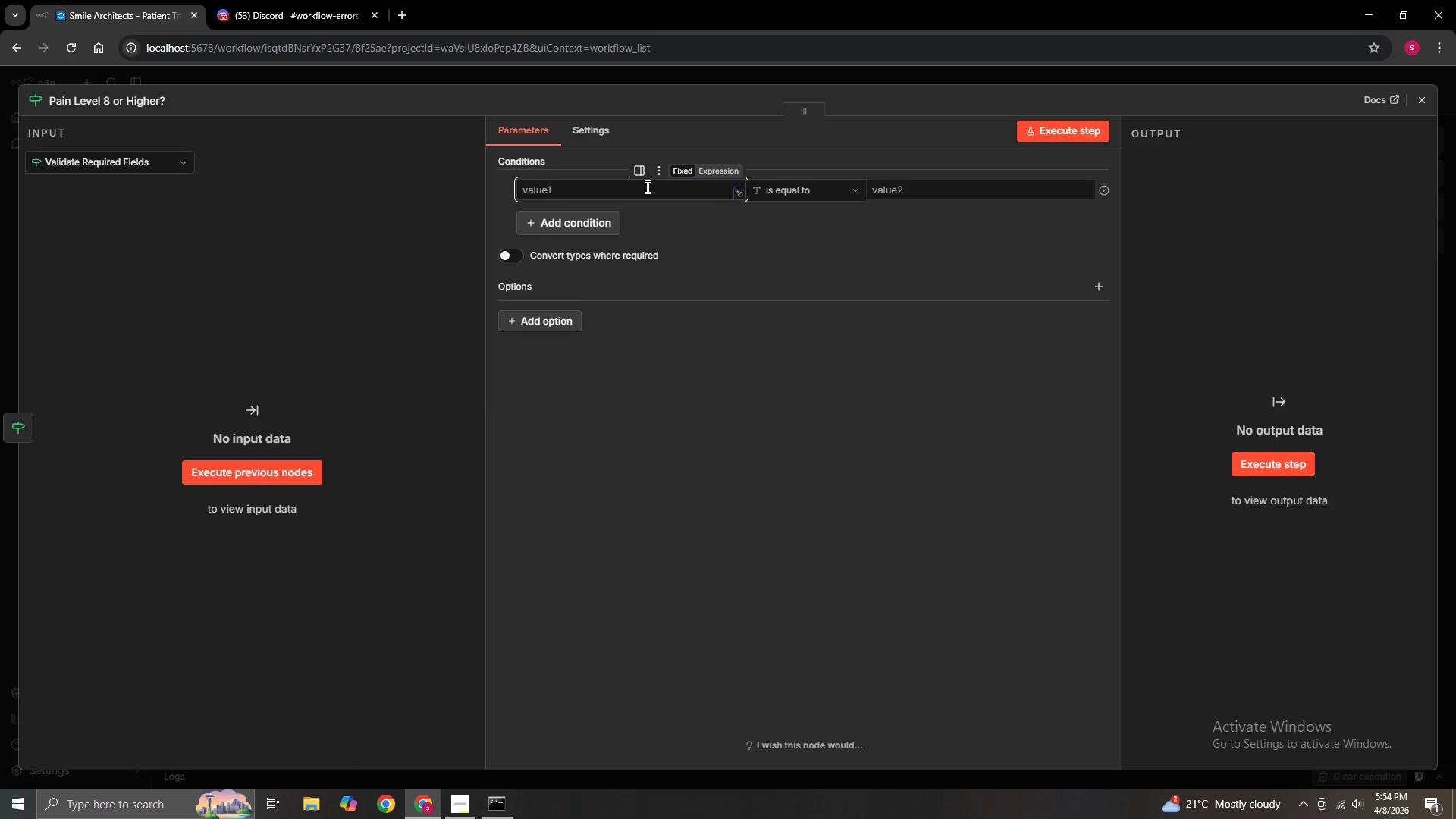 
key(Shift+ShiftLeft)
 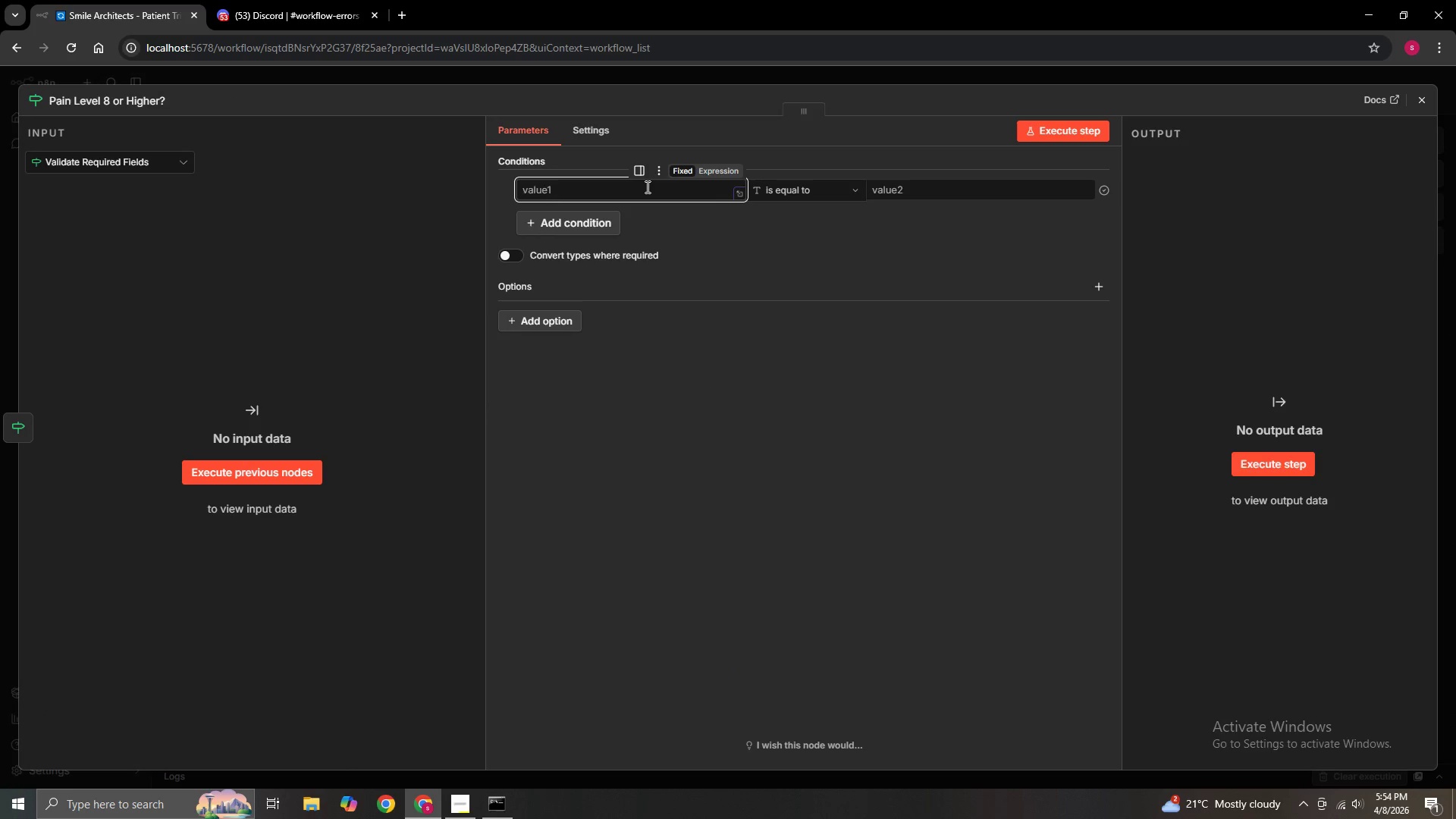 
key(Shift+ShiftLeft)
 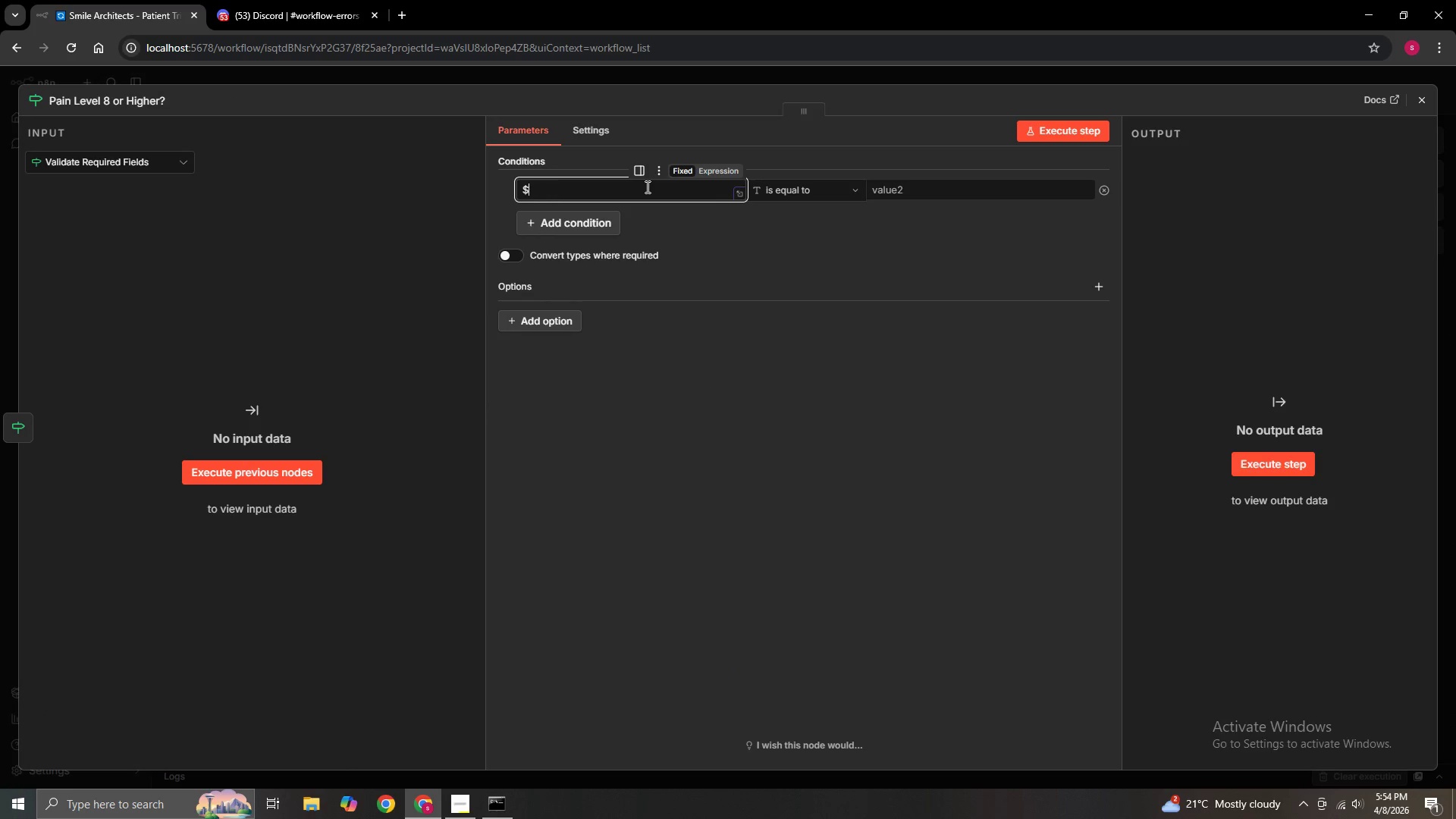 
key(Shift+4)
 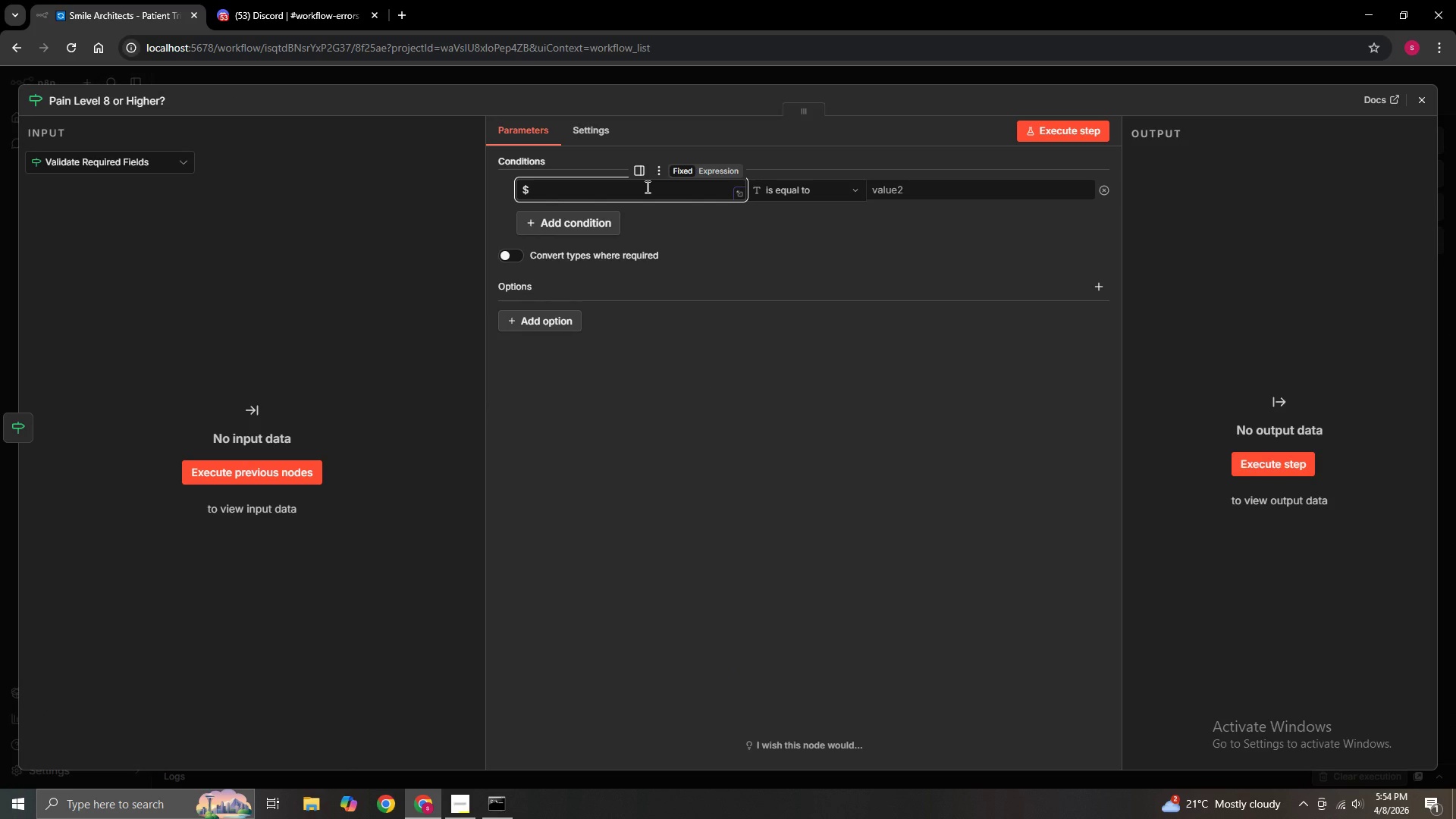 
key(Backspace)
 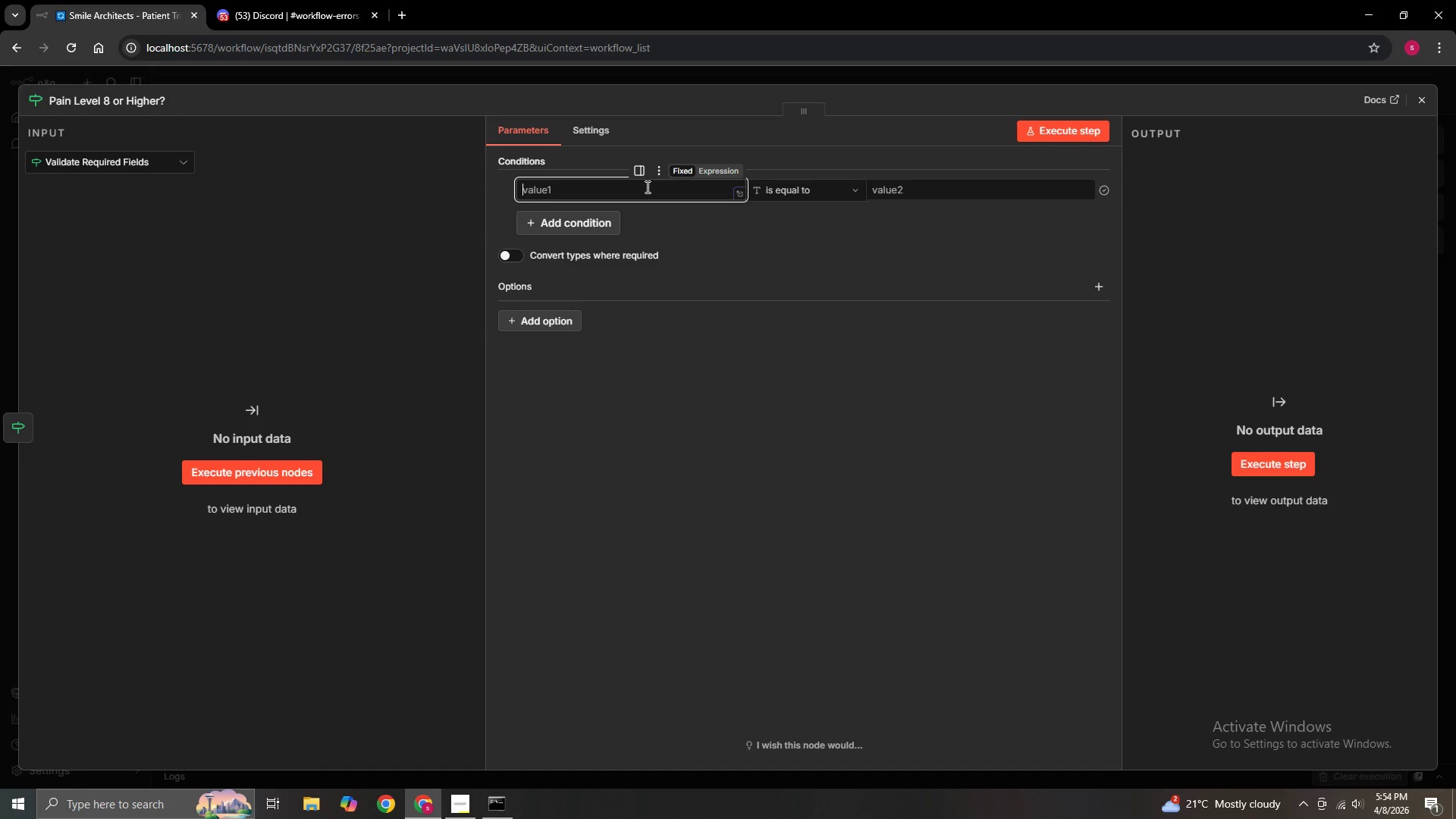 
key(Equal)
 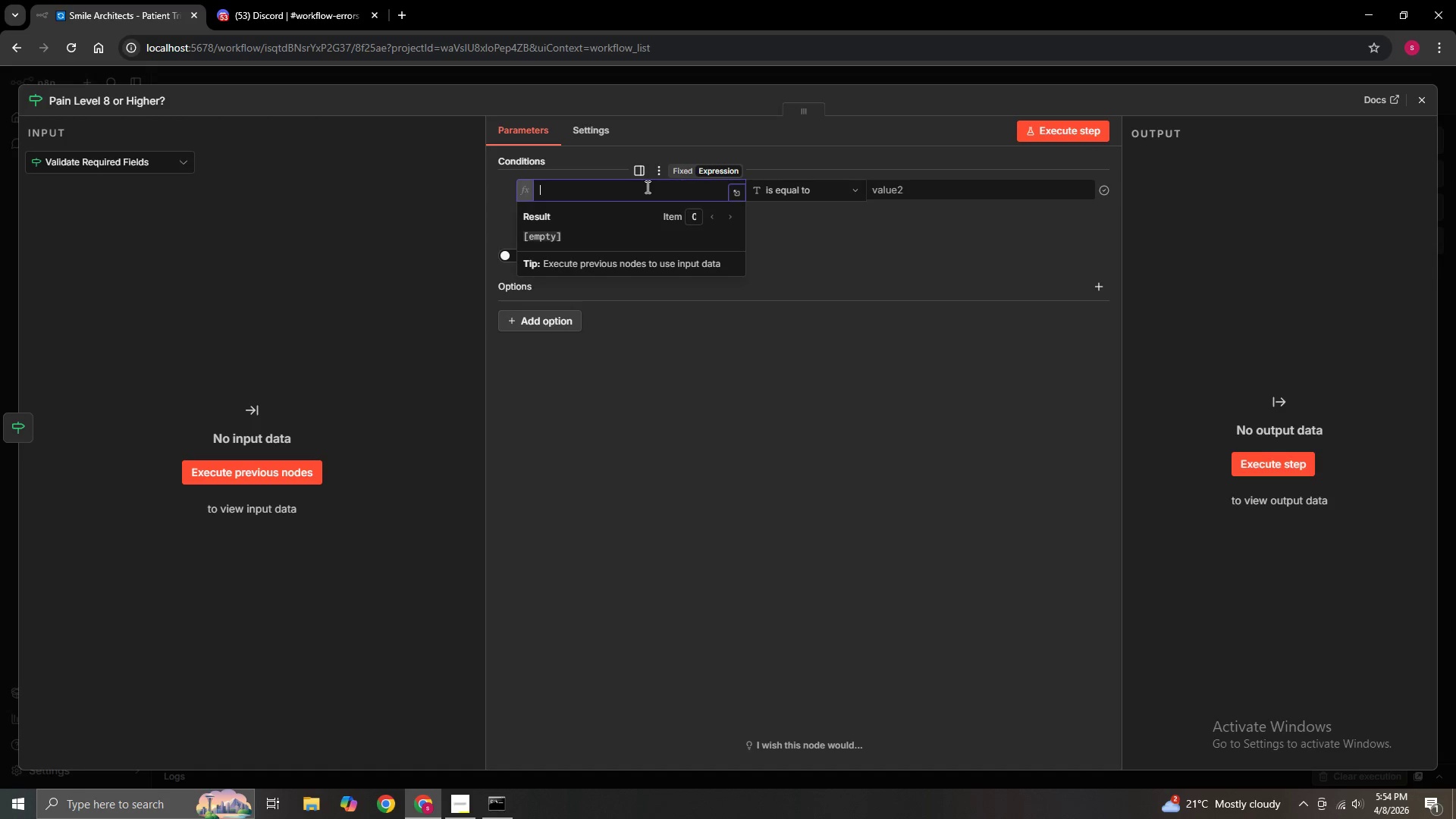 
key(Shift+BracketLeft)
 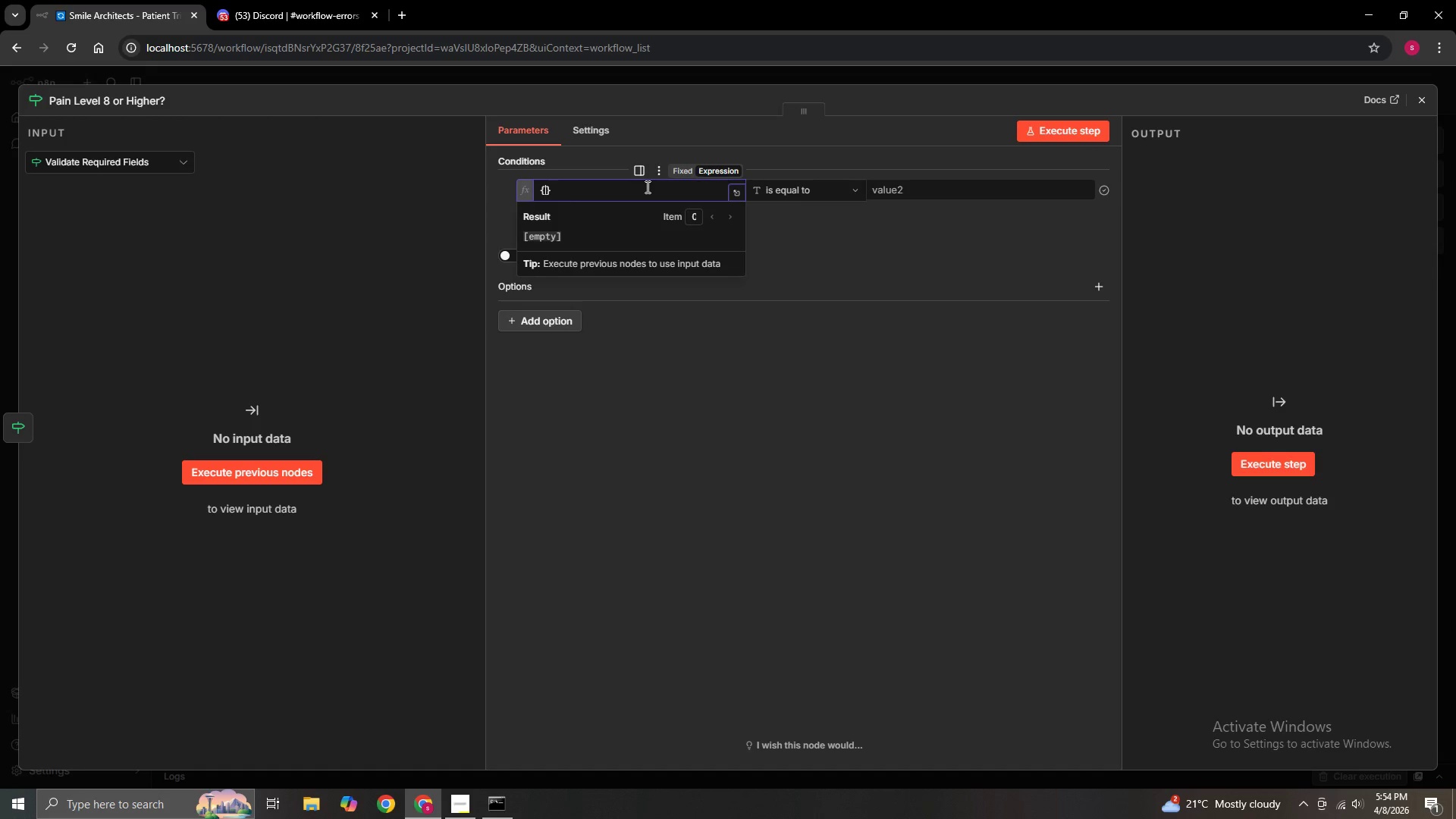 
key(Shift+BracketLeft)
 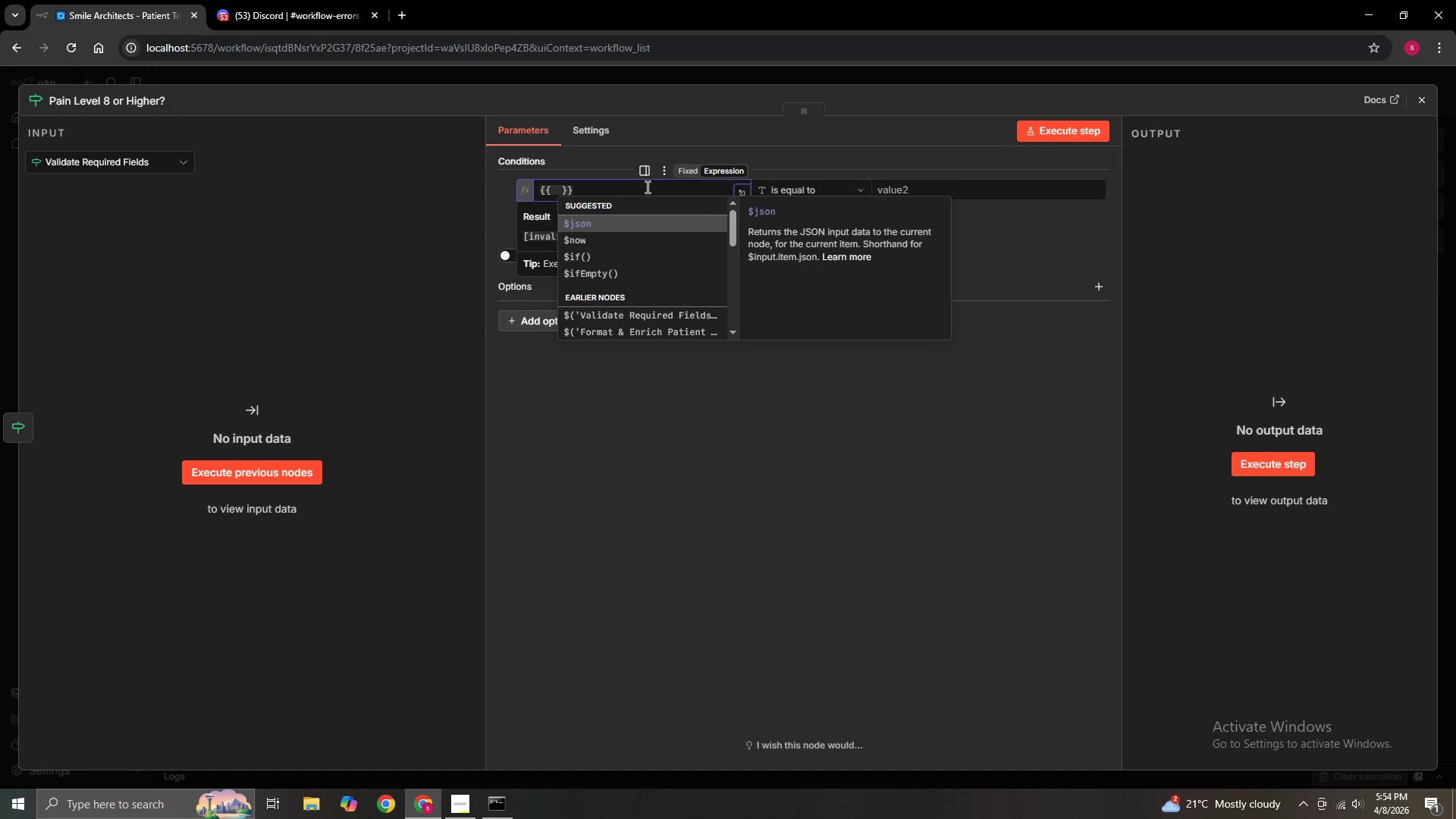 
key(Enter)
 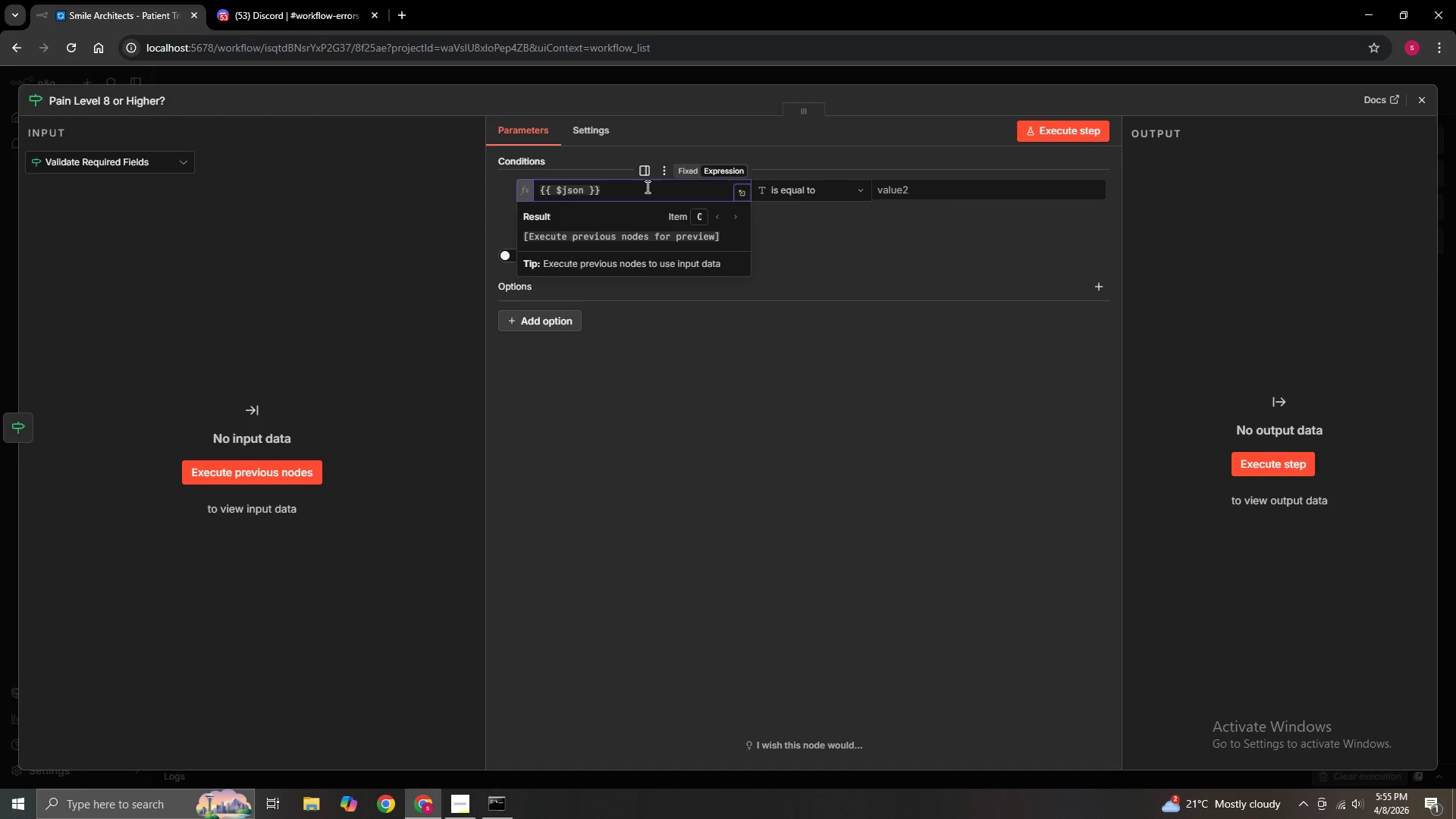 
type(.pain_level)
 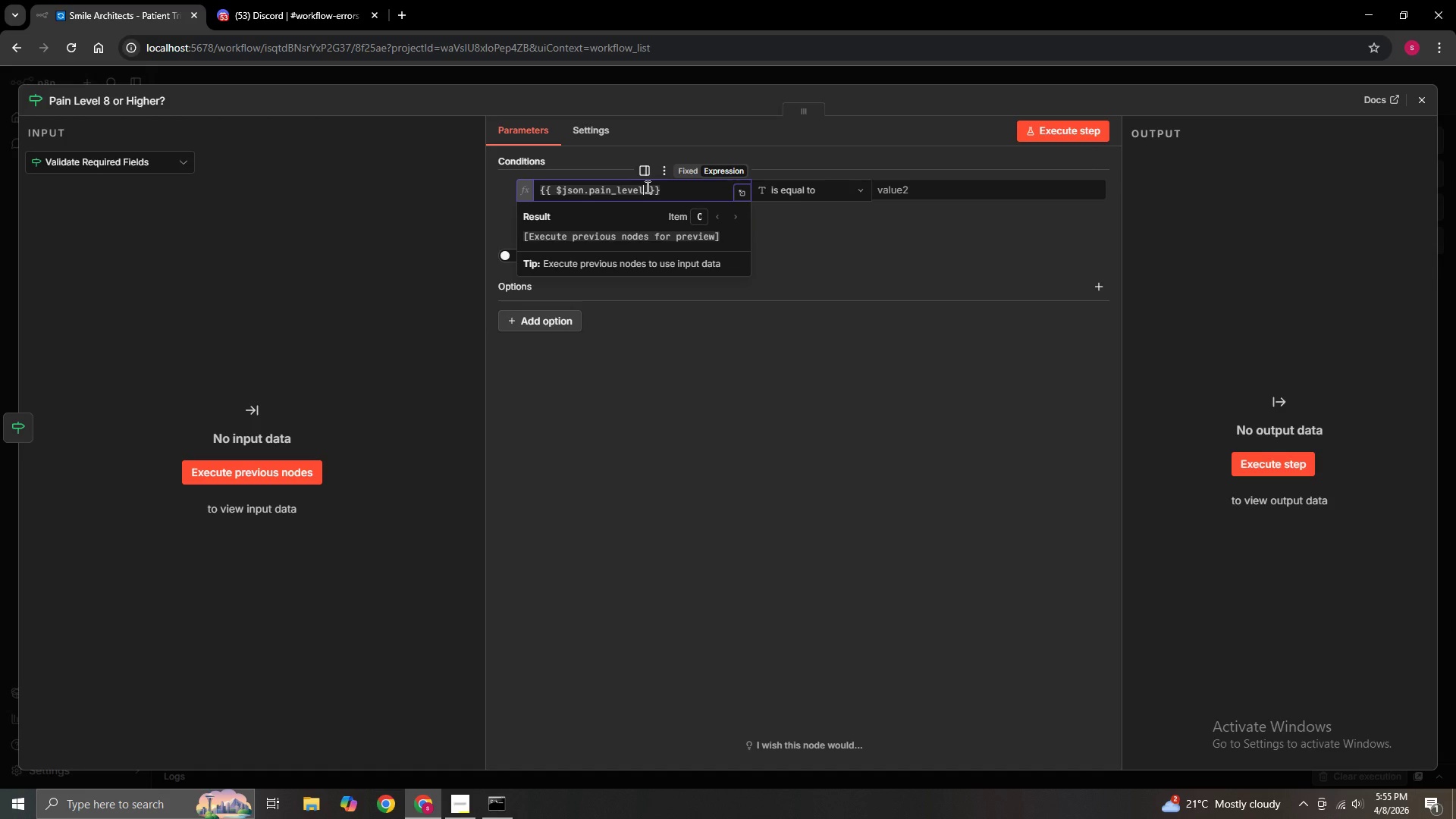 
left_click([855, 275])
 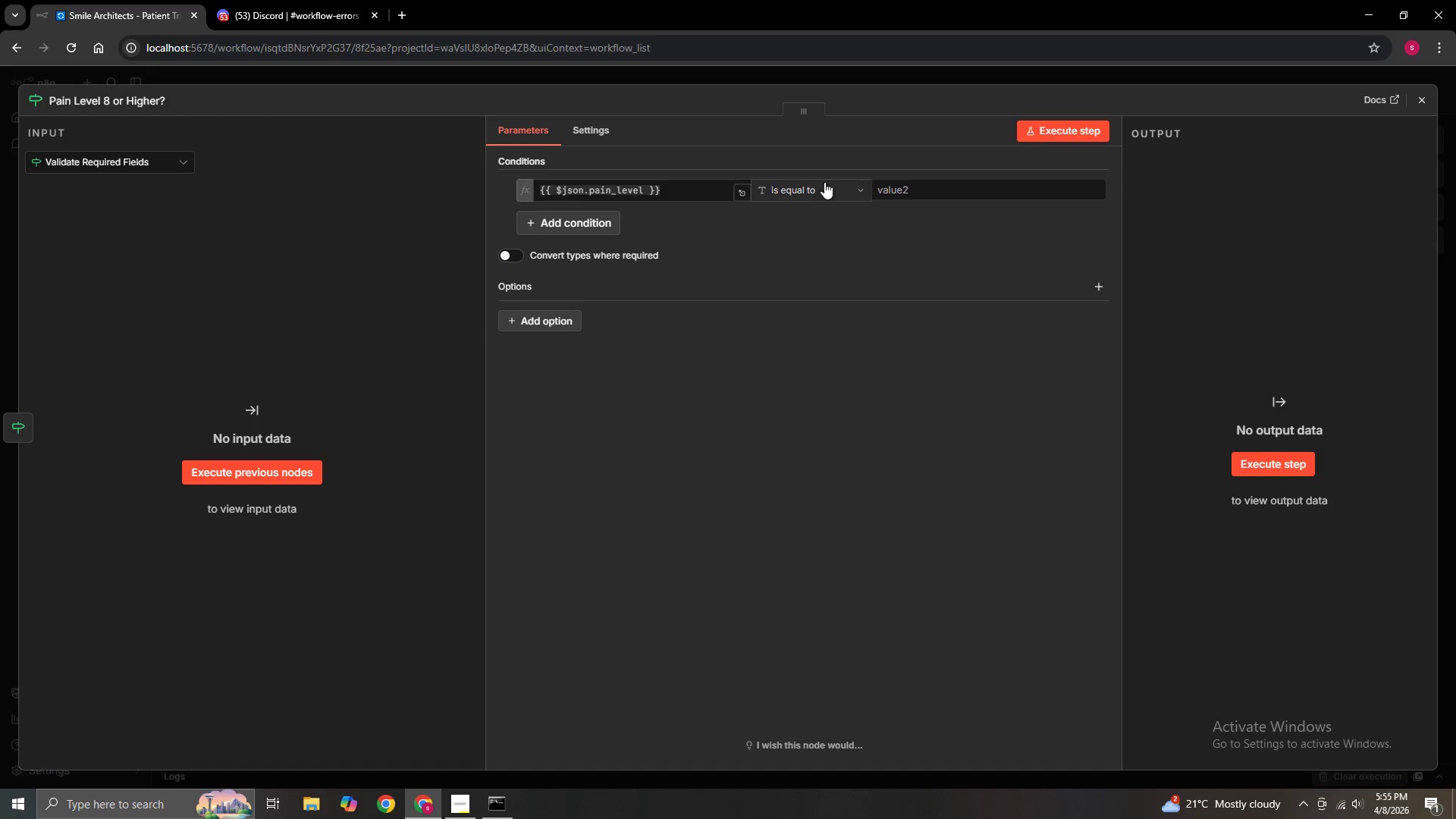 
left_click([824, 183])
 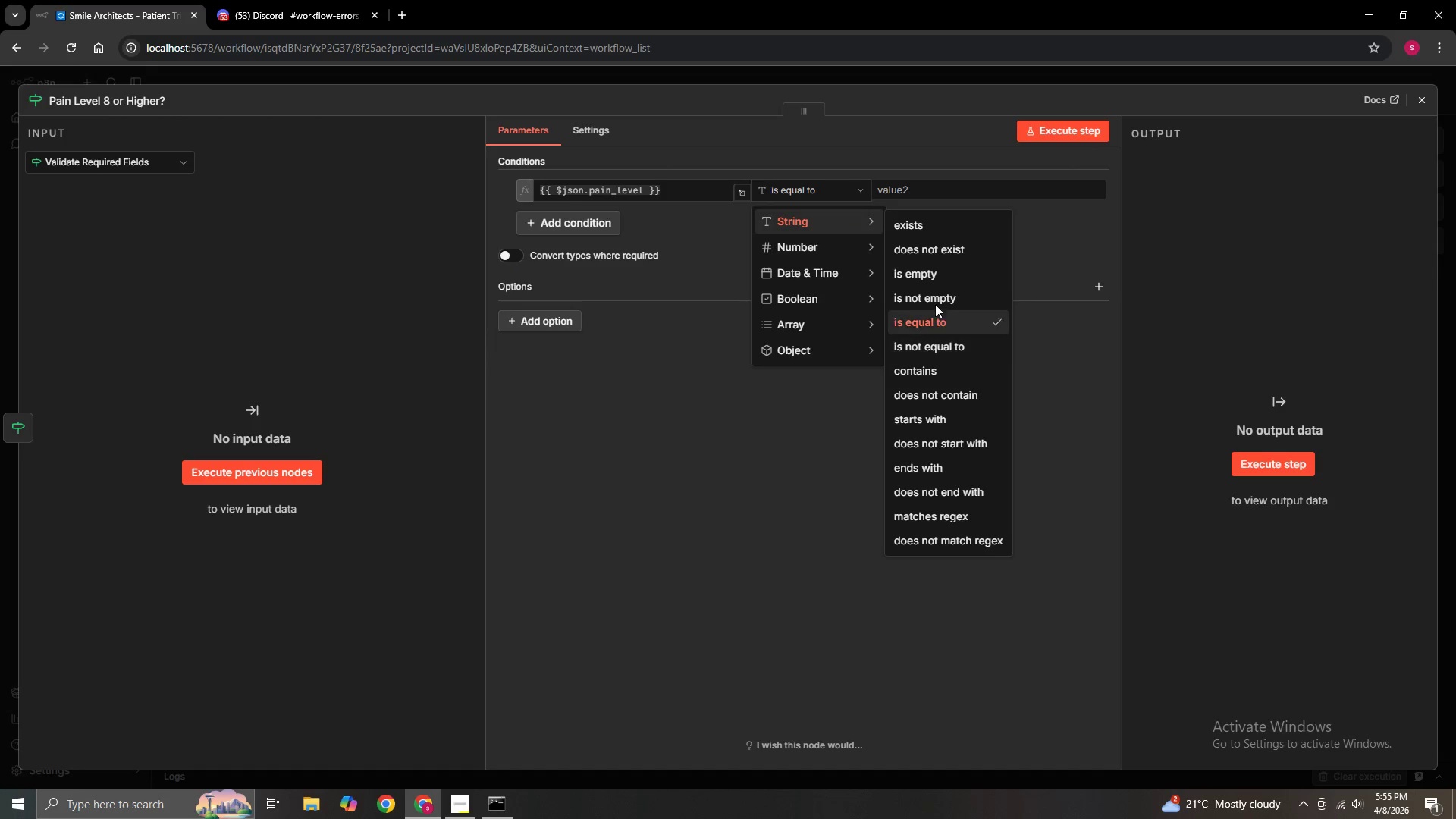 
wait(9.42)
 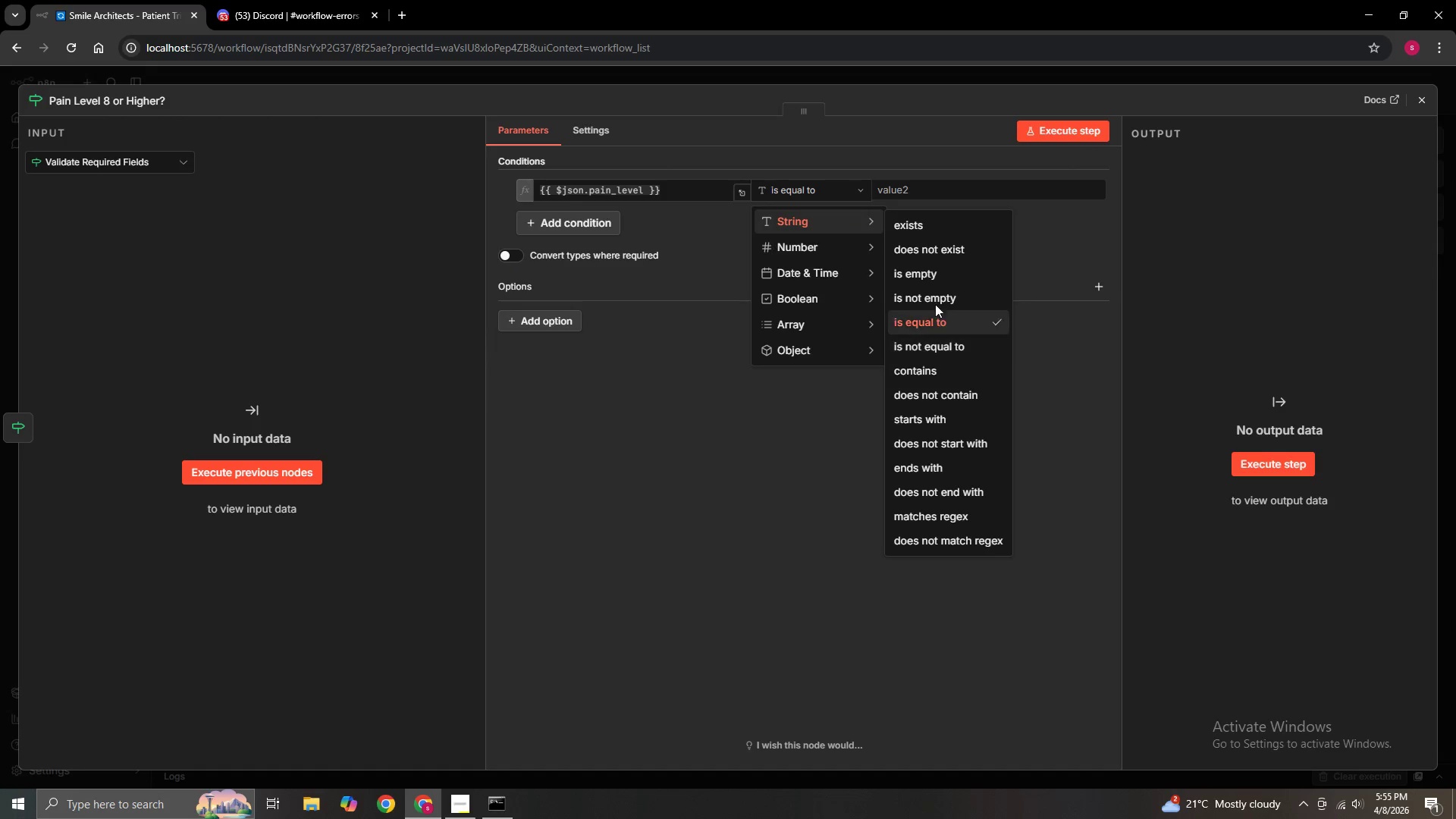 
left_click([821, 250])
 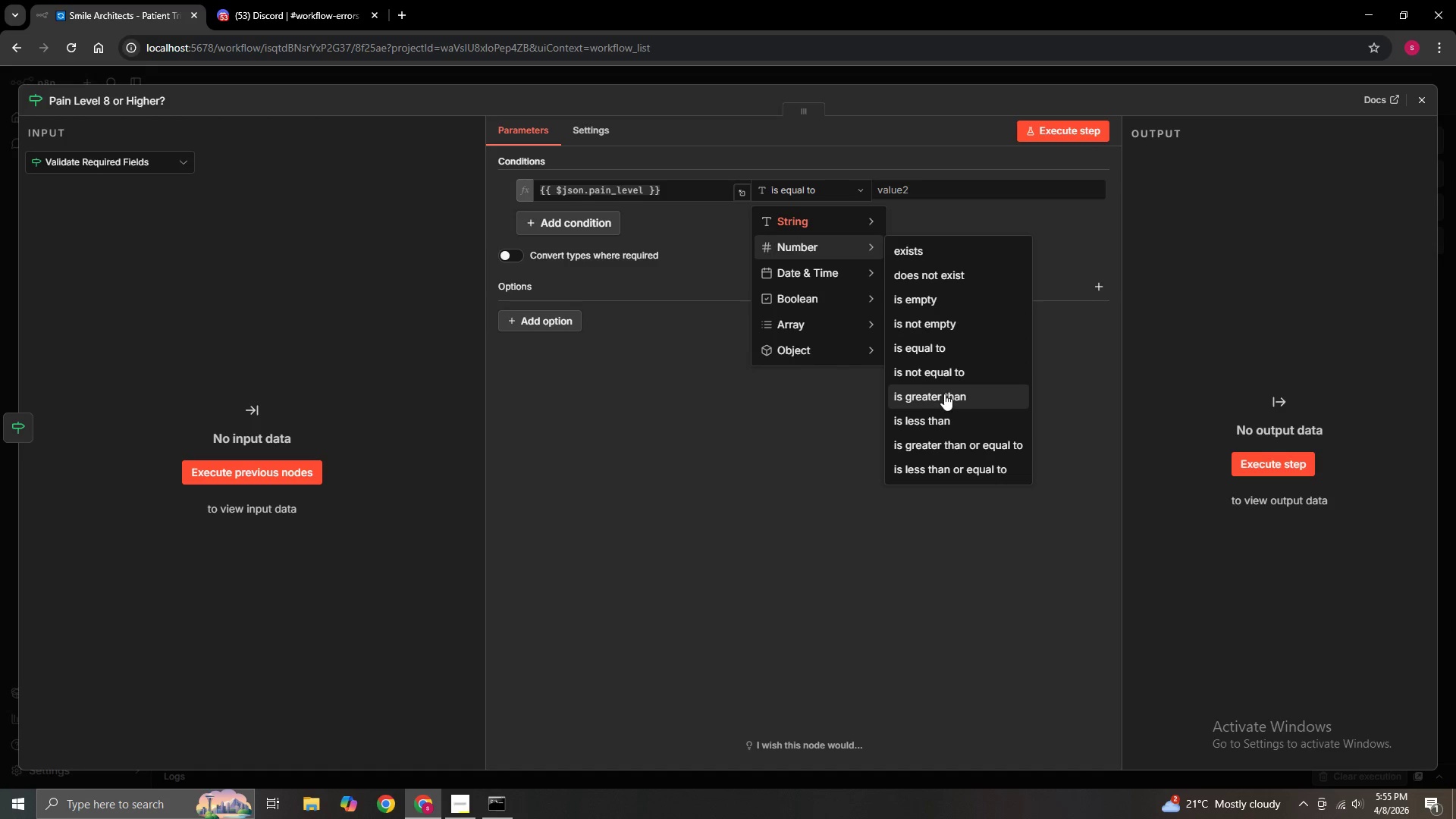 
wait(8.12)
 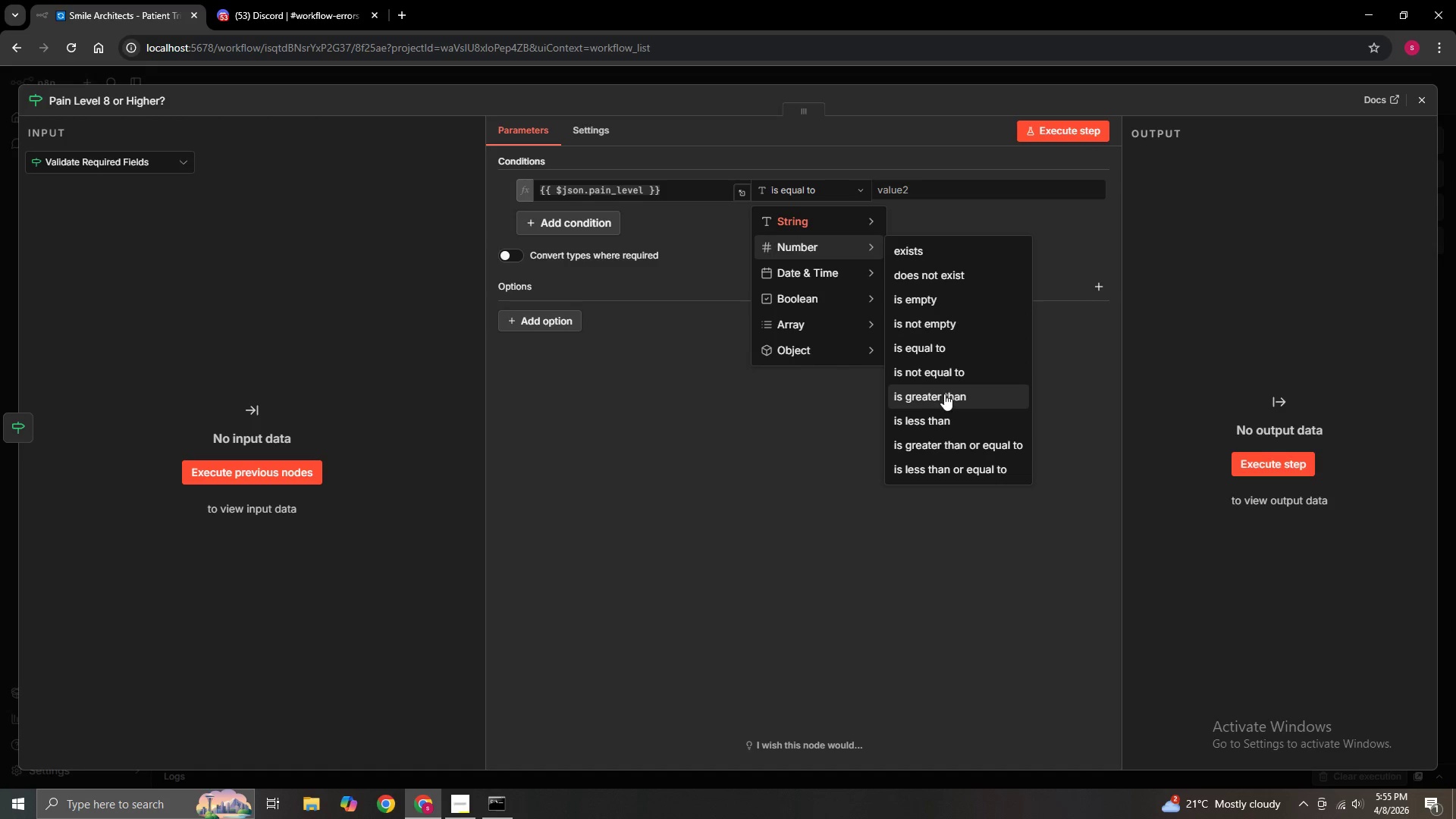 
left_click([940, 446])
 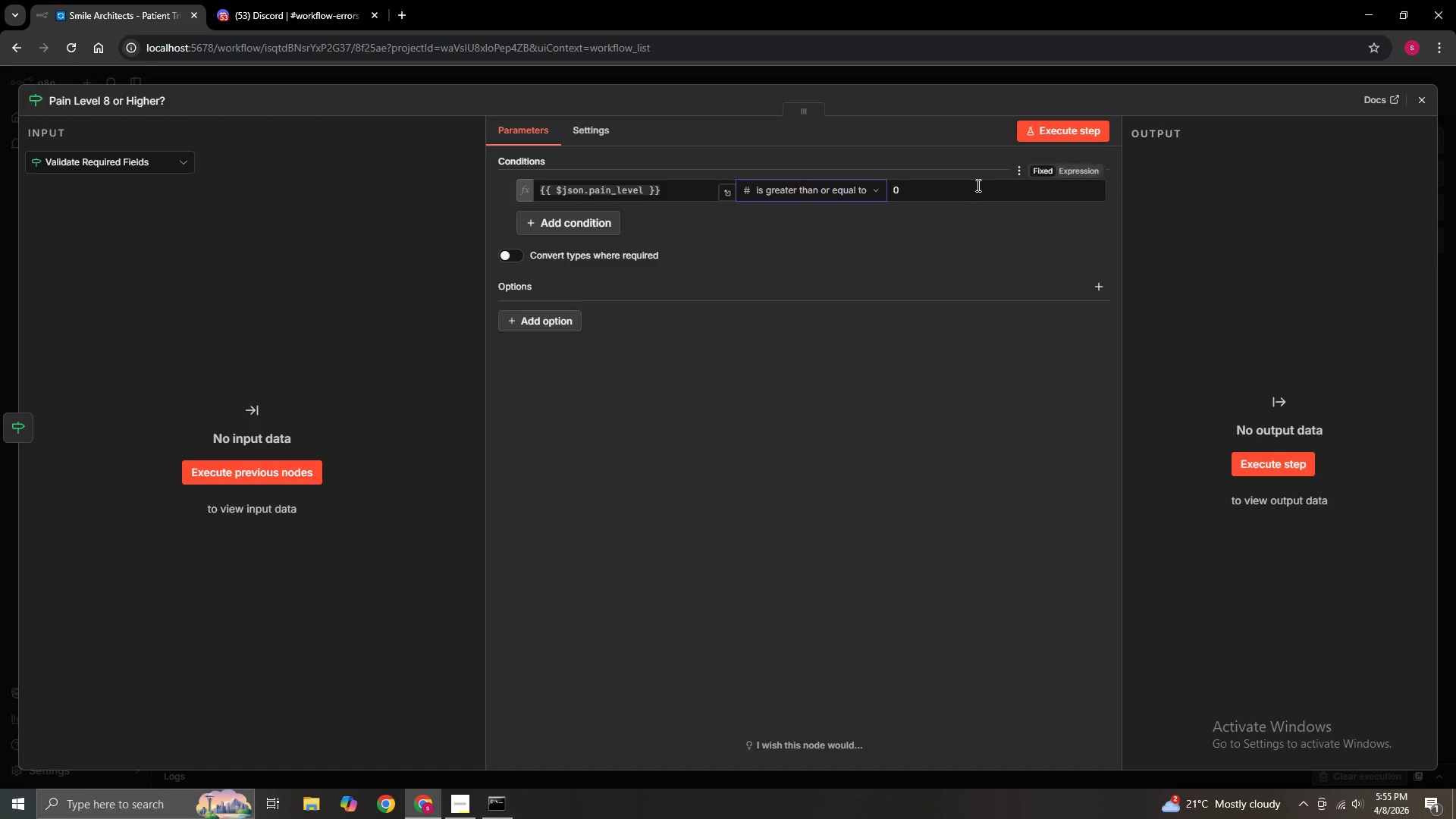 
left_click([970, 200])
 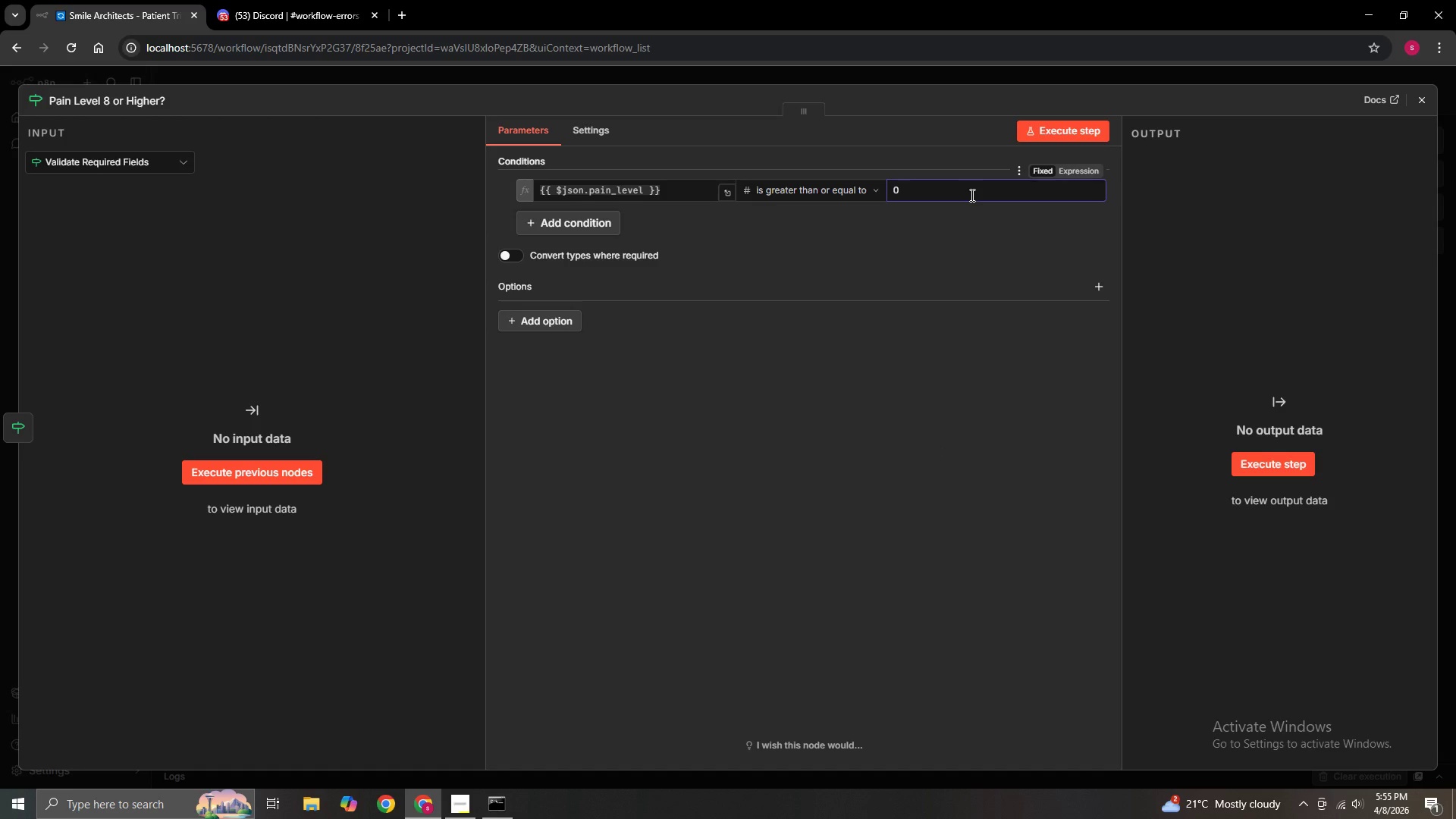 
key(Backspace)
 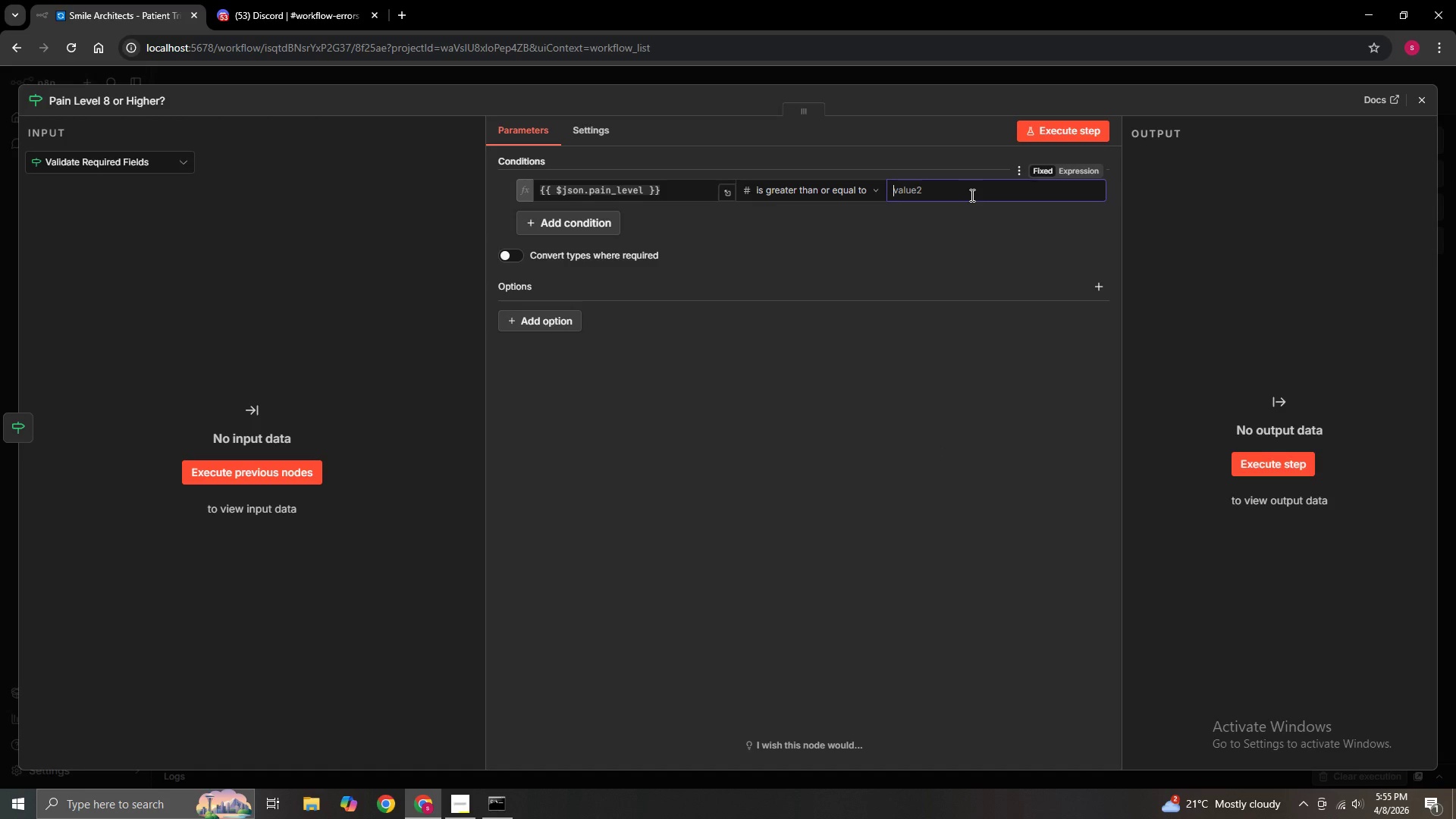 
key(2)
 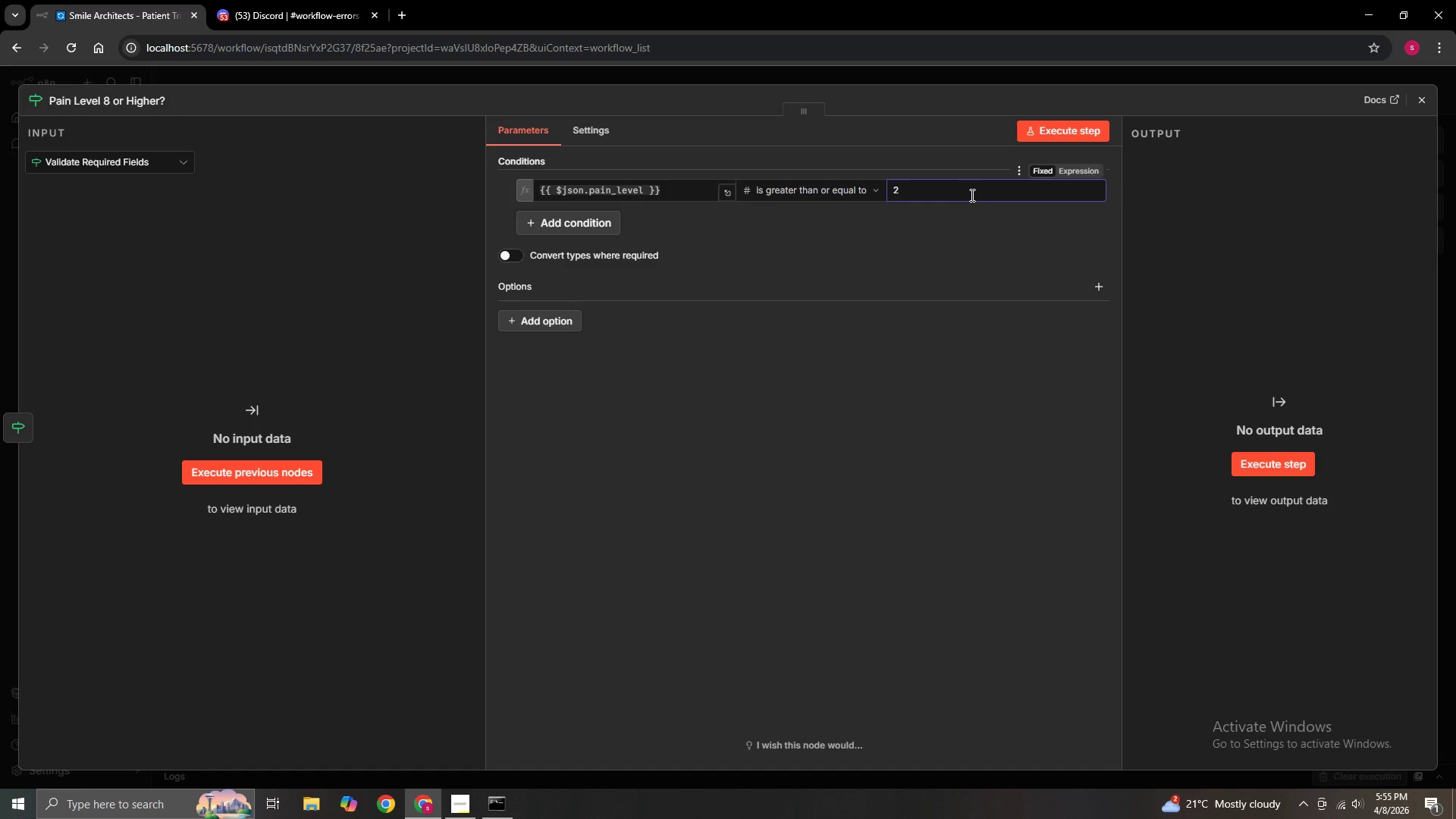 
key(Shift+Semicolon)
 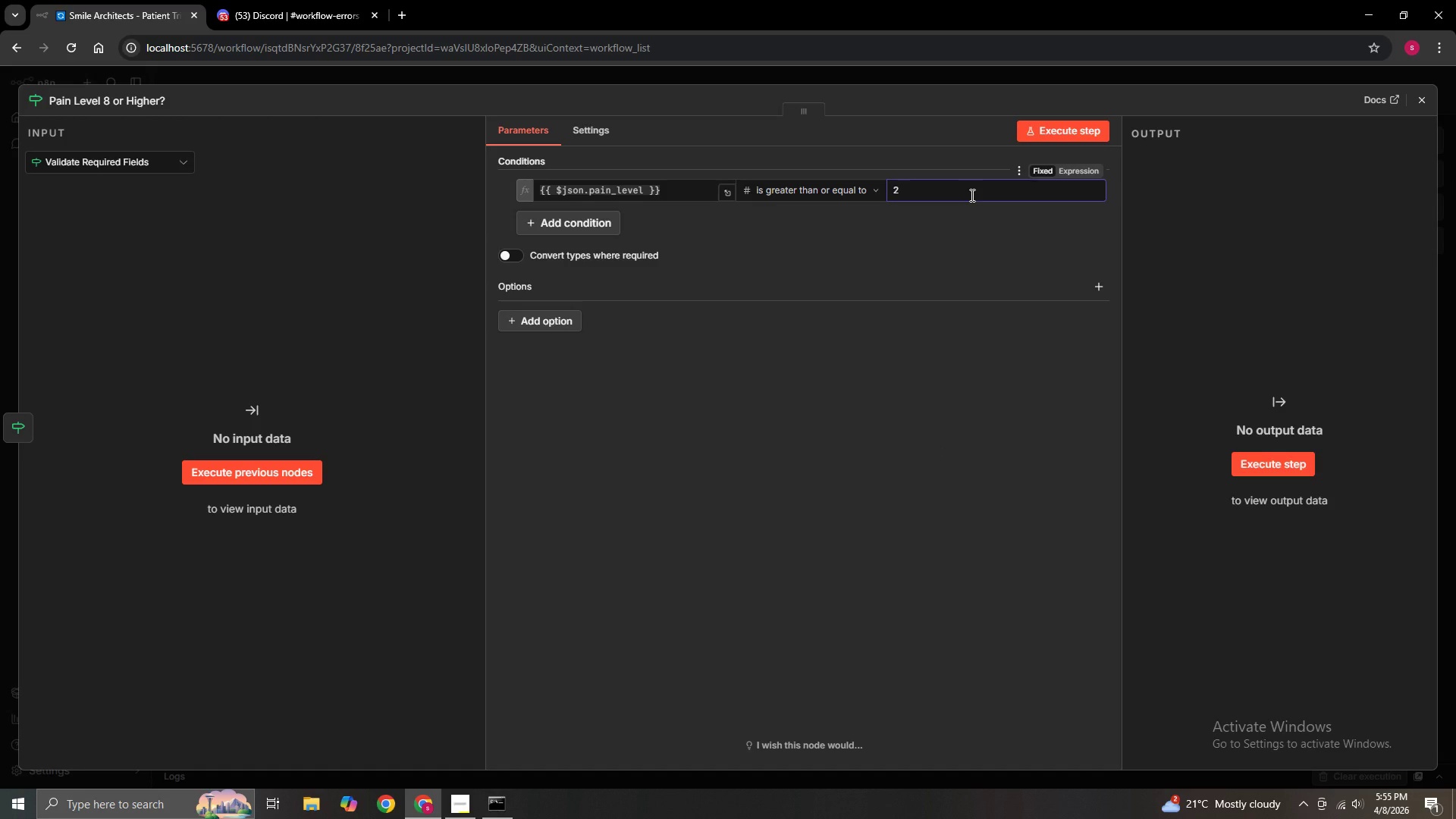 
key(Shift+Semicolon)
 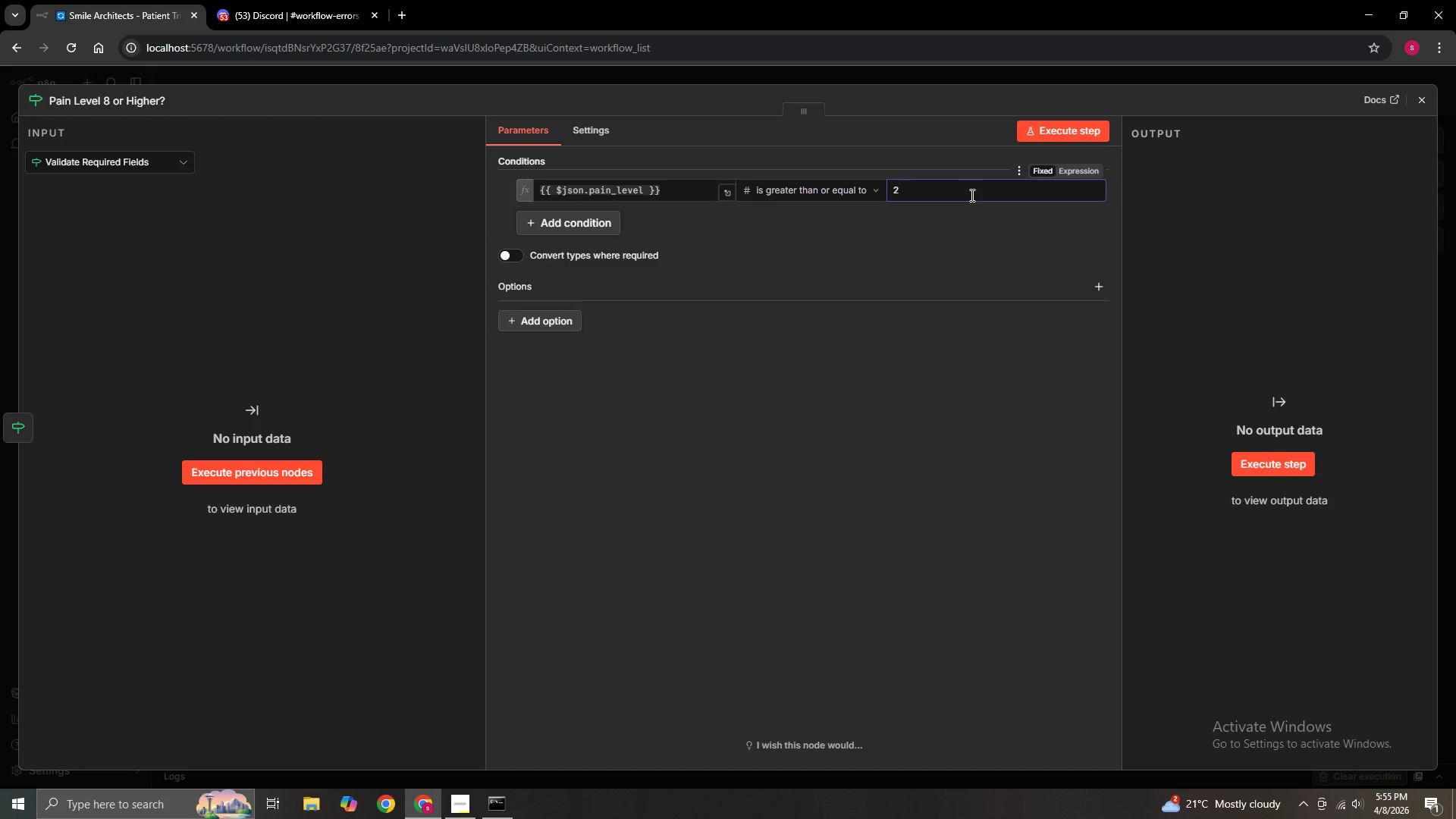 
key(Shift+Semicolon)
 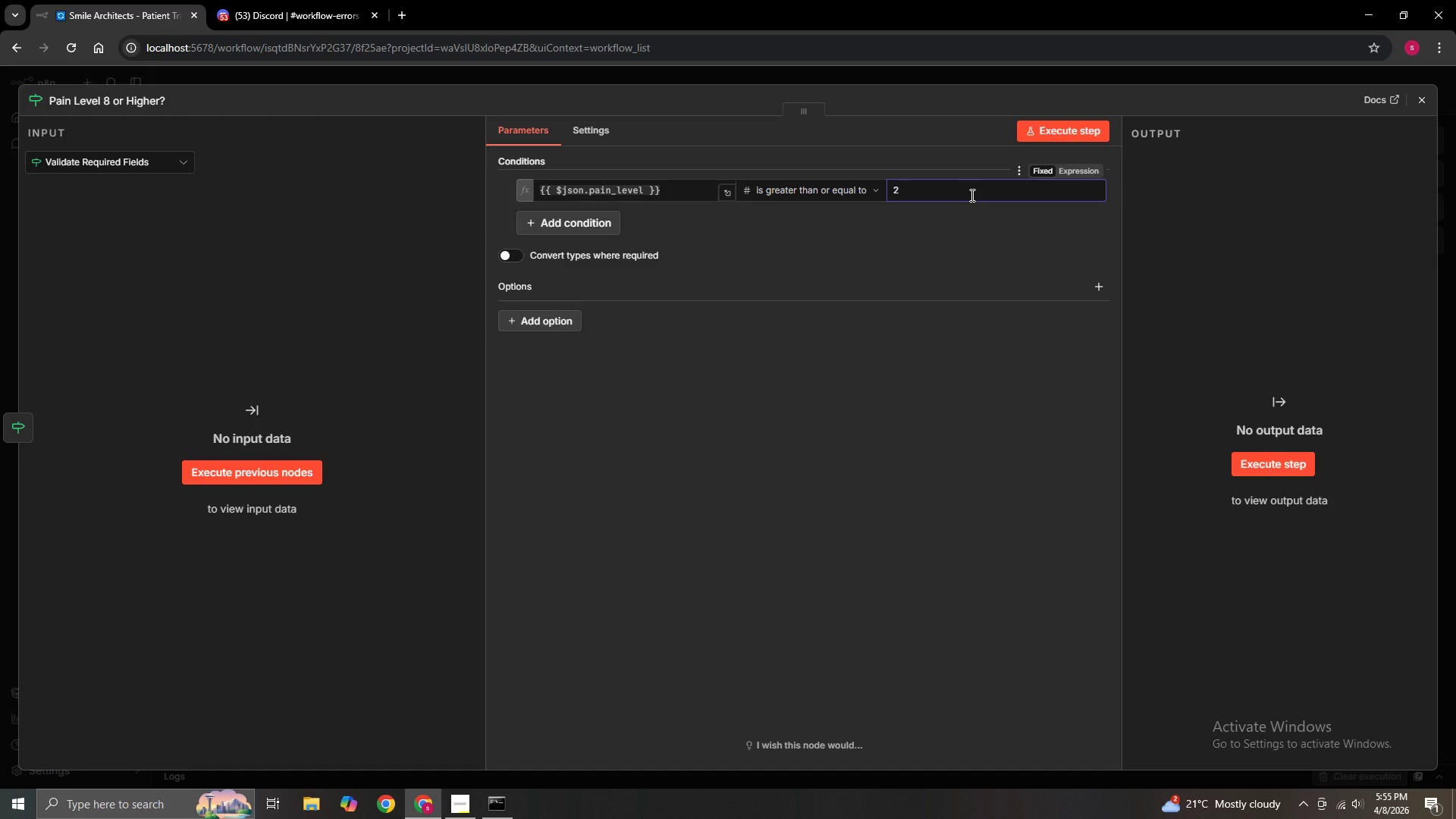 
key(Shift+Semicolon)
 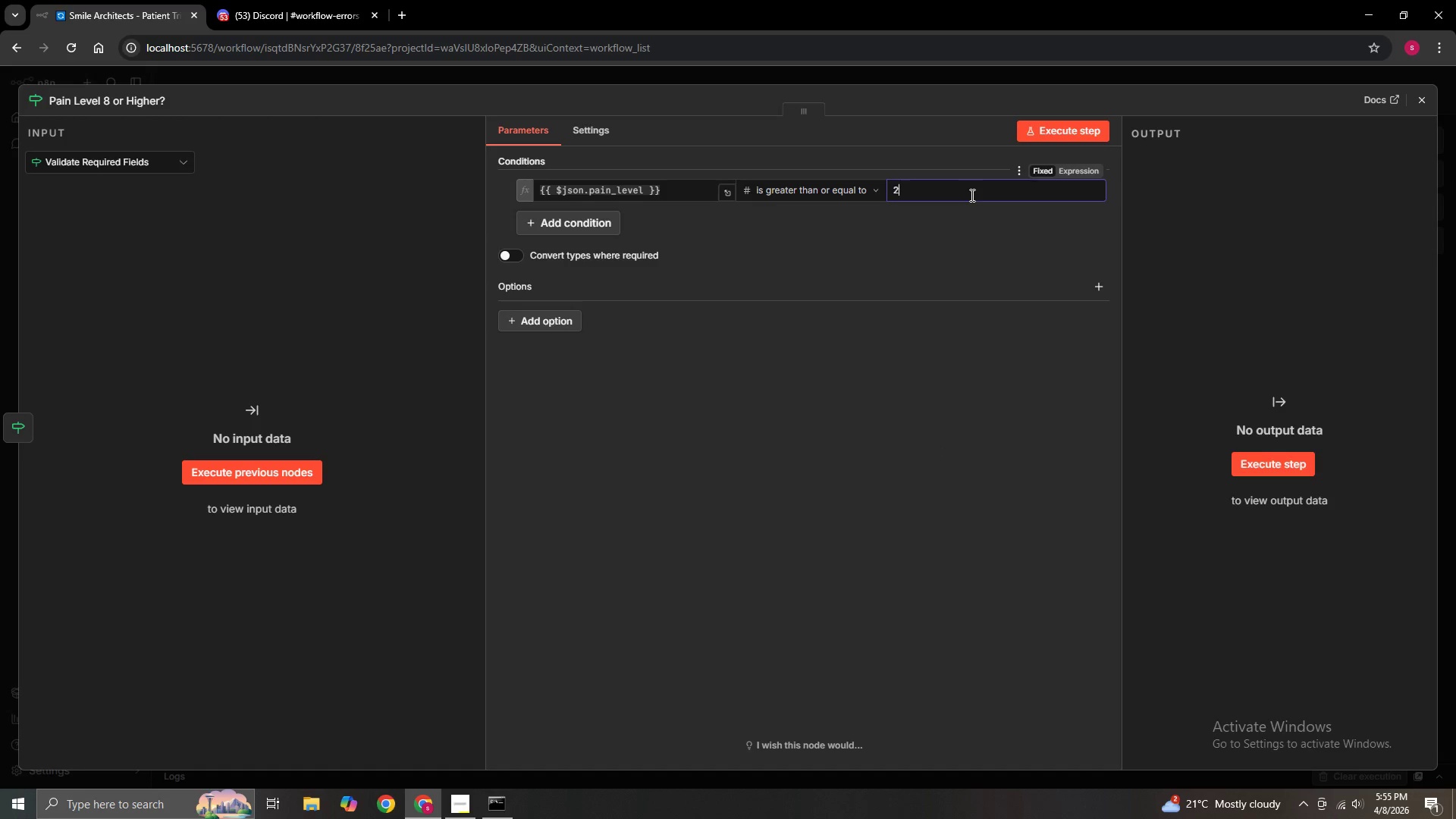 
key(Shift+Semicolon)
 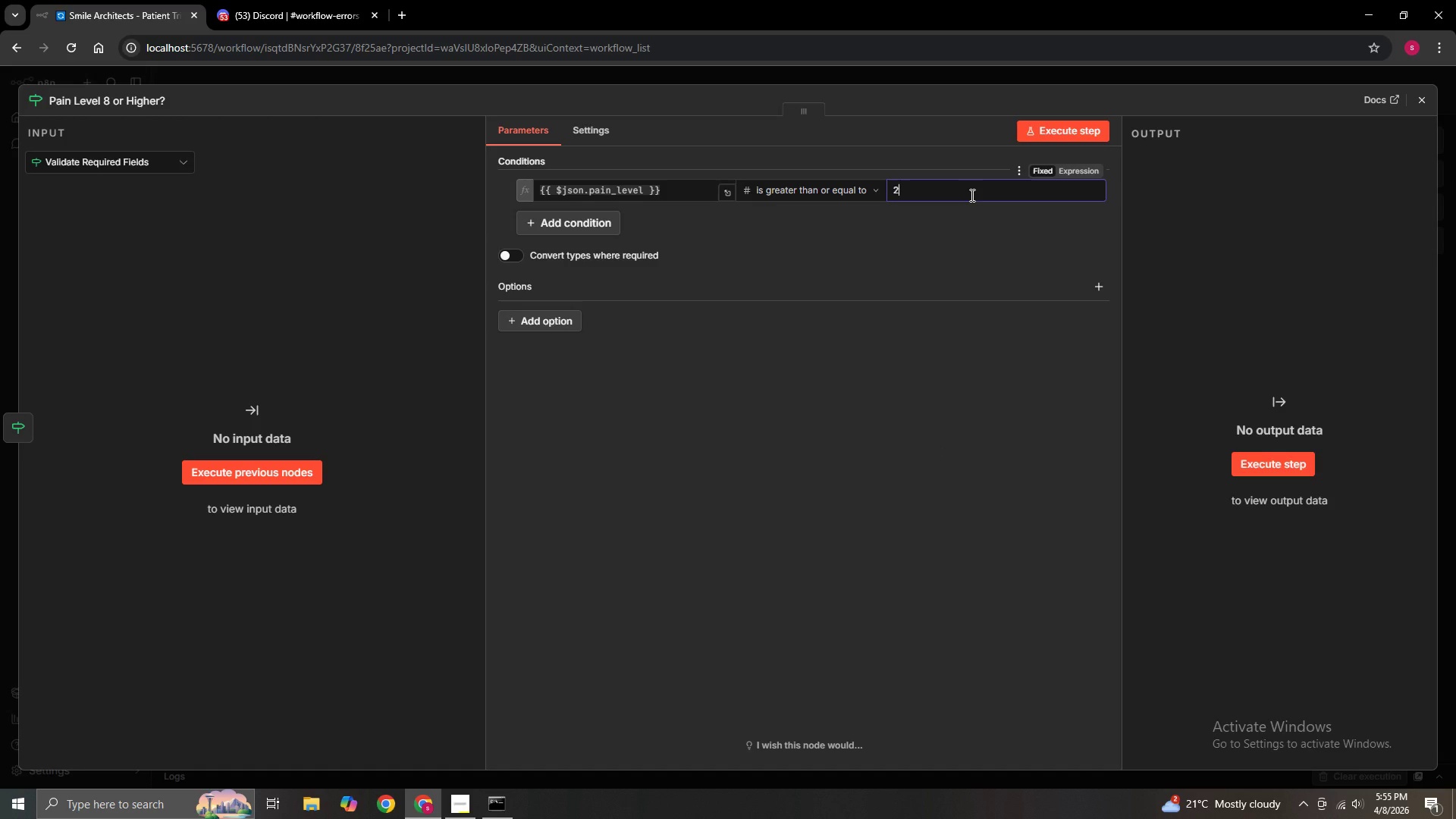 
key(Shift+Semicolon)
 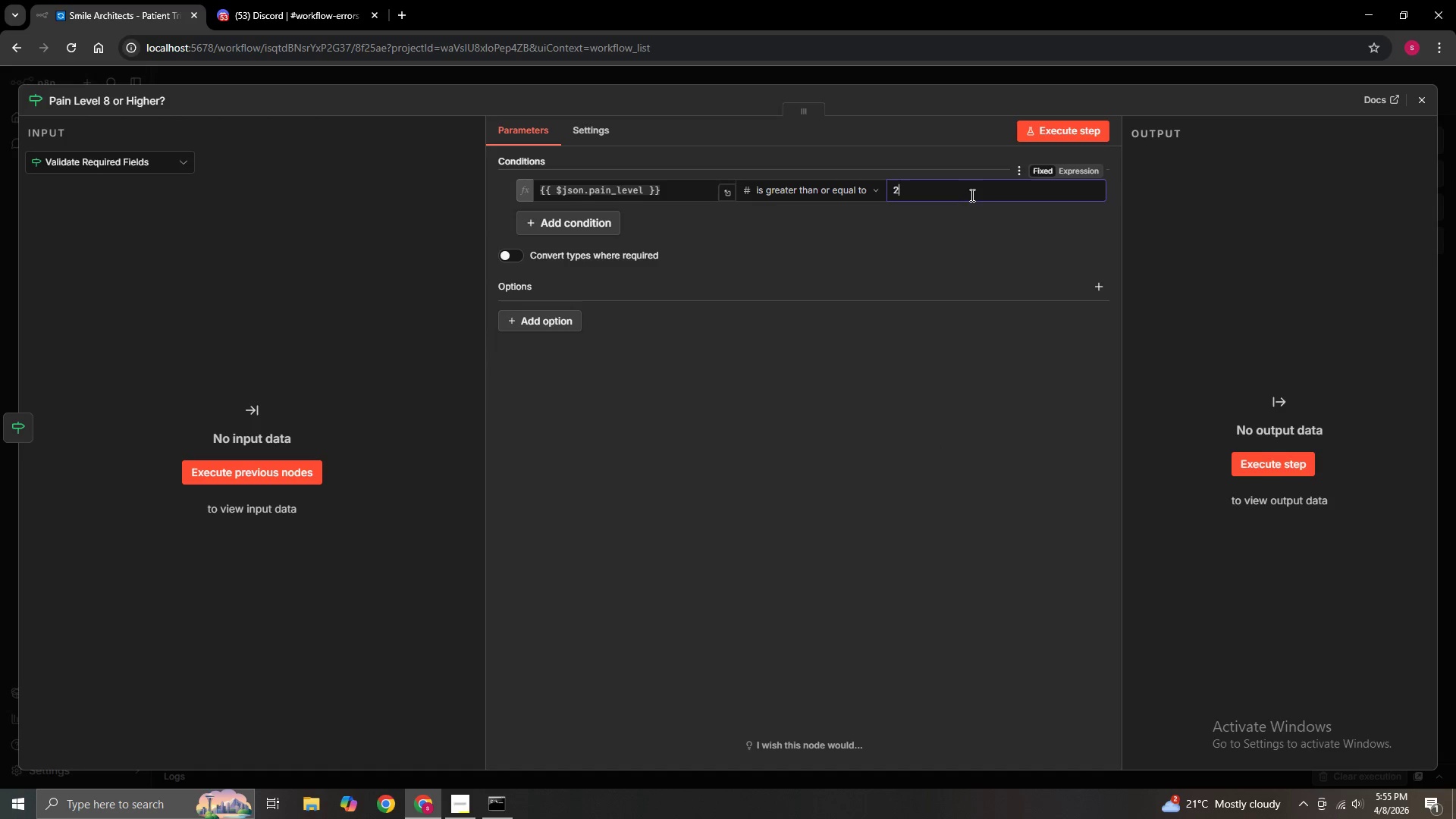 
key(Shift+Semicolon)
 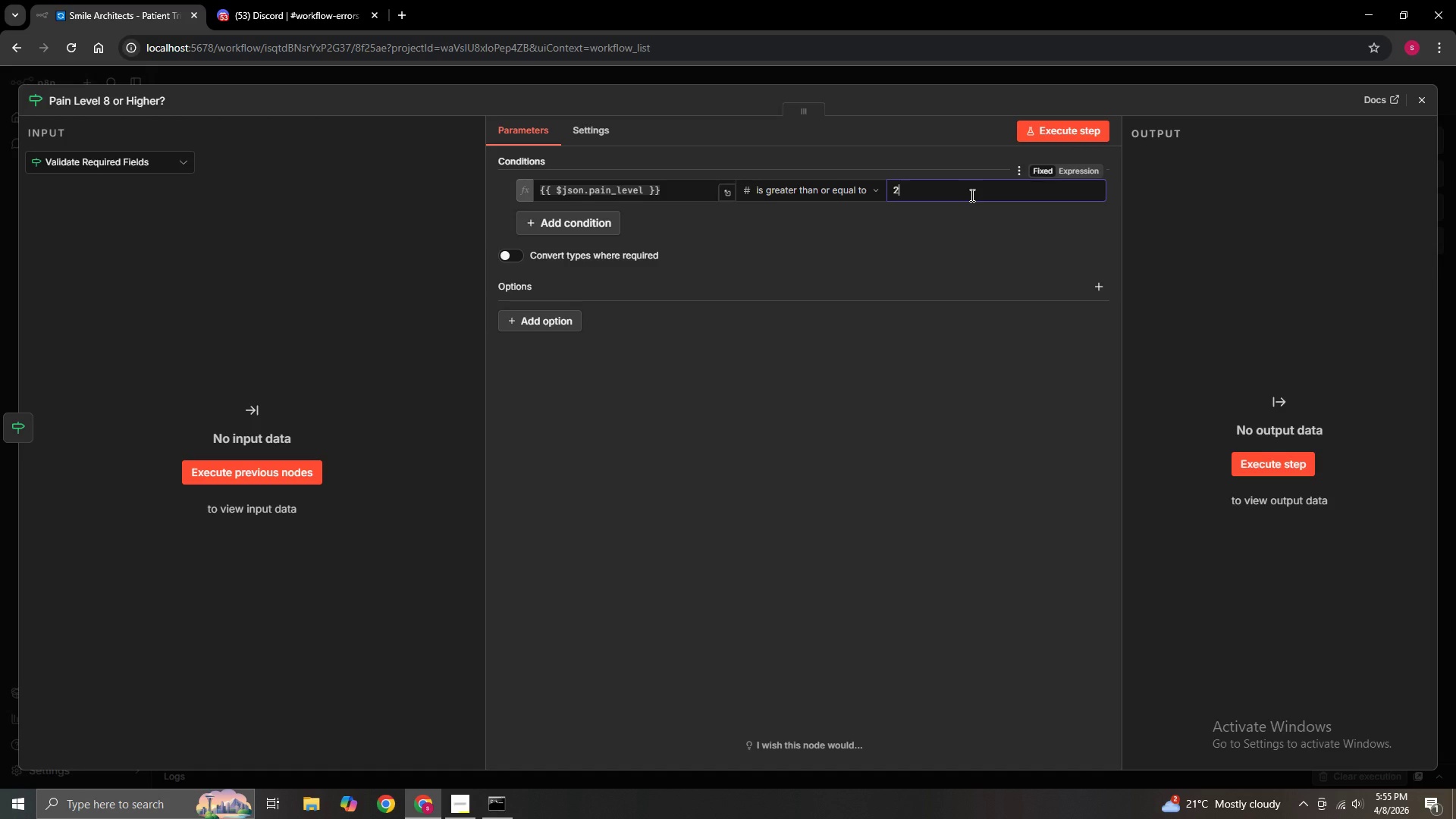 
key(Shift+Semicolon)
 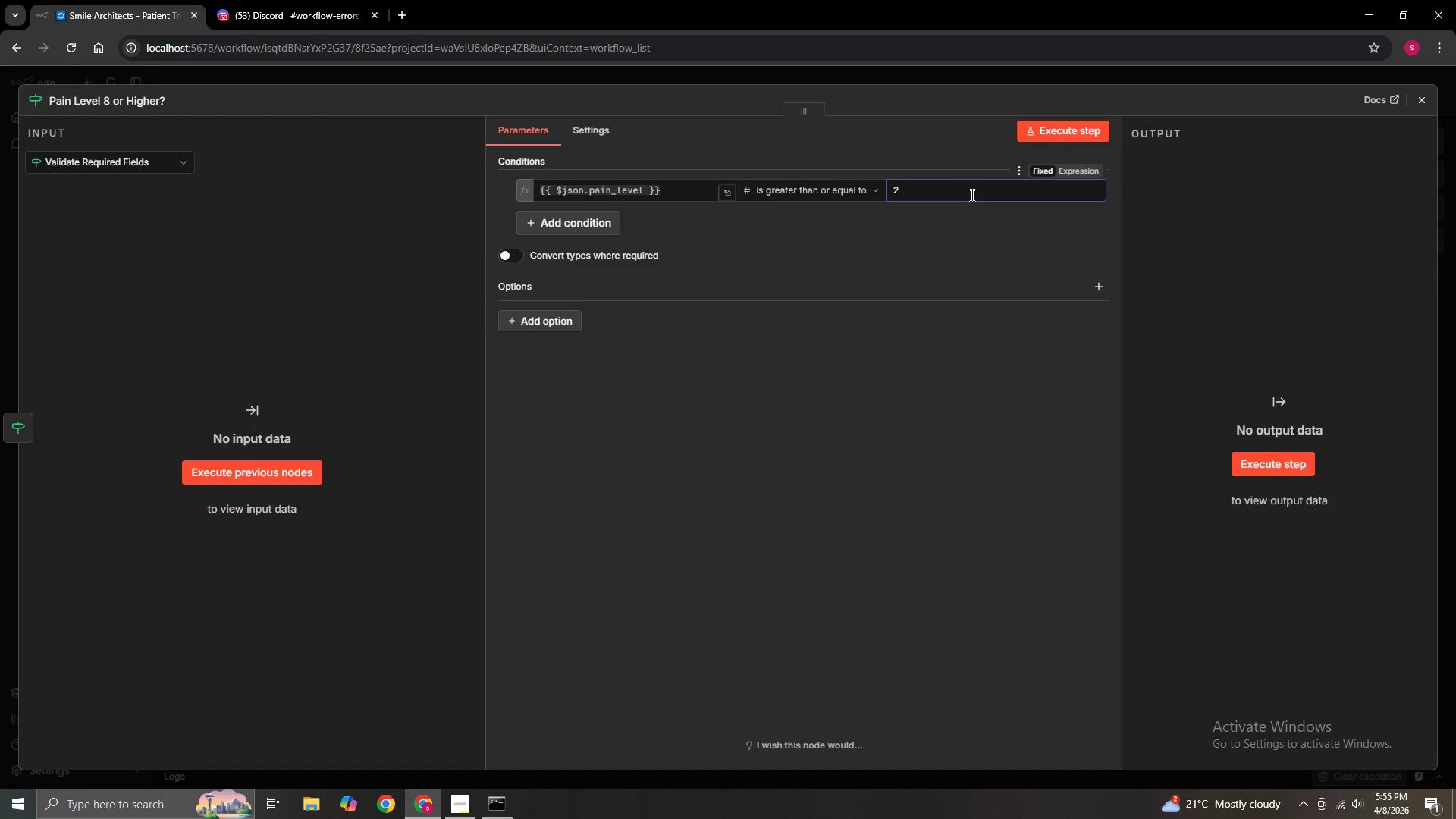 
key(Shift+Semicolon)
 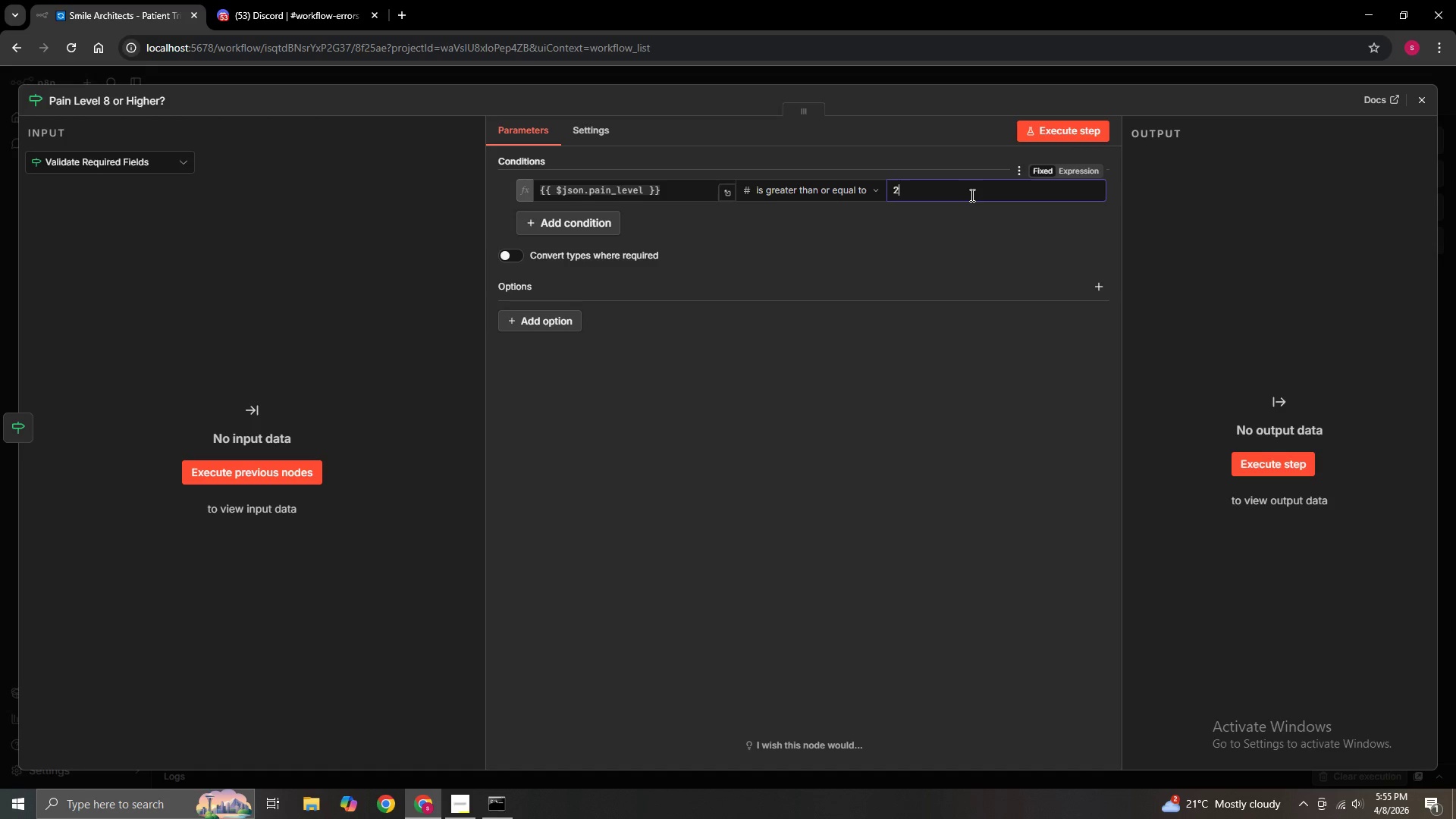 
key(Shift+Semicolon)
 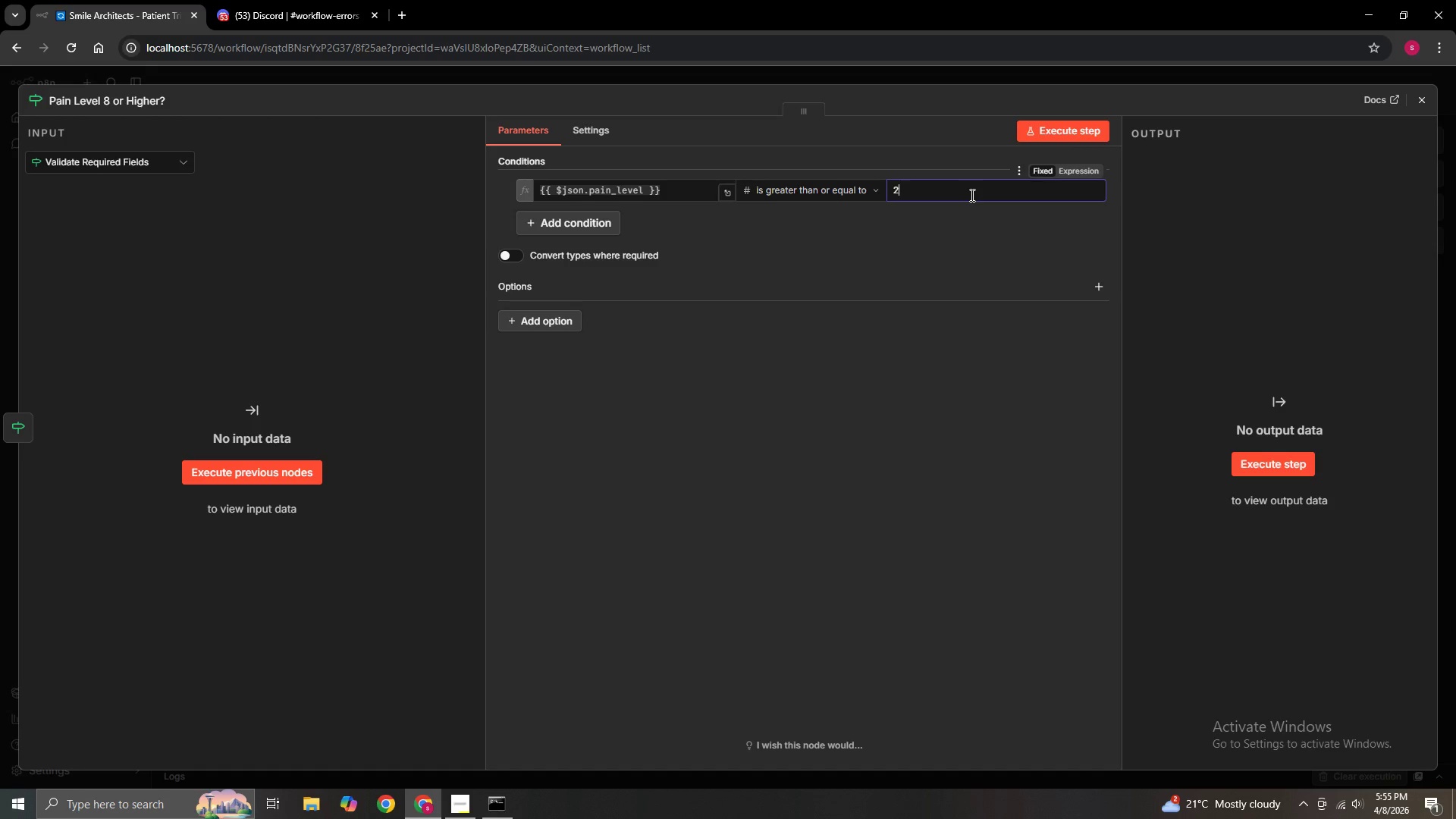 
key(Shift+Semicolon)
 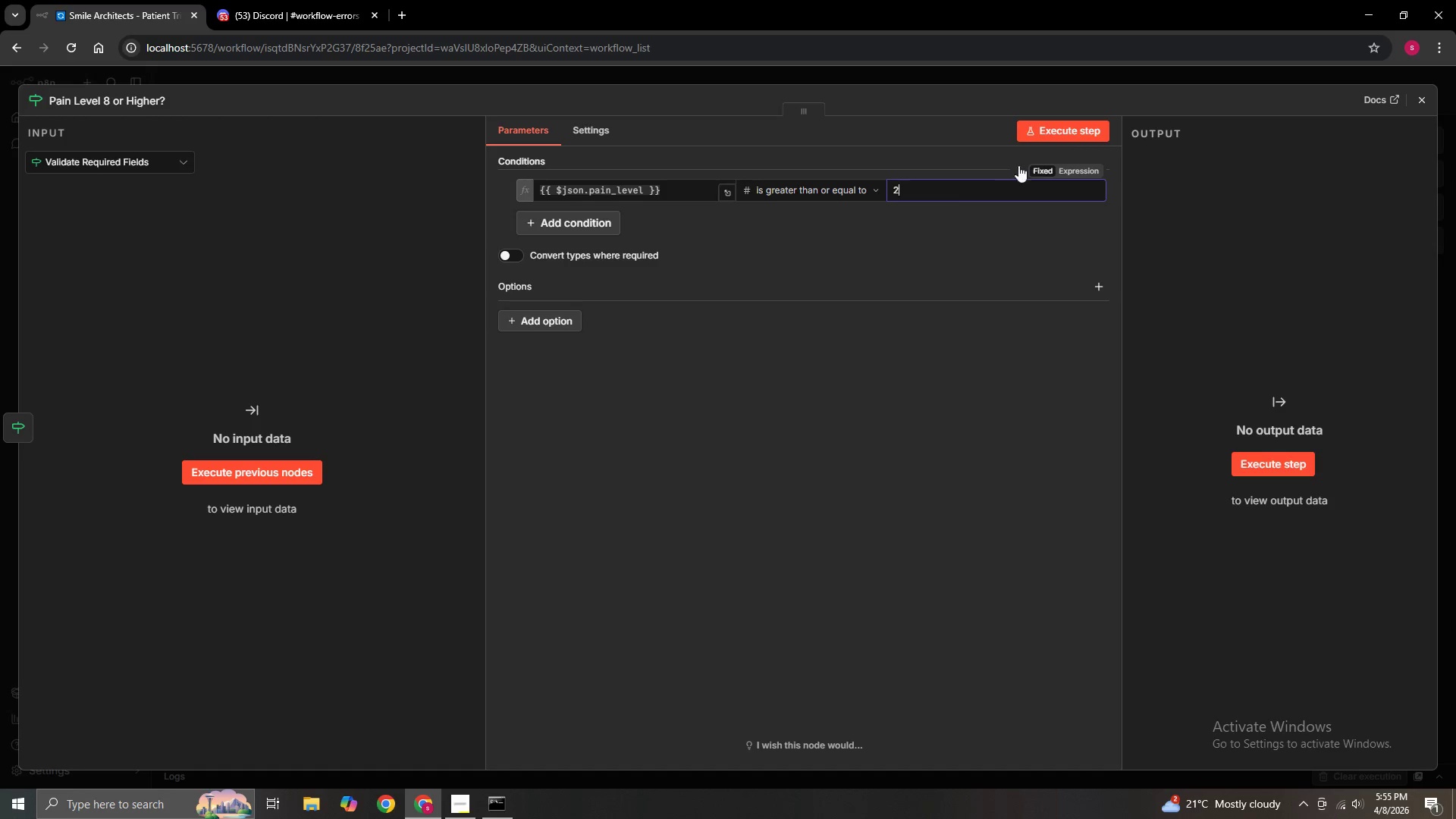 
left_click([1064, 168])
 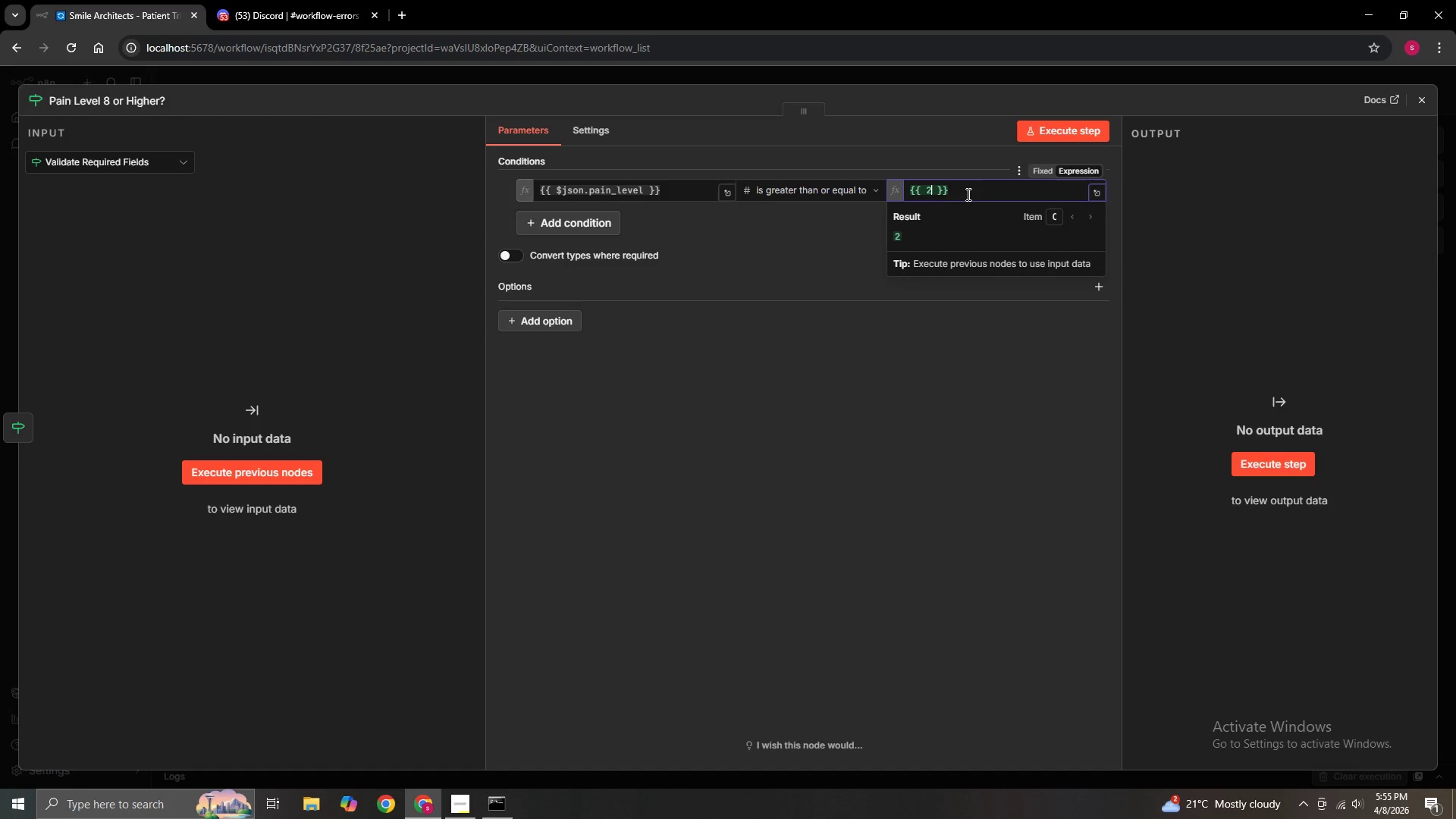 
key(Shift+Semicolon)
 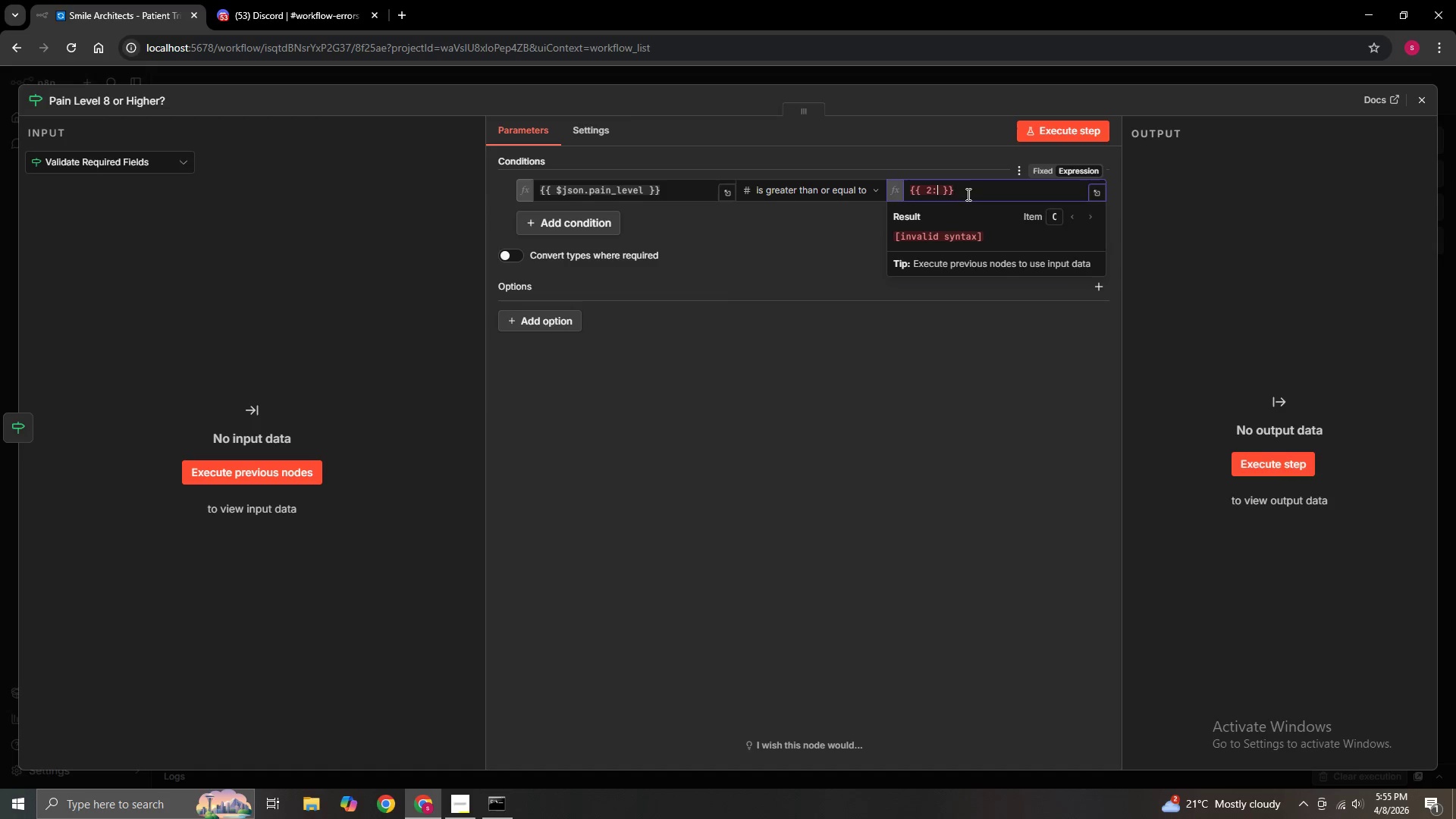 
key(8)
 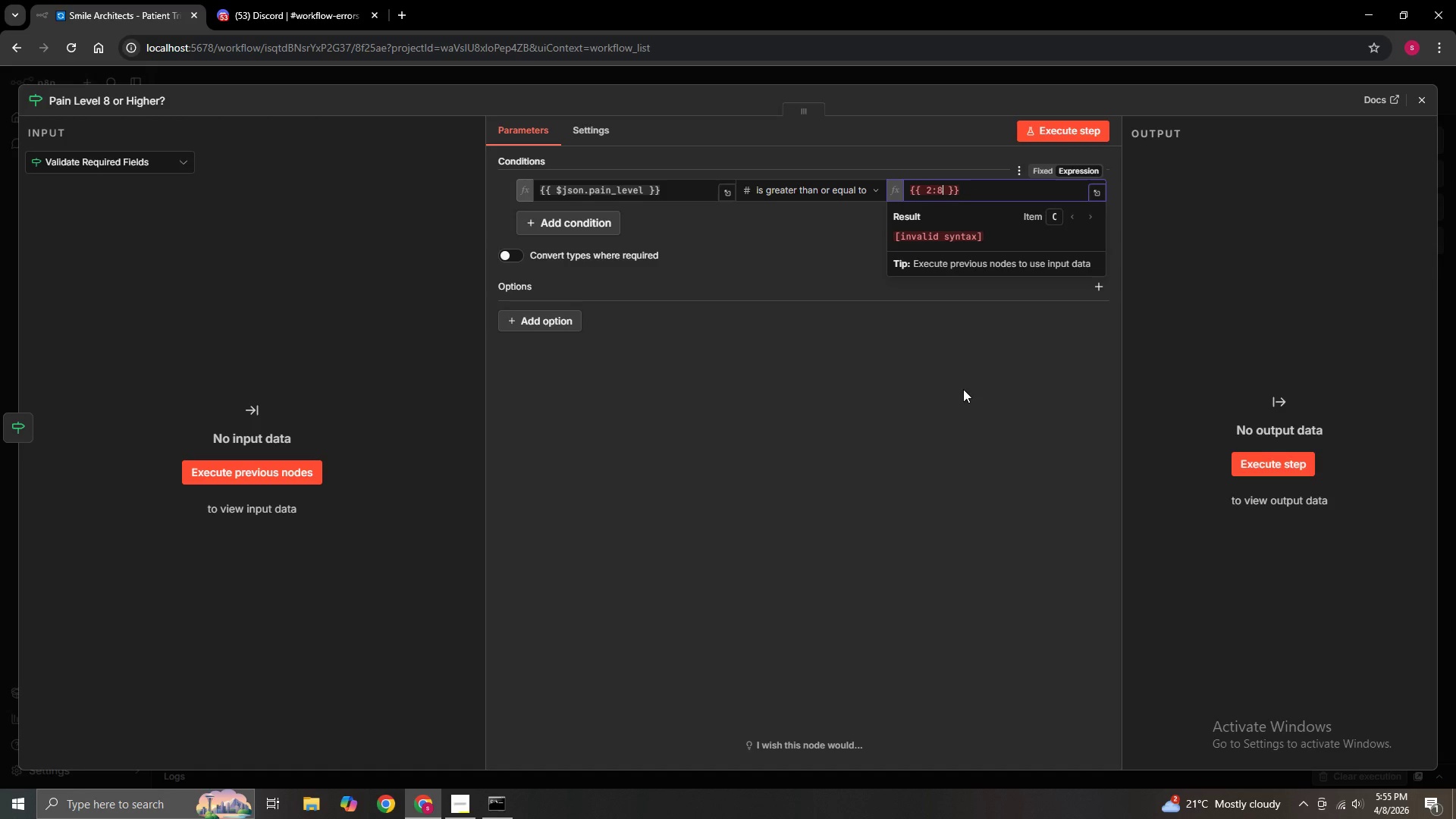 
key(ArrowLeft)
 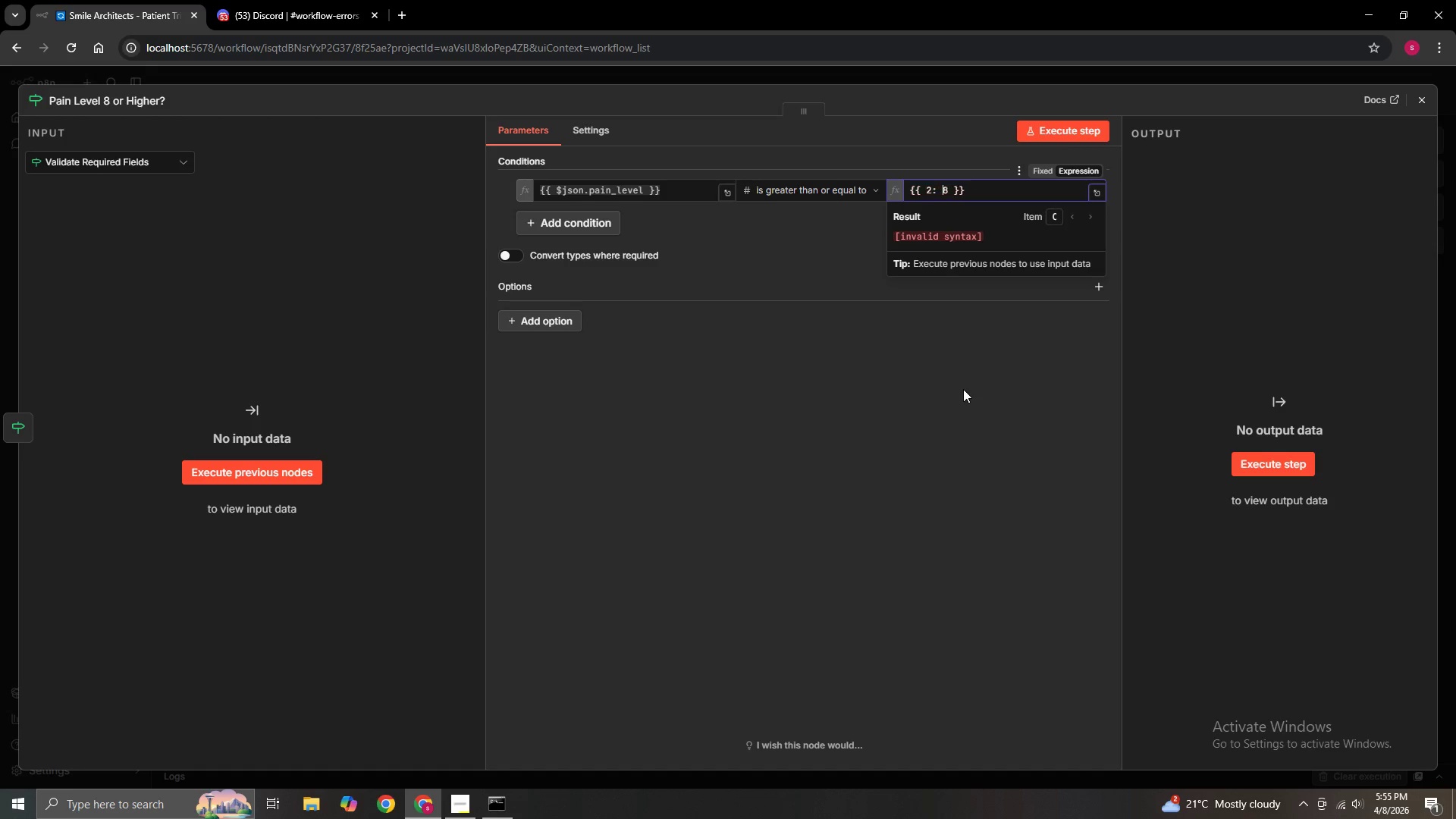 
key(Space)
 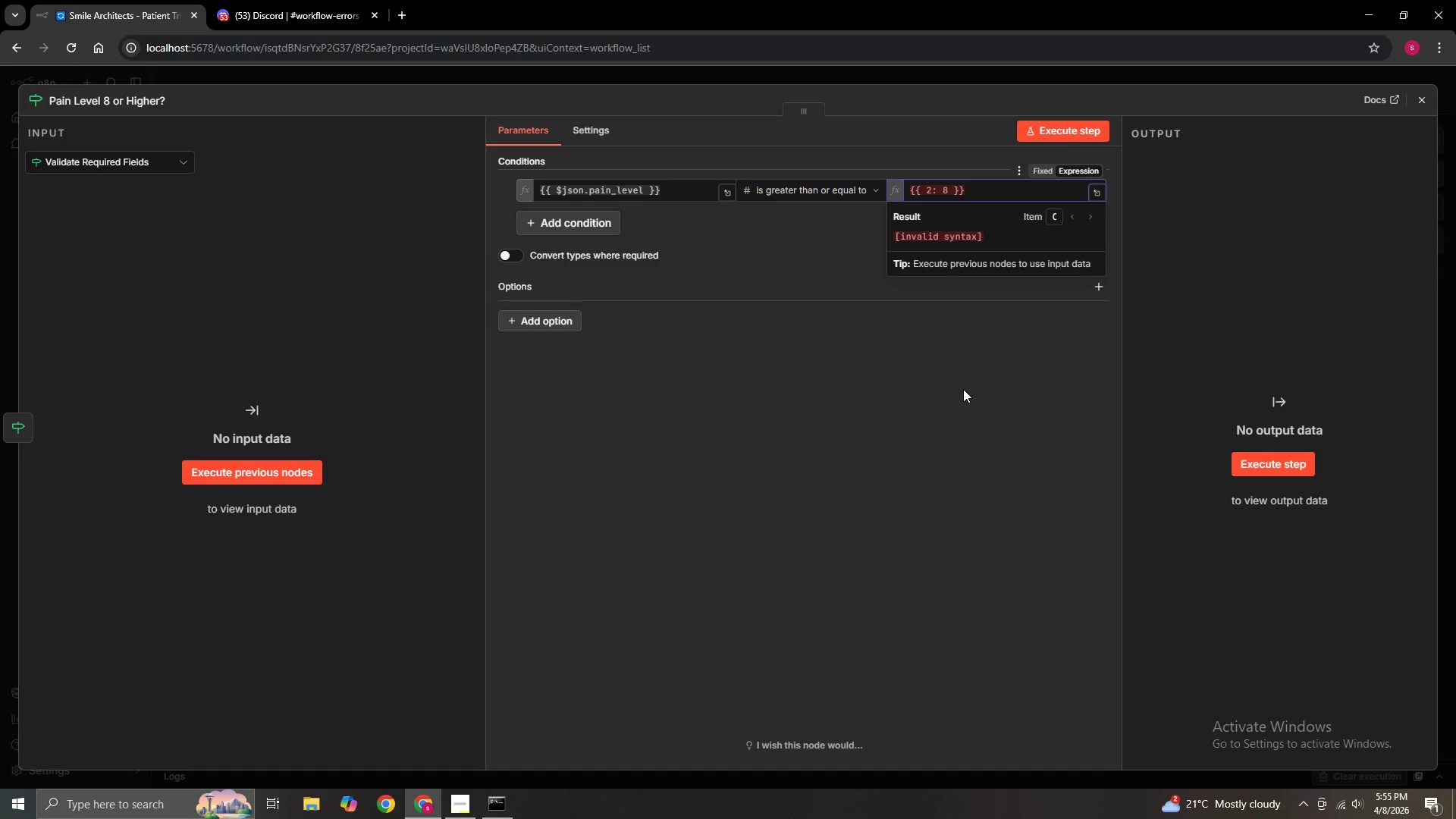 
left_click([963, 389])
 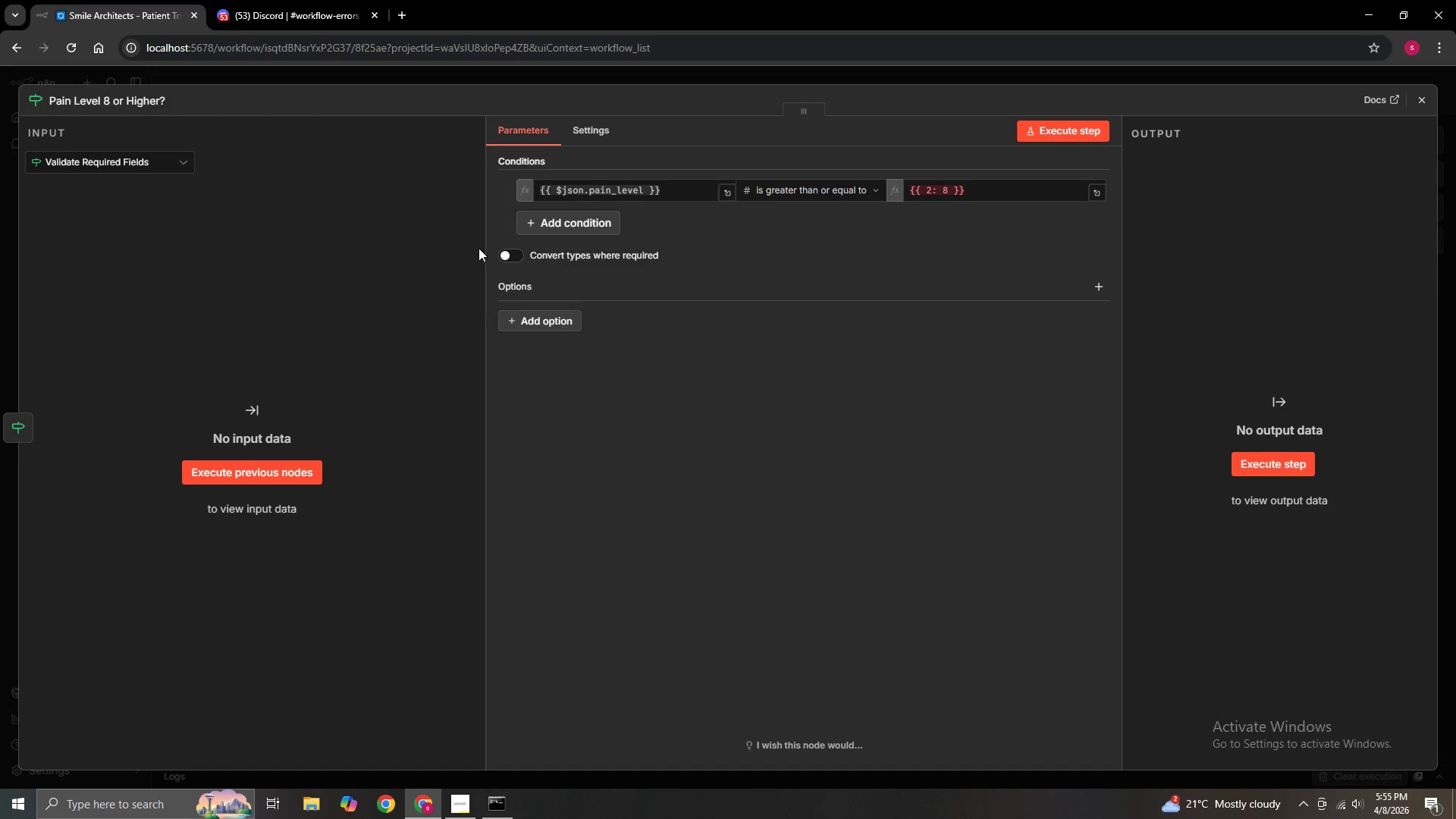 
left_click([499, 257])
 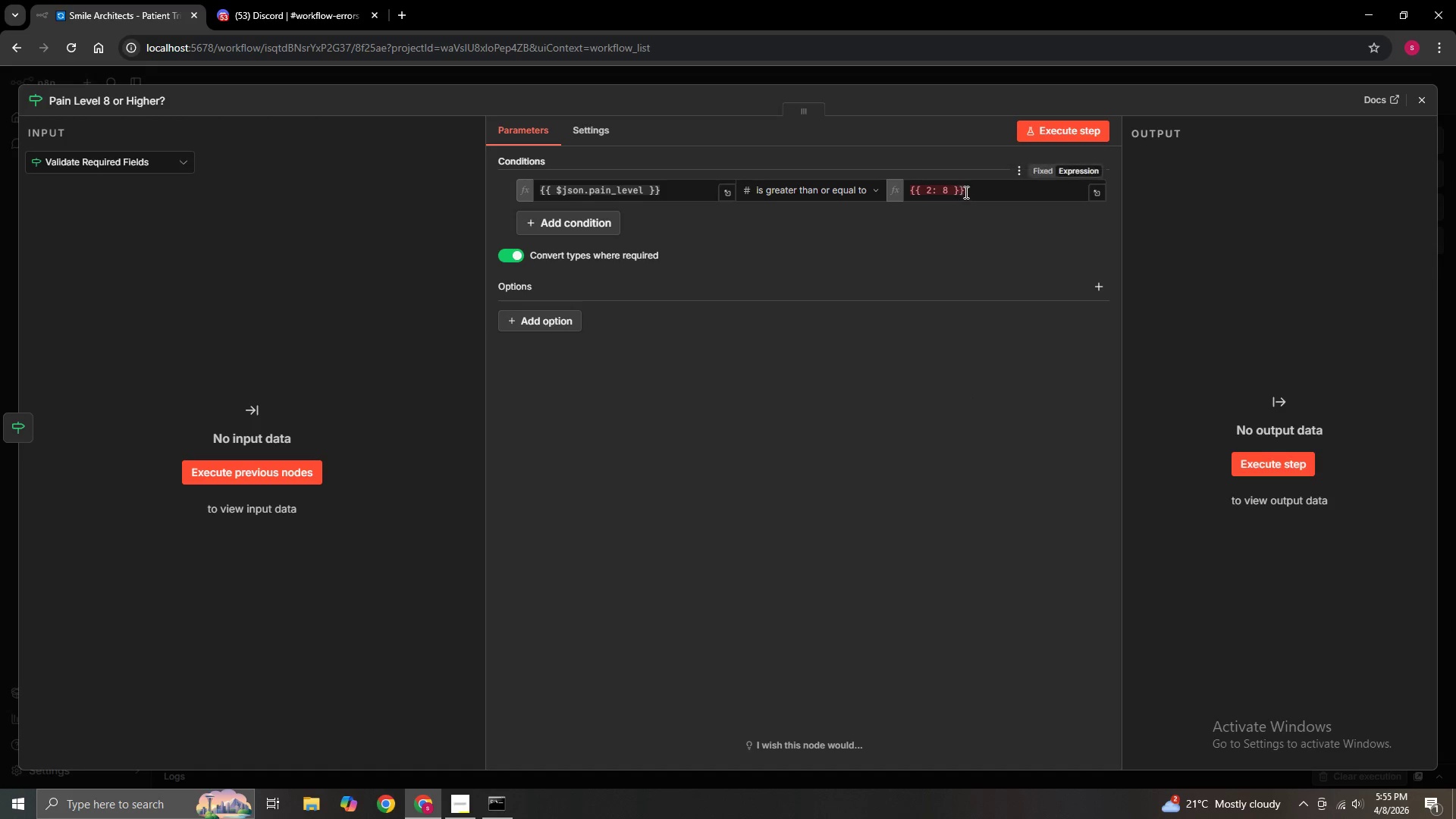 
left_click([972, 192])
 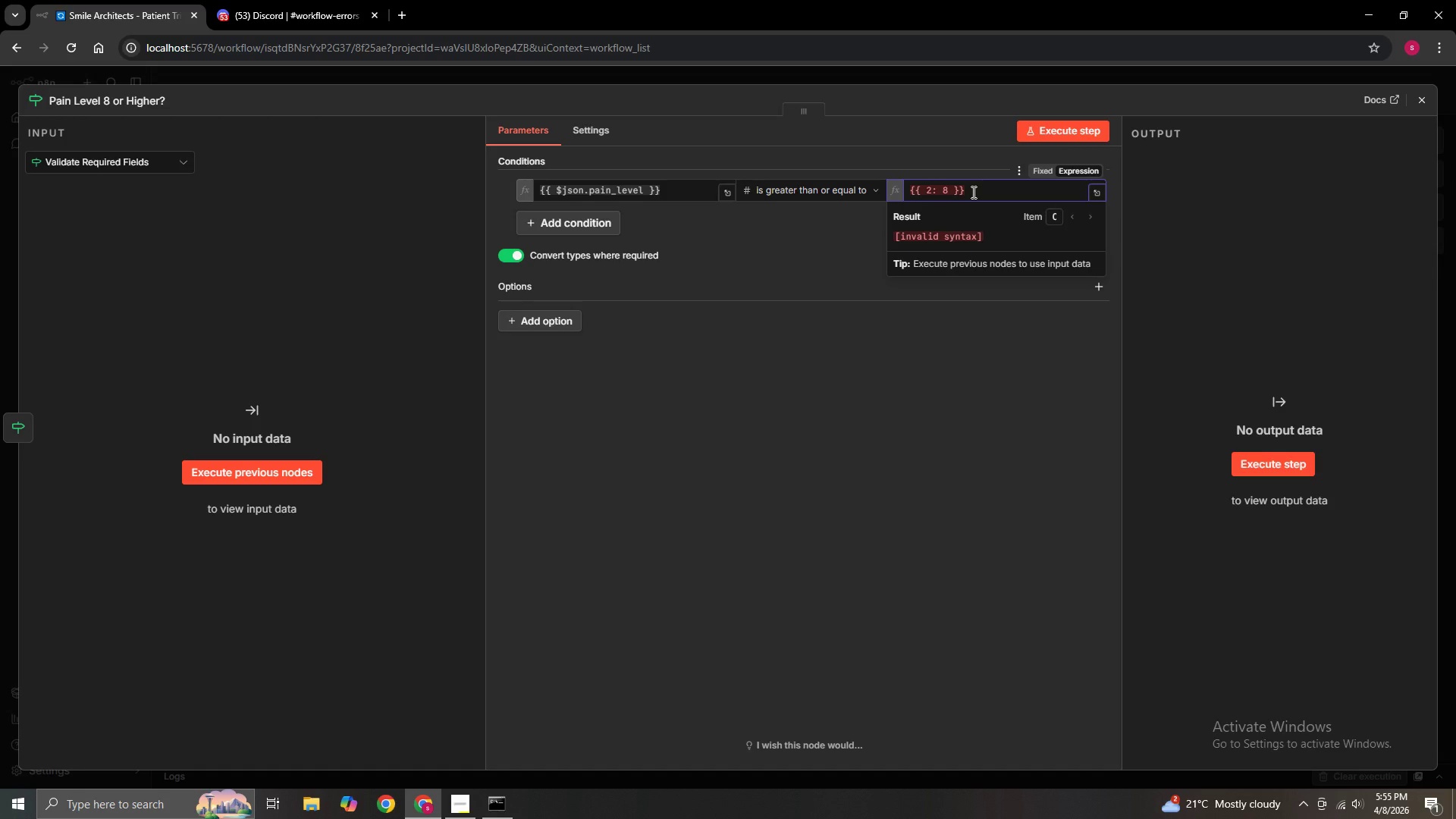 
key(Backspace)
 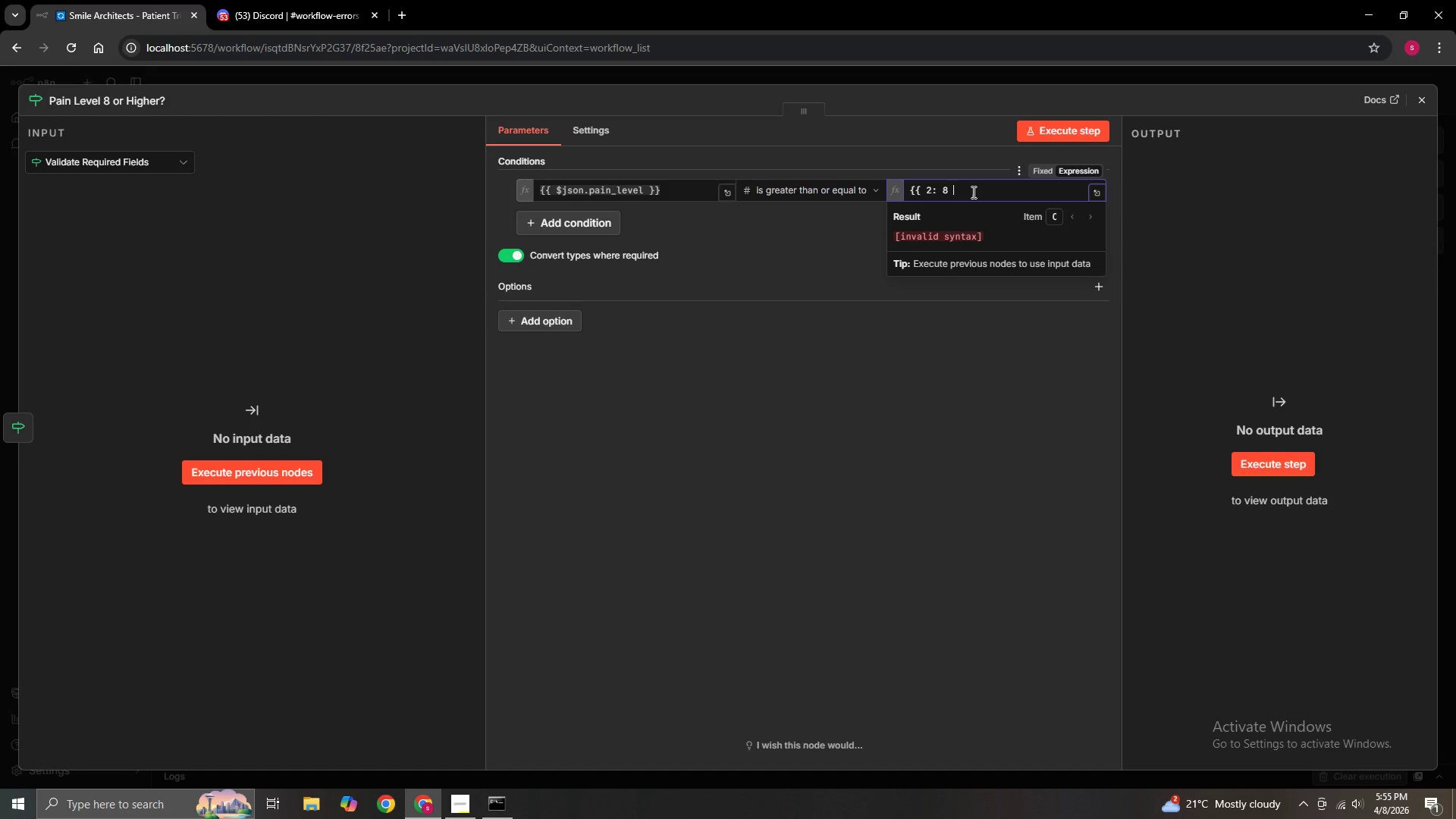 
key(Backspace)
 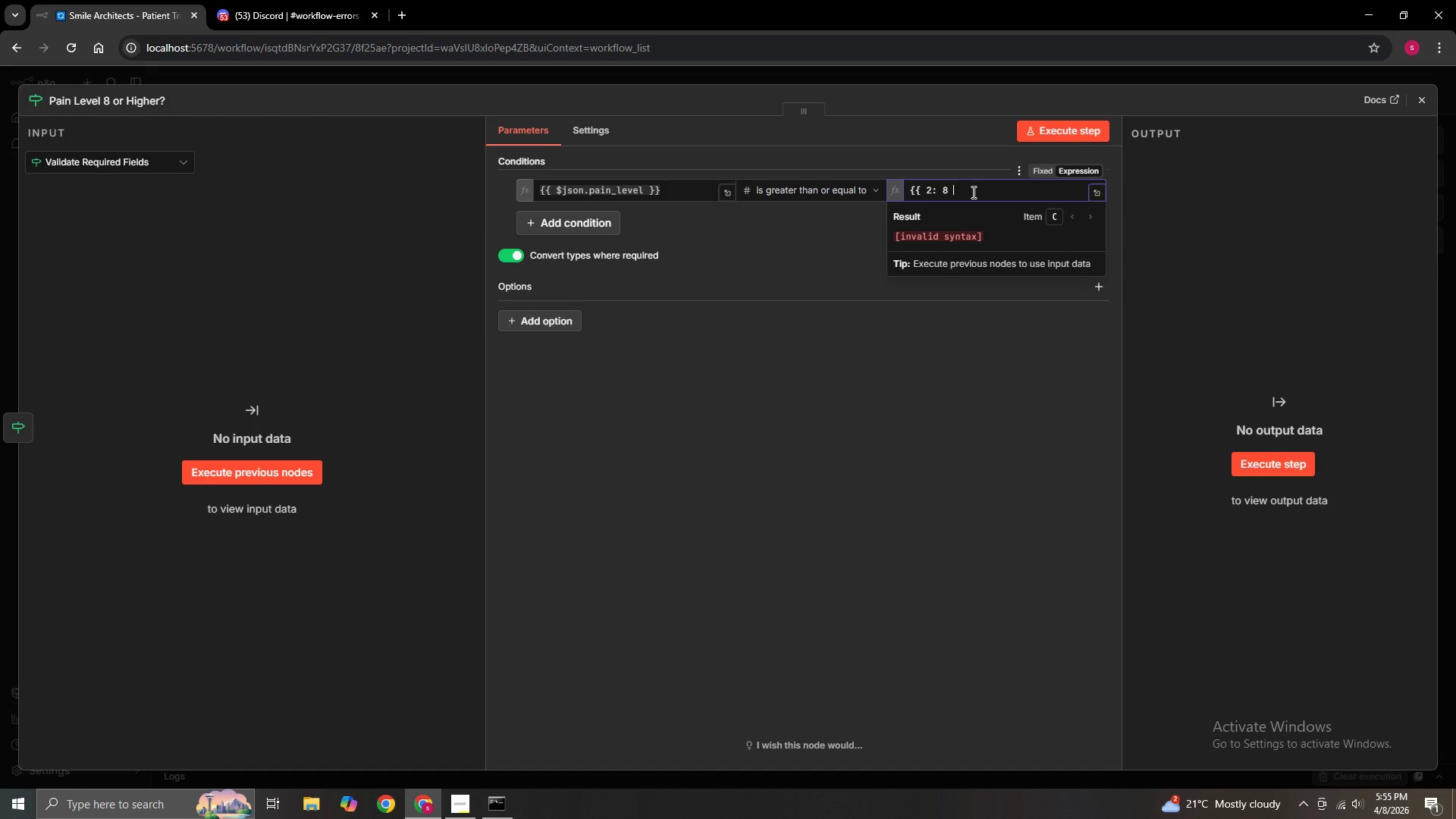 
key(Backspace)
 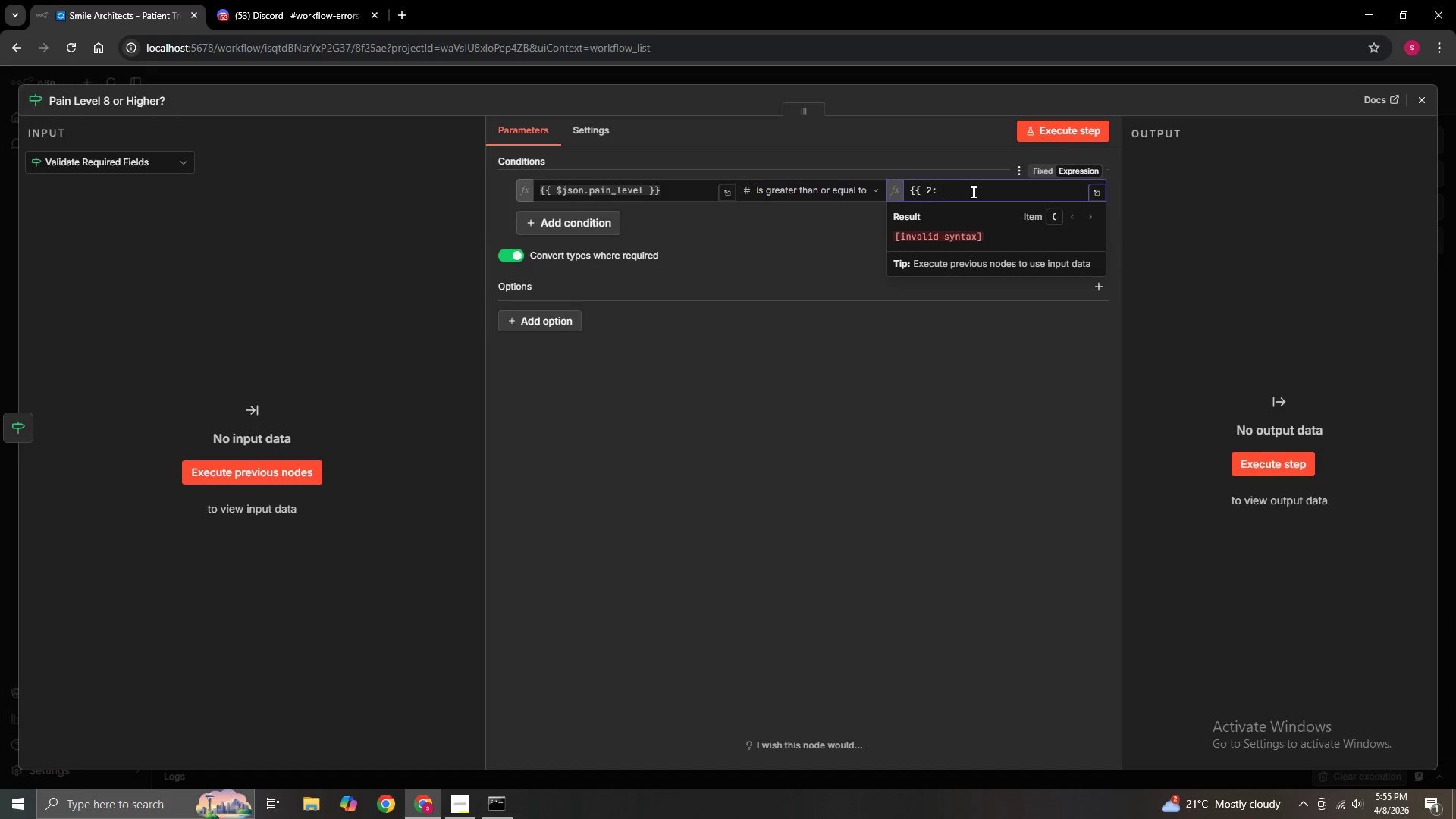 
key(Backspace)
 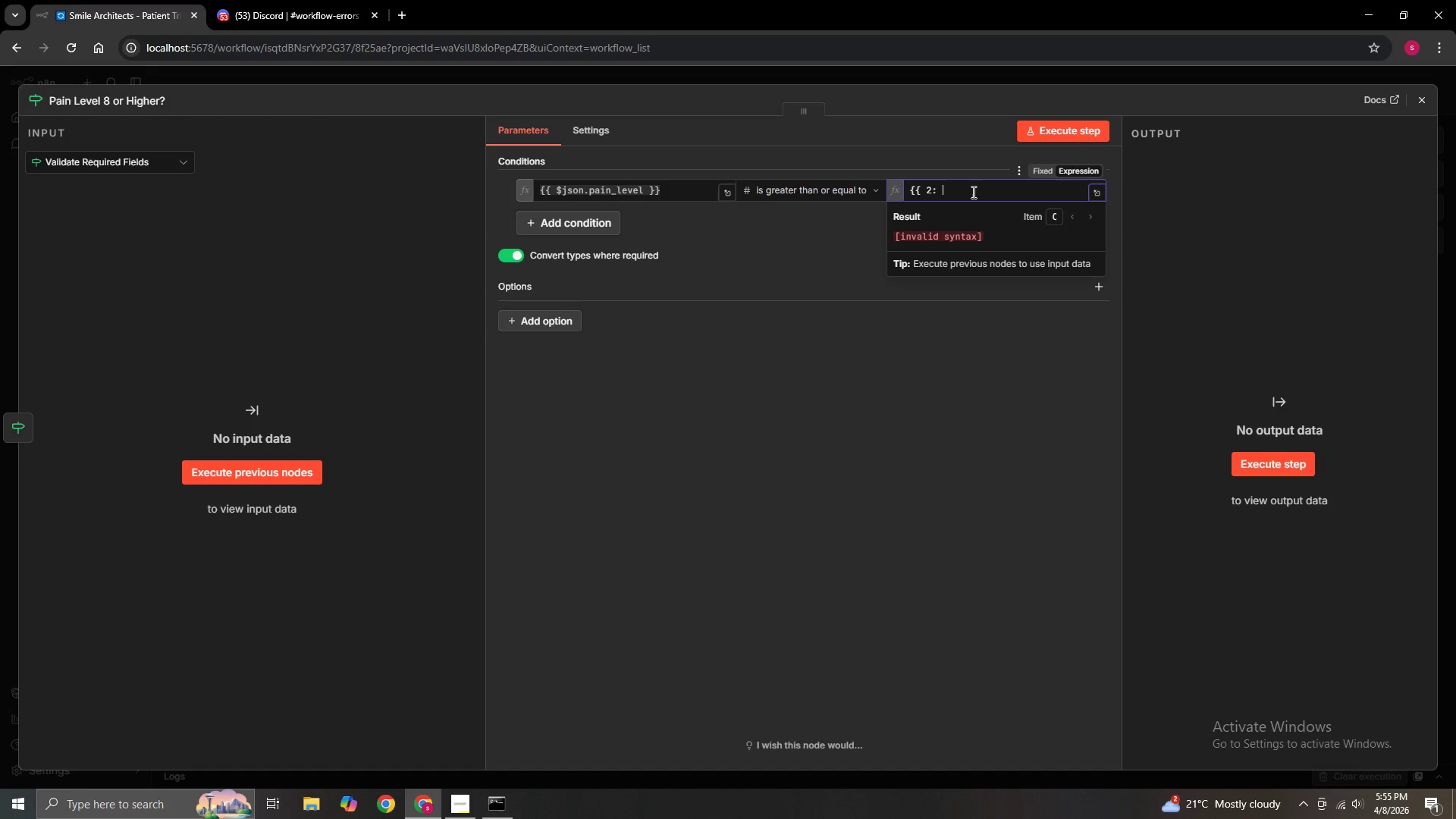 
key(Backspace)
 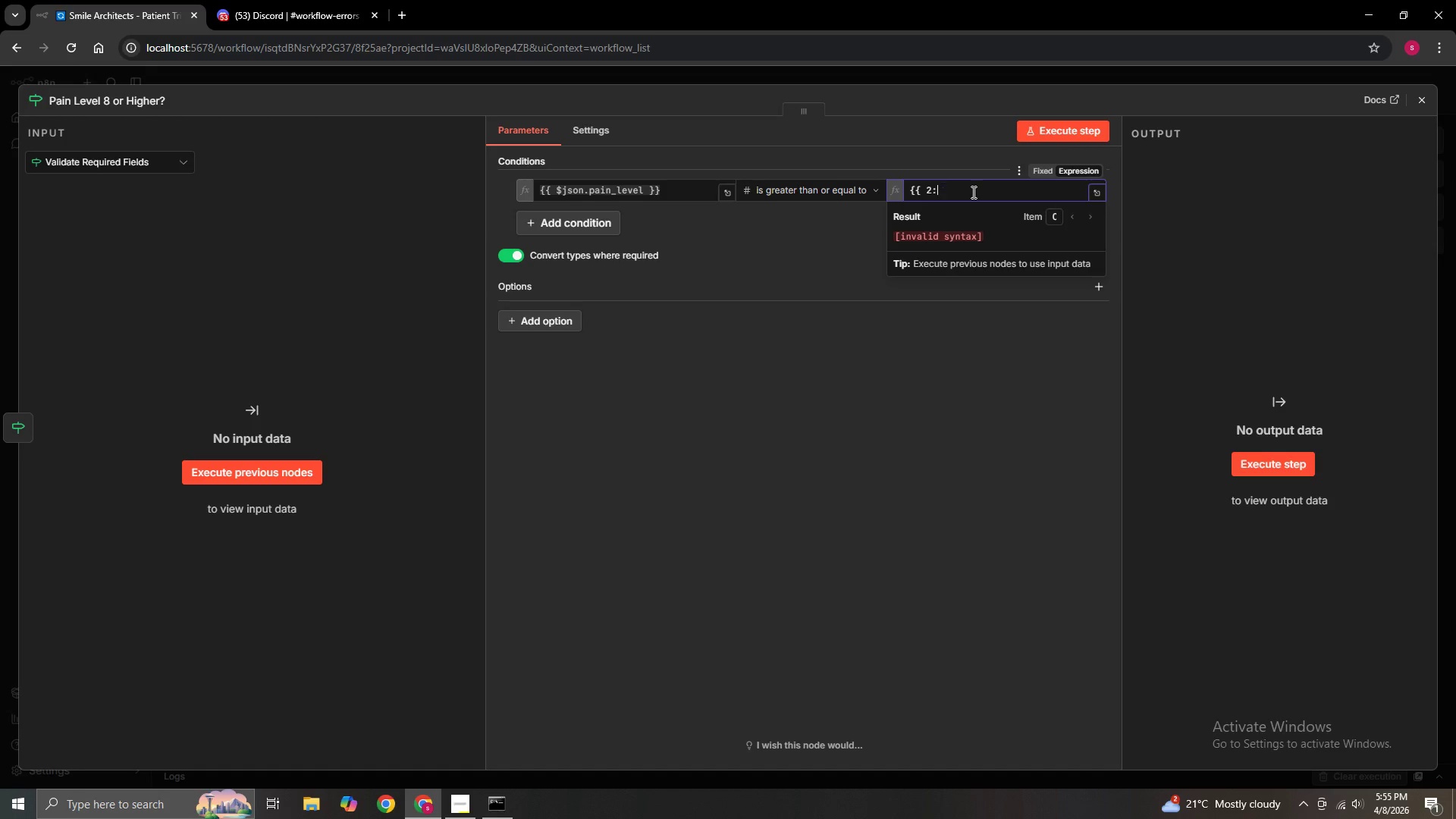 
key(Backspace)
 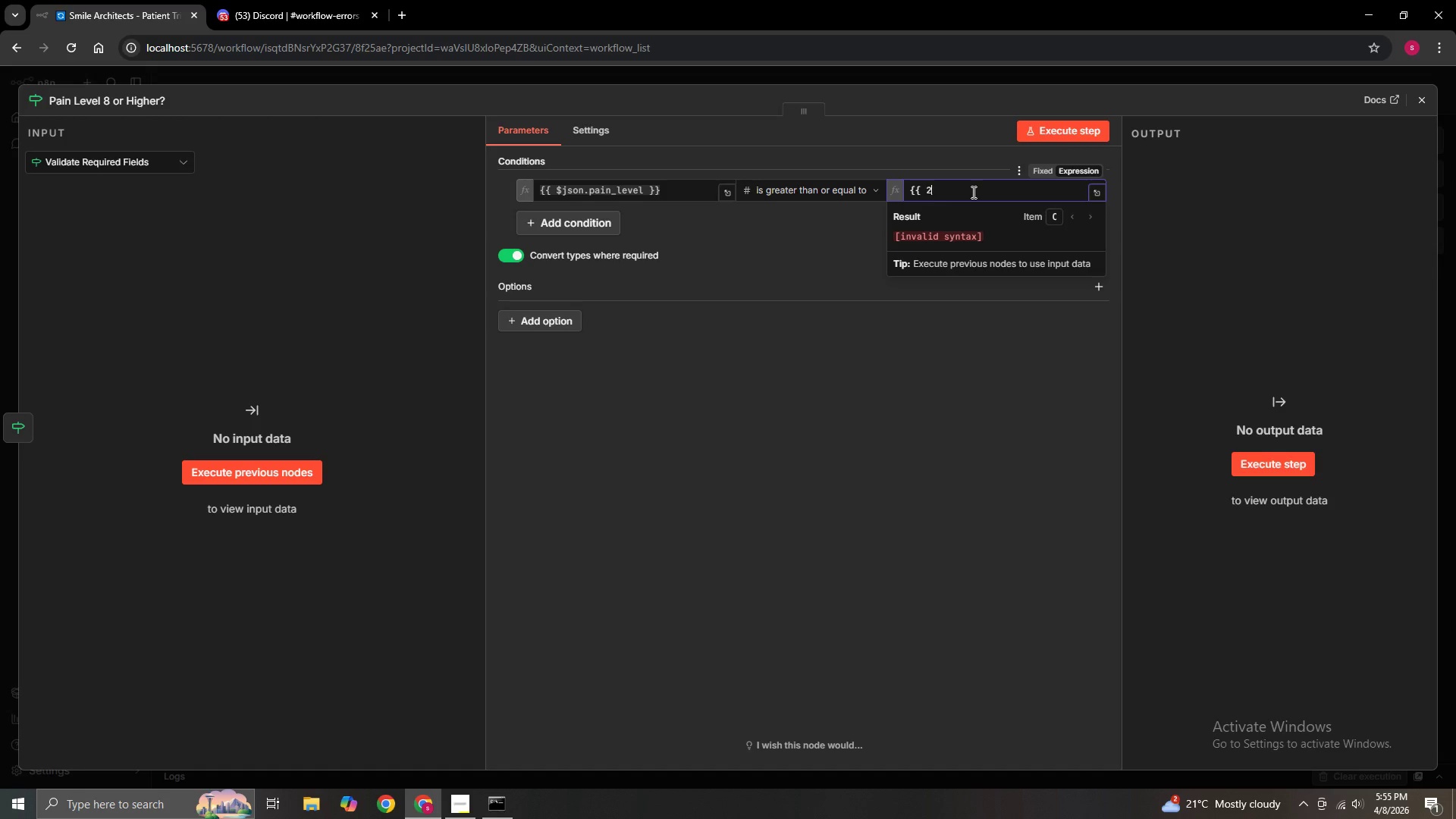 
key(Backspace)
 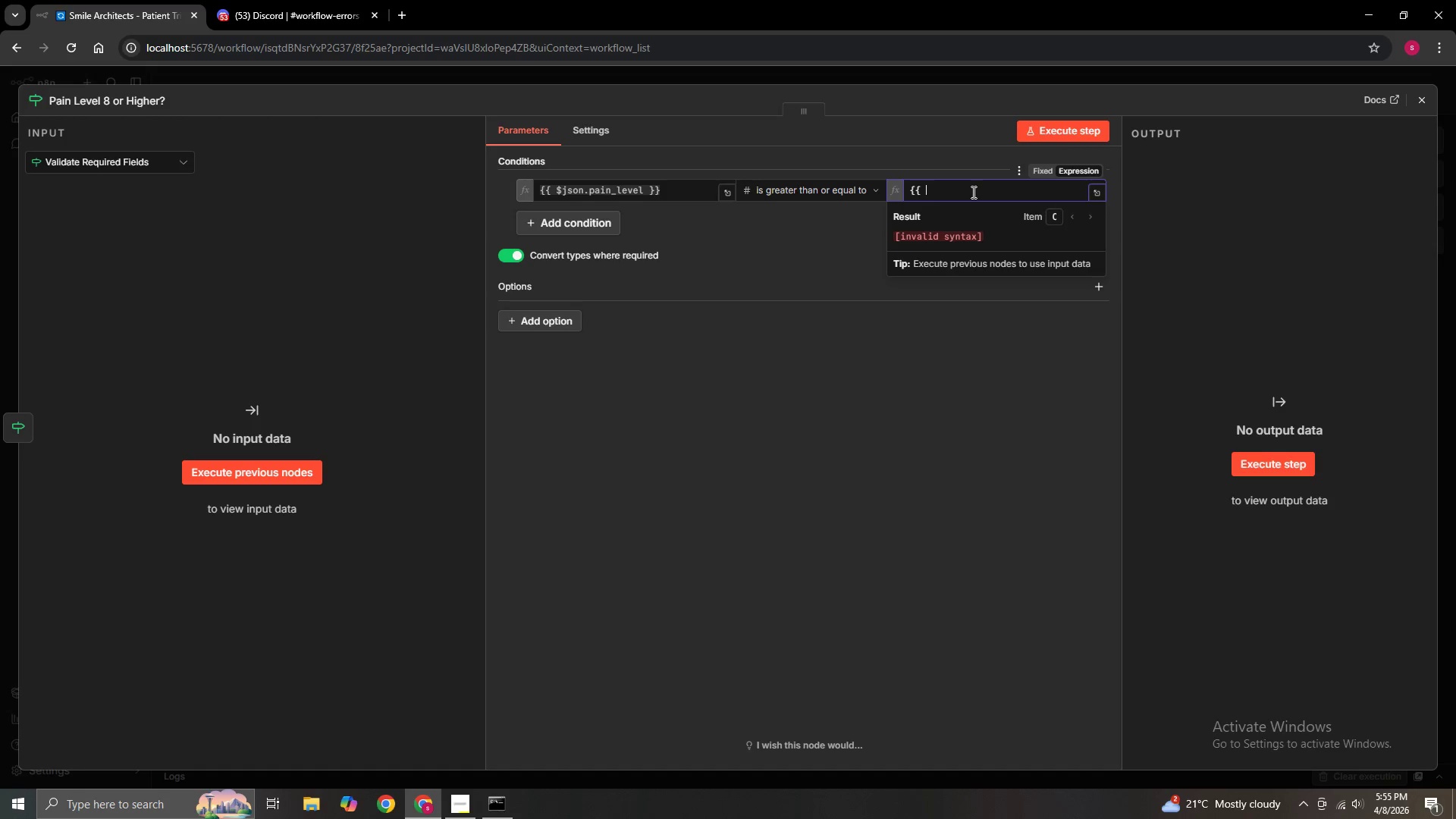 
key(Backspace)
 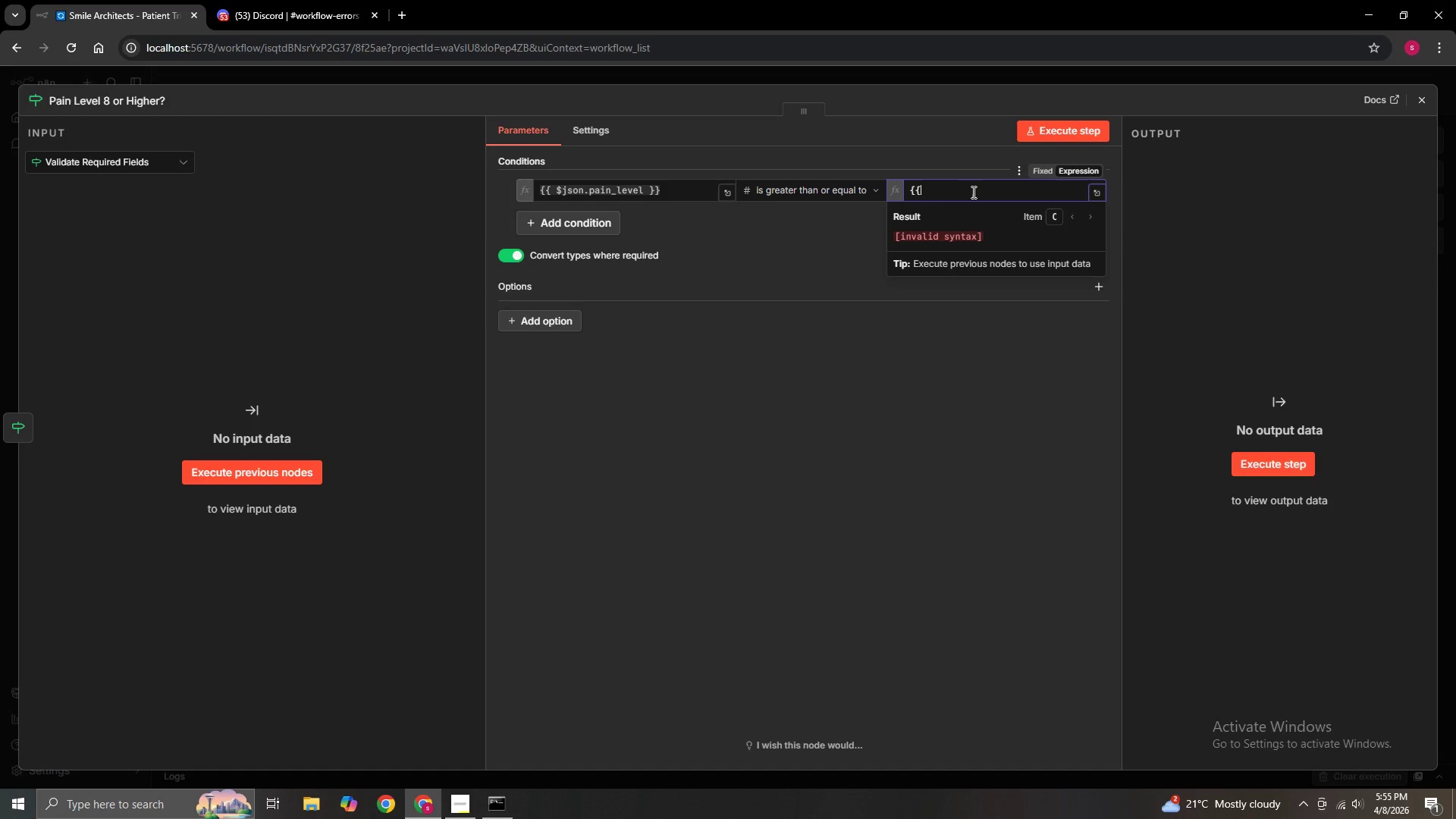 
key(Backspace)
 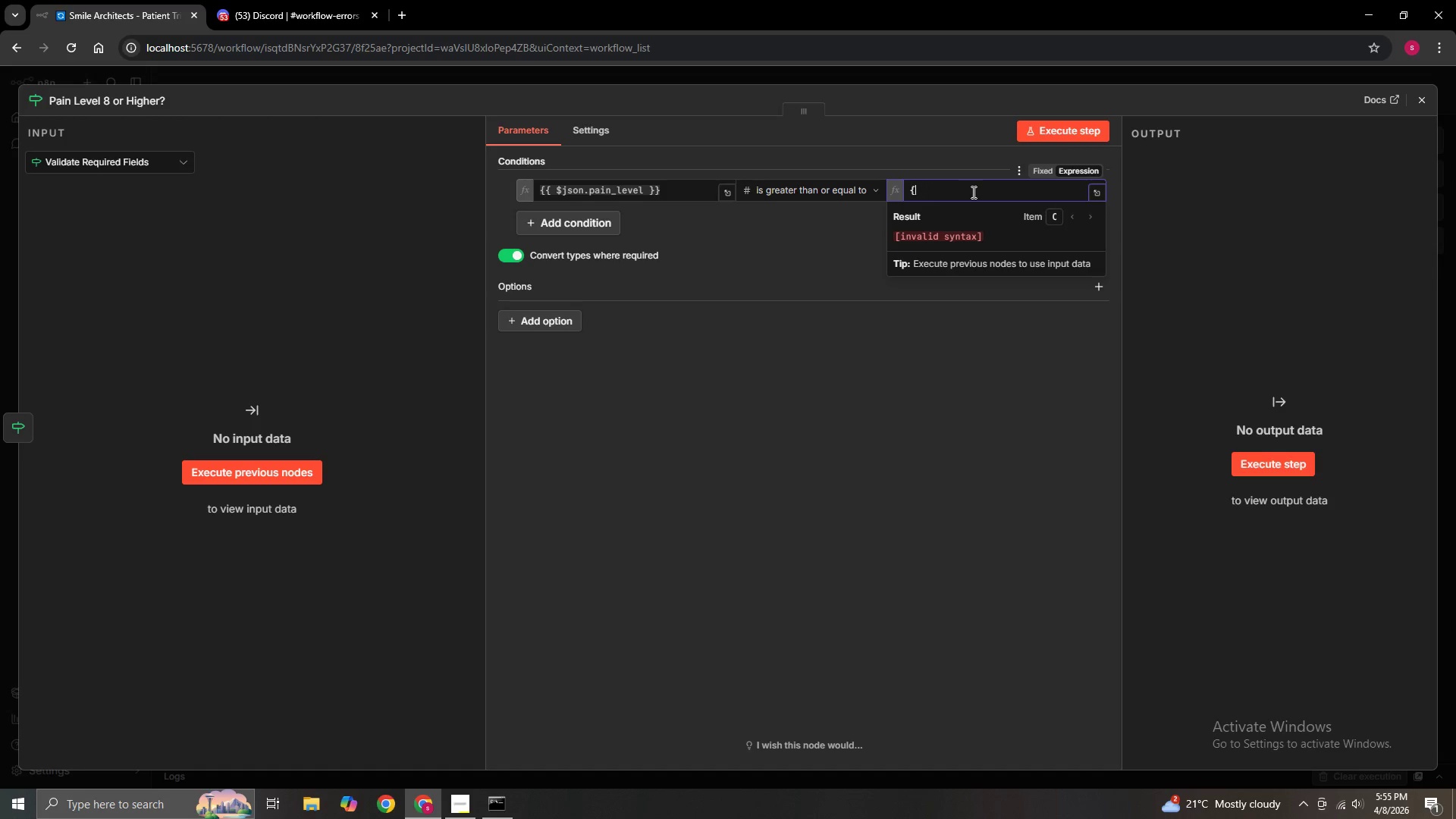 
key(Backspace)
 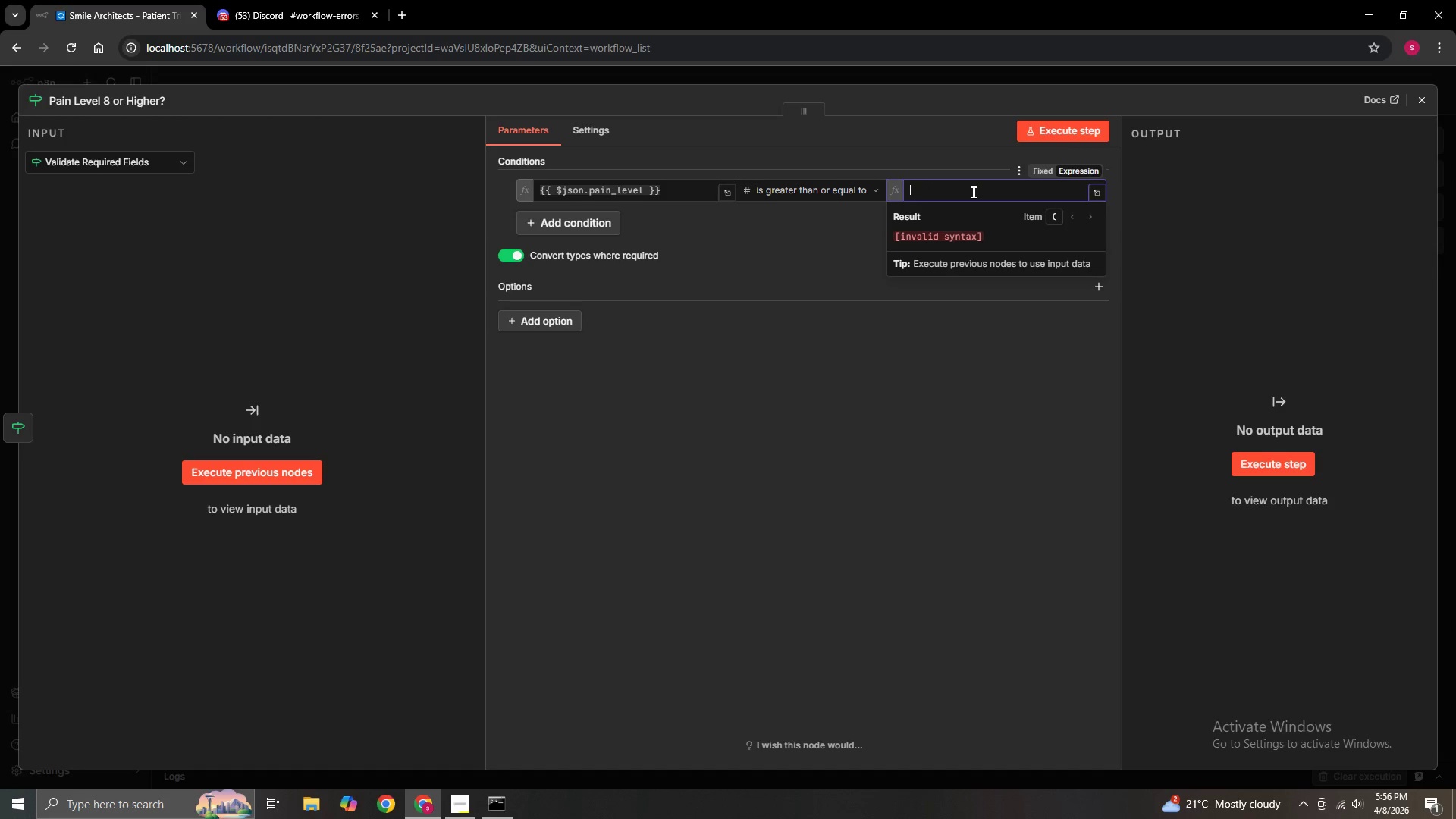 
key(Backspace)
 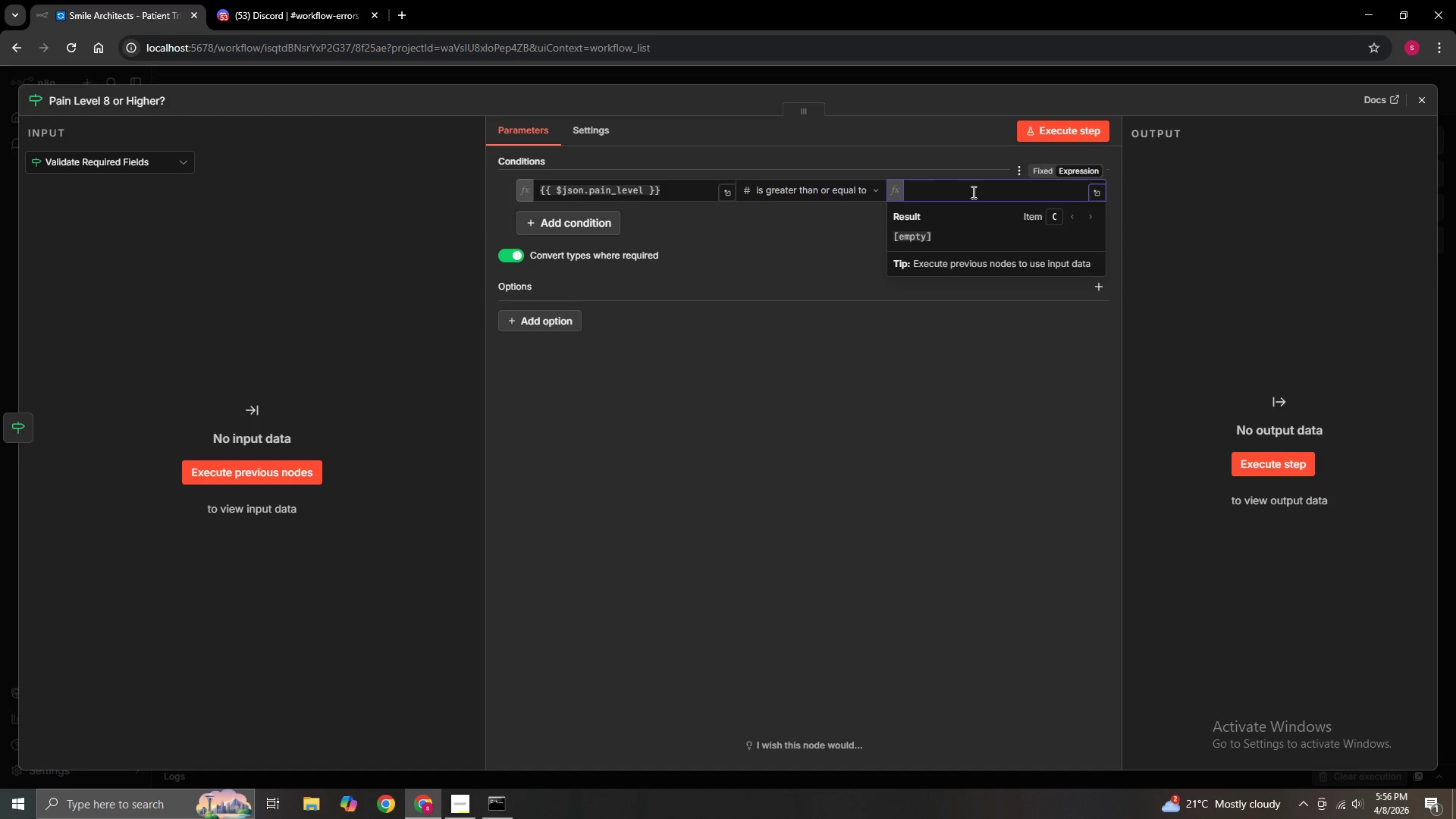 
key(2)
 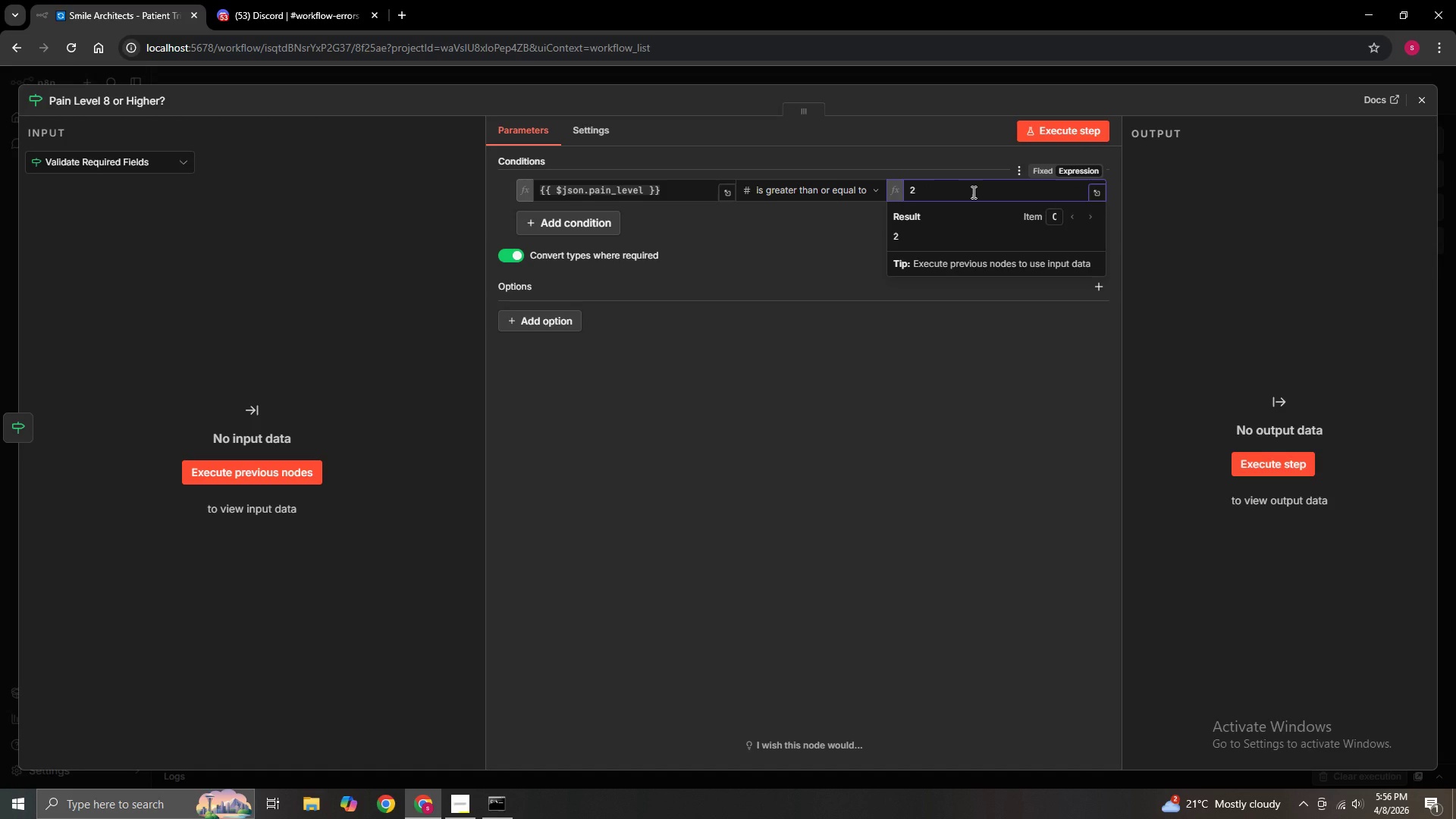 
key(Shift+Semicolon)
 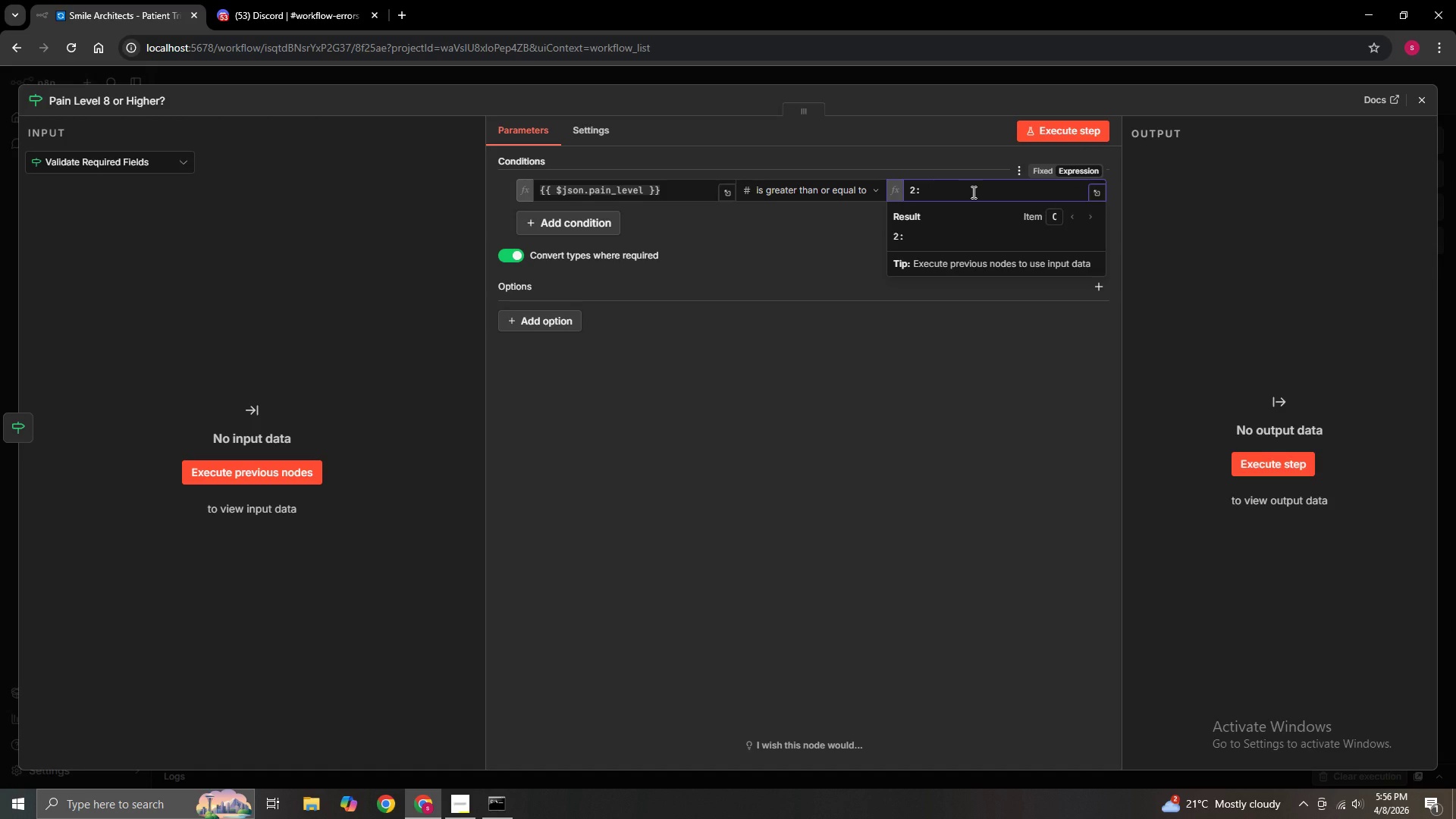 
key(Space)
 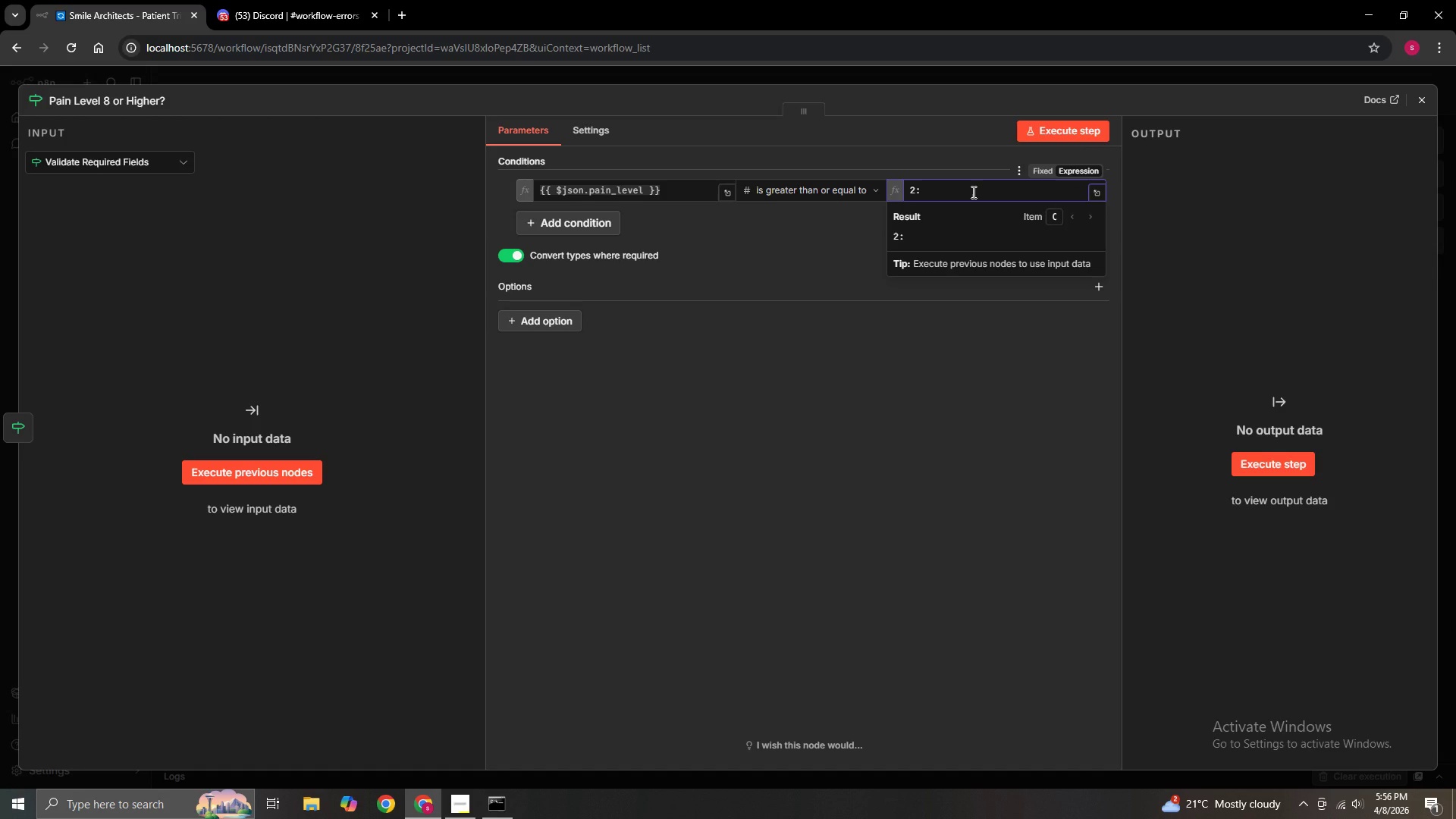 
key(8)
 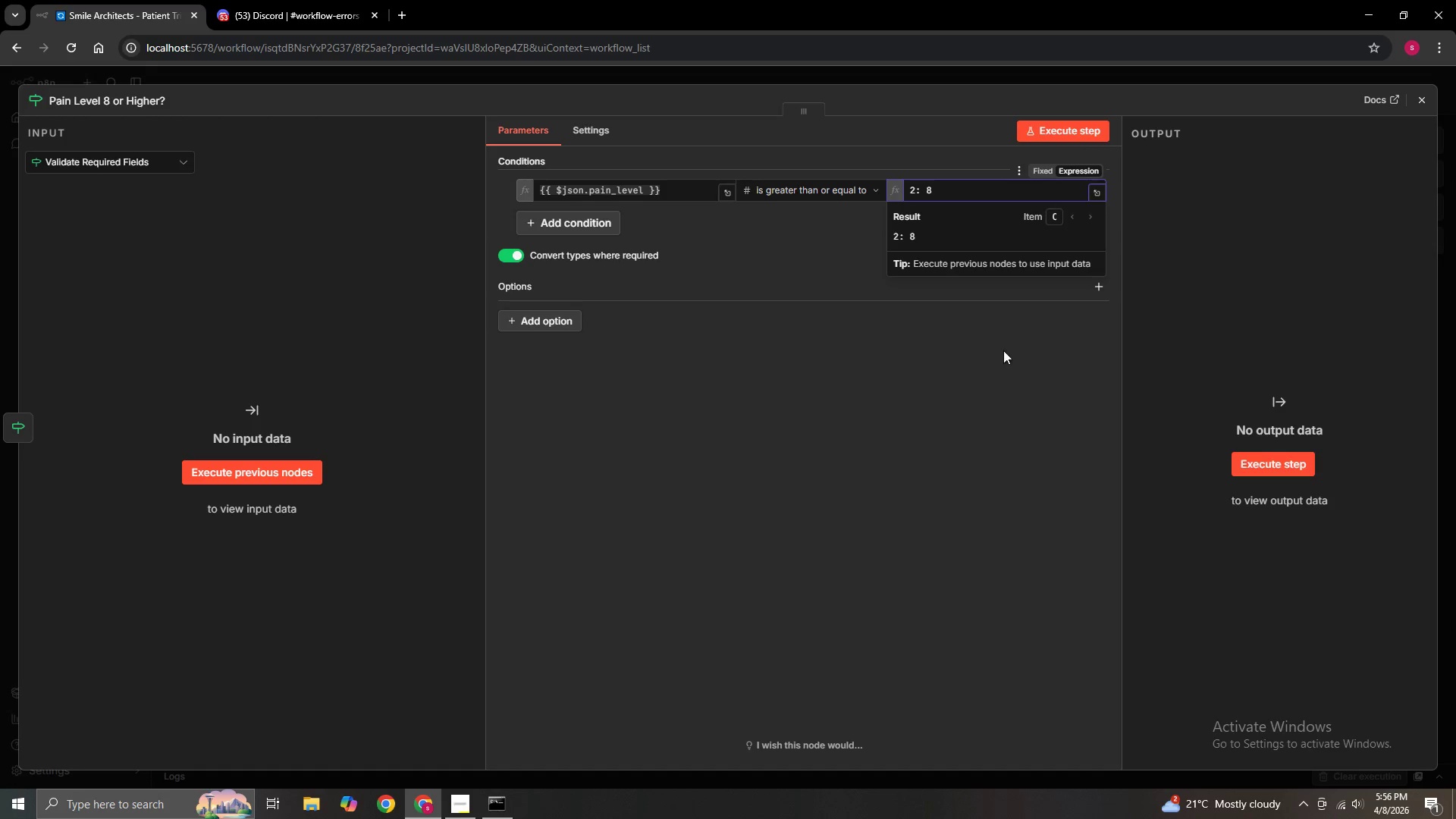 
left_click([1007, 415])
 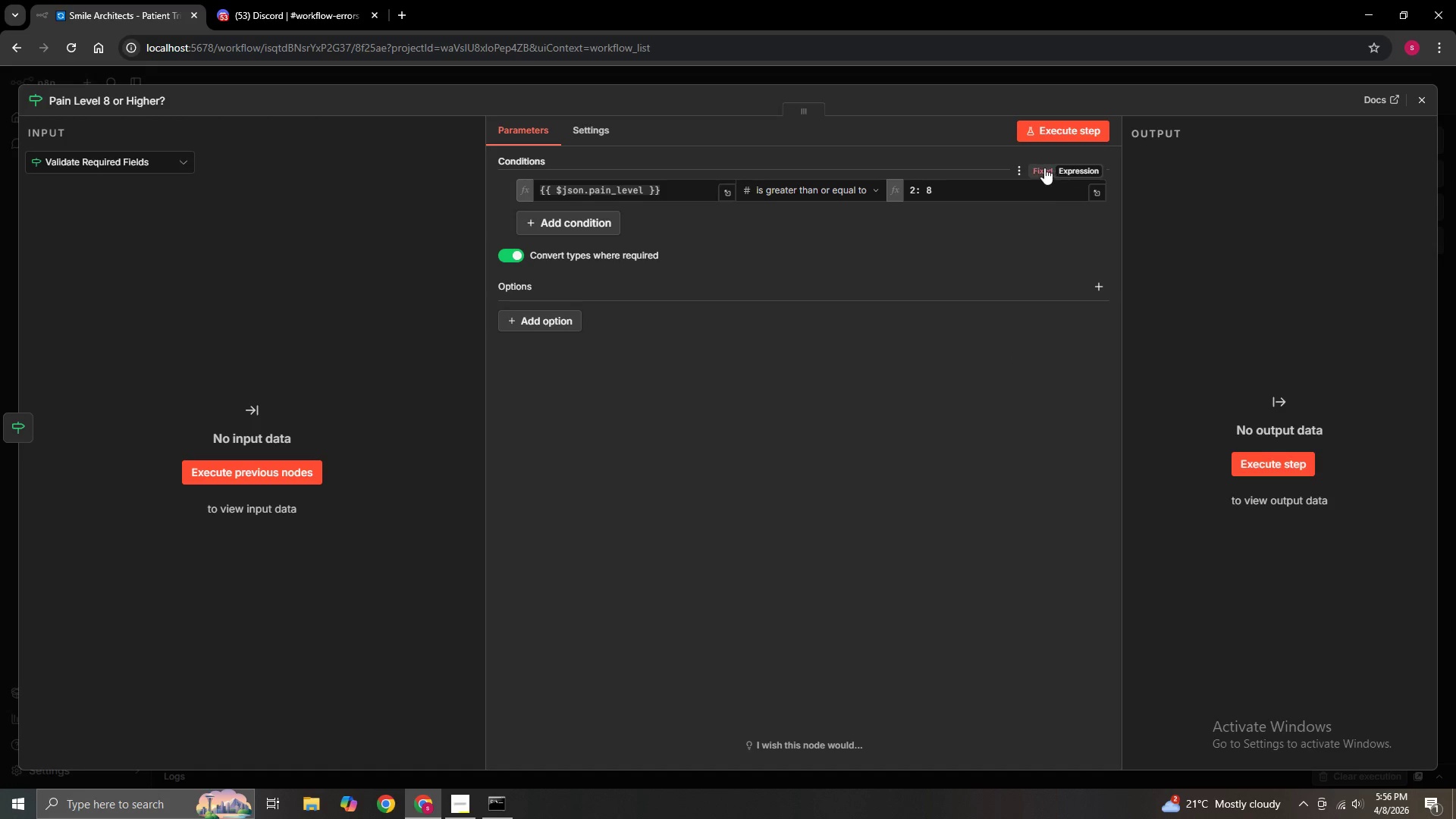 
left_click([1049, 168])
 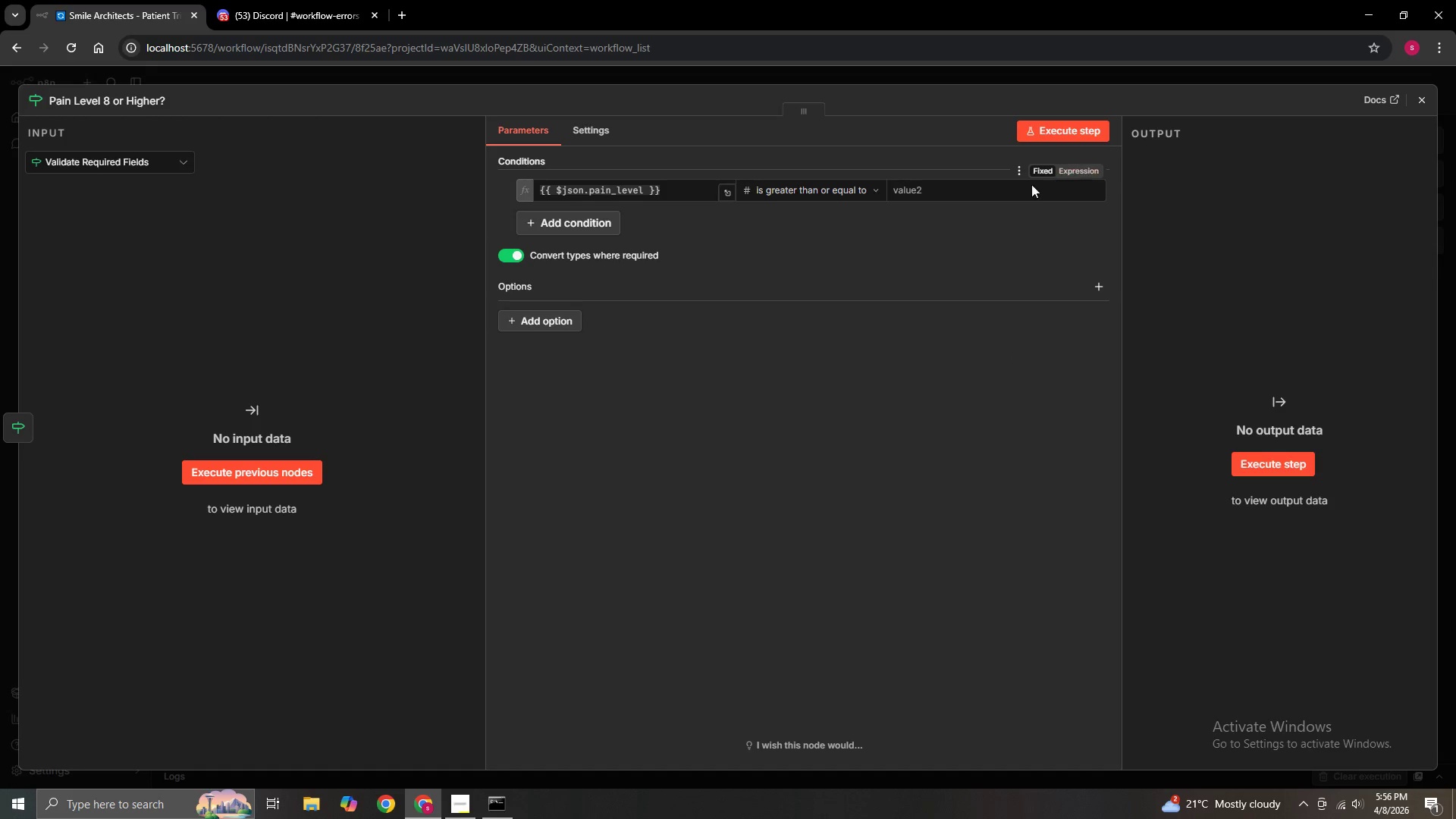 
left_click([943, 187])
 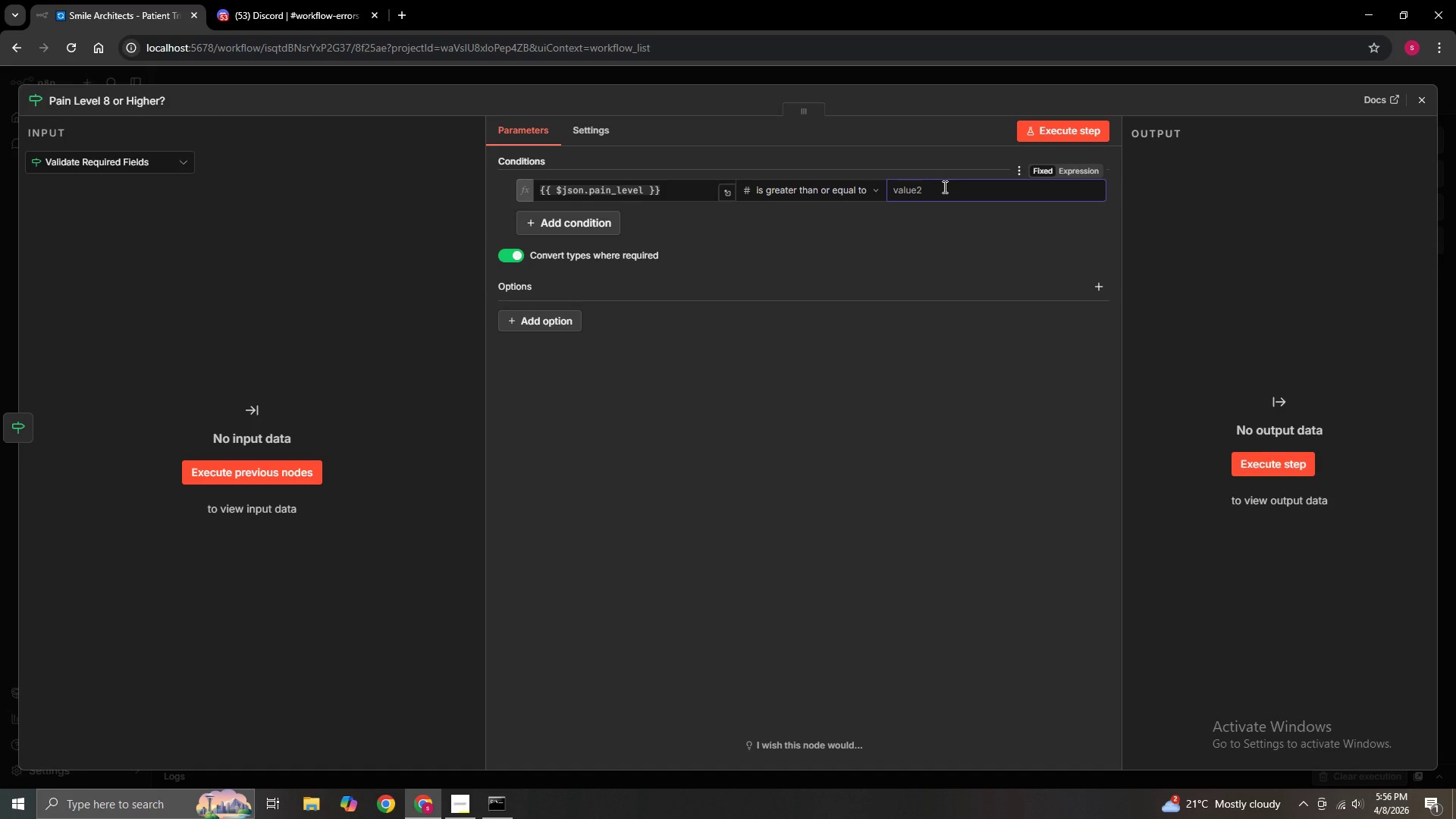 
key(2)
 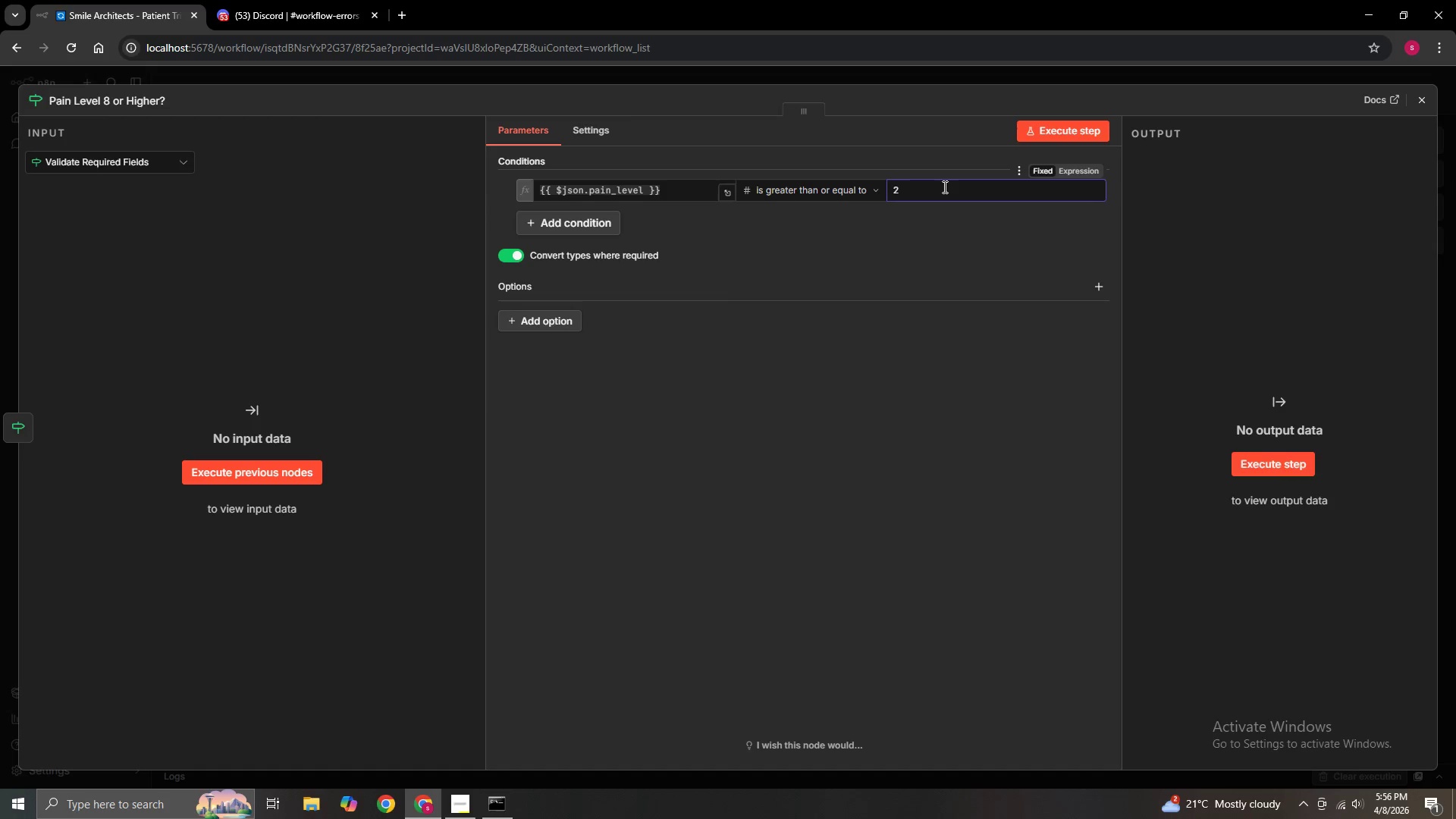 
key(Shift+Semicolon)
 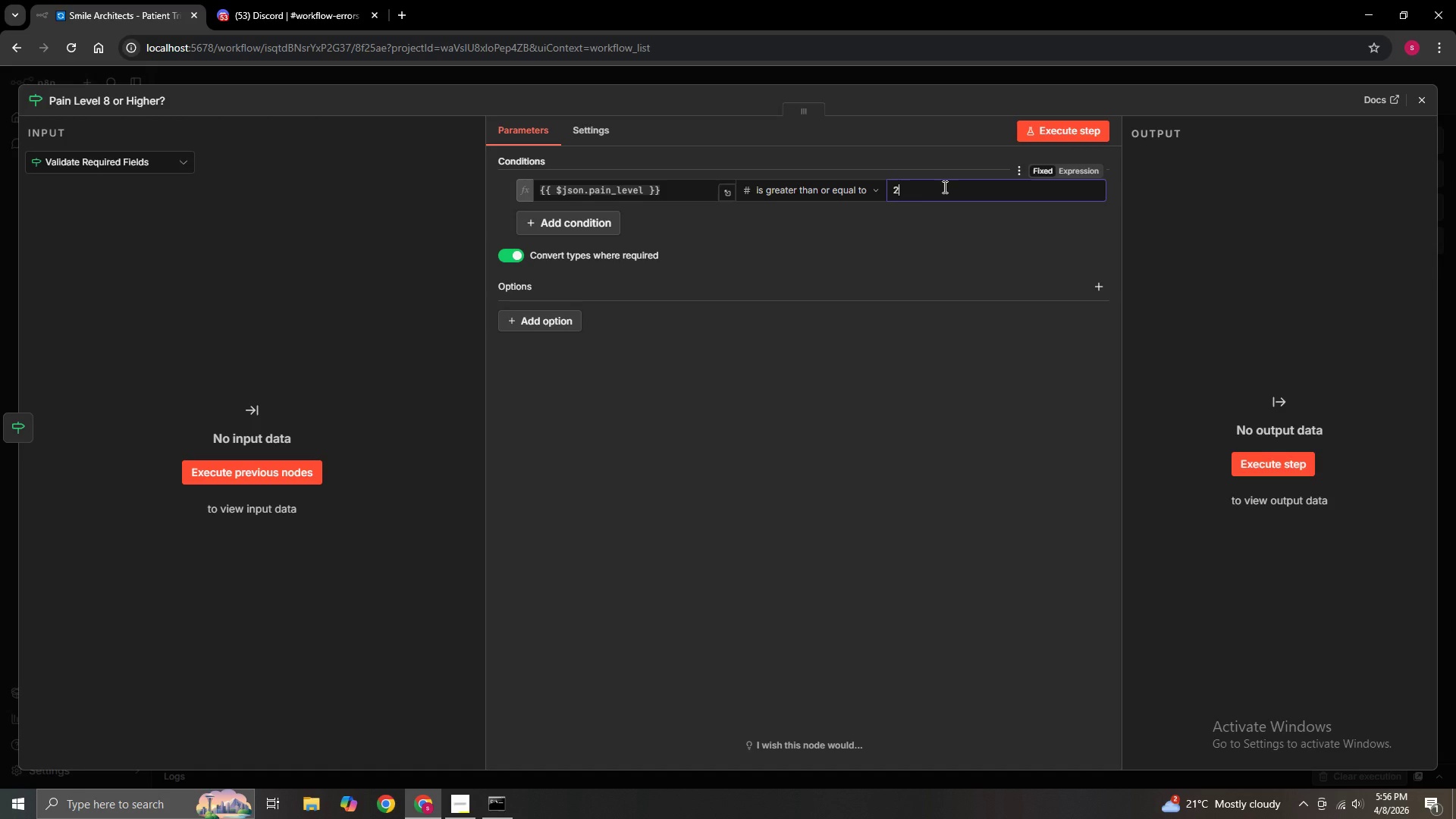 
key(Shift+Semicolon)
 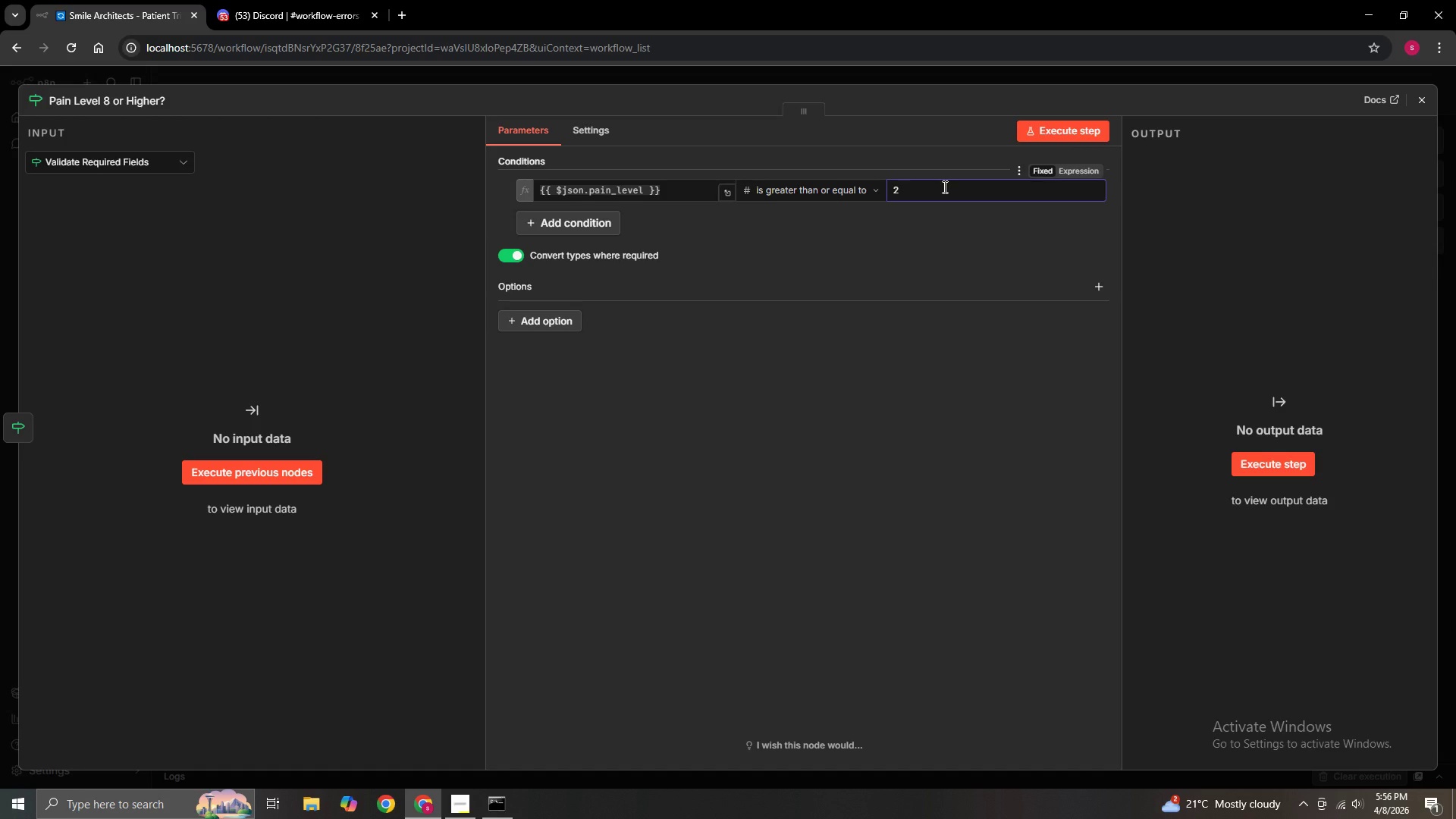 
key(Shift+Semicolon)
 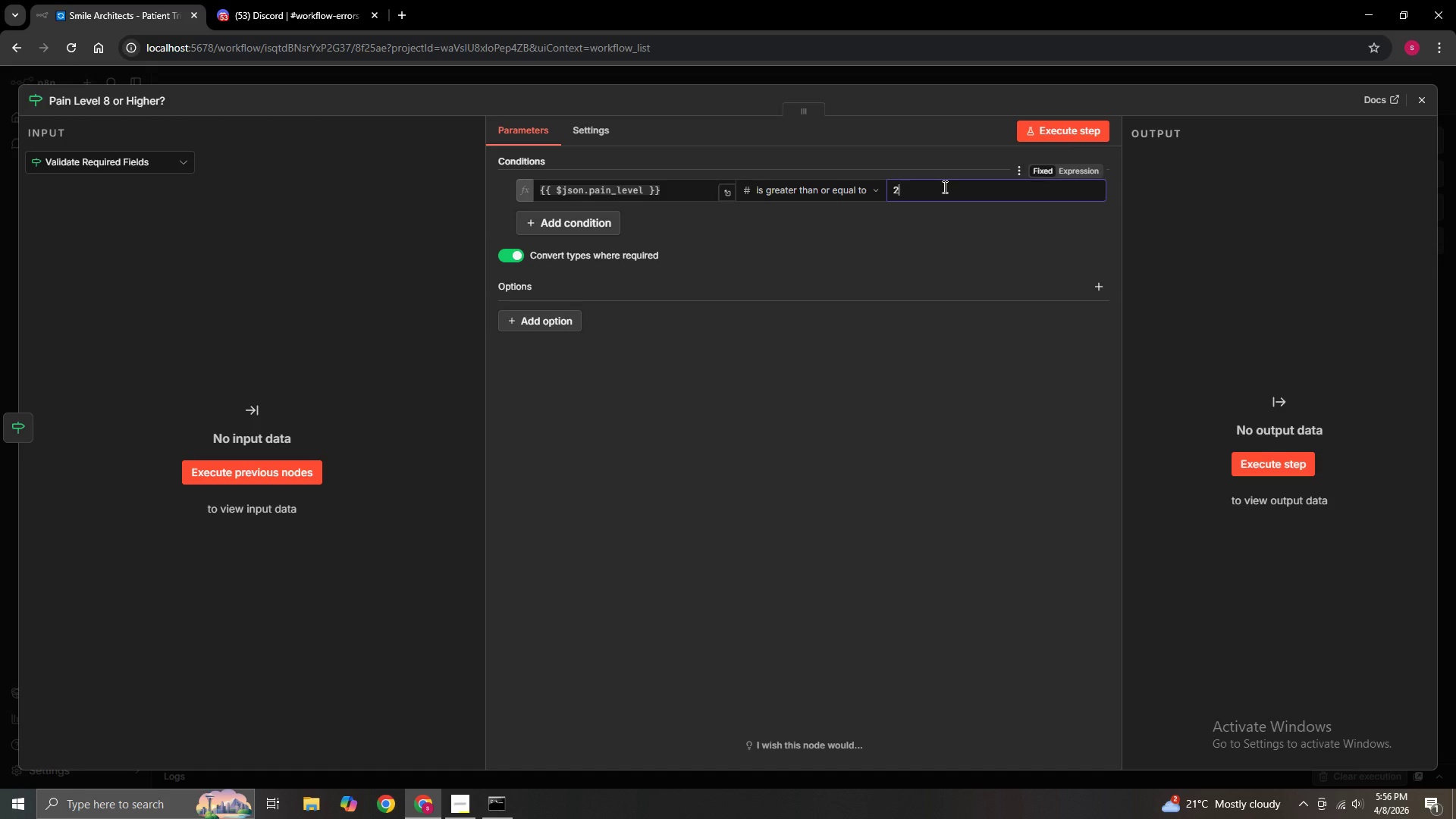 
key(Shift+Semicolon)
 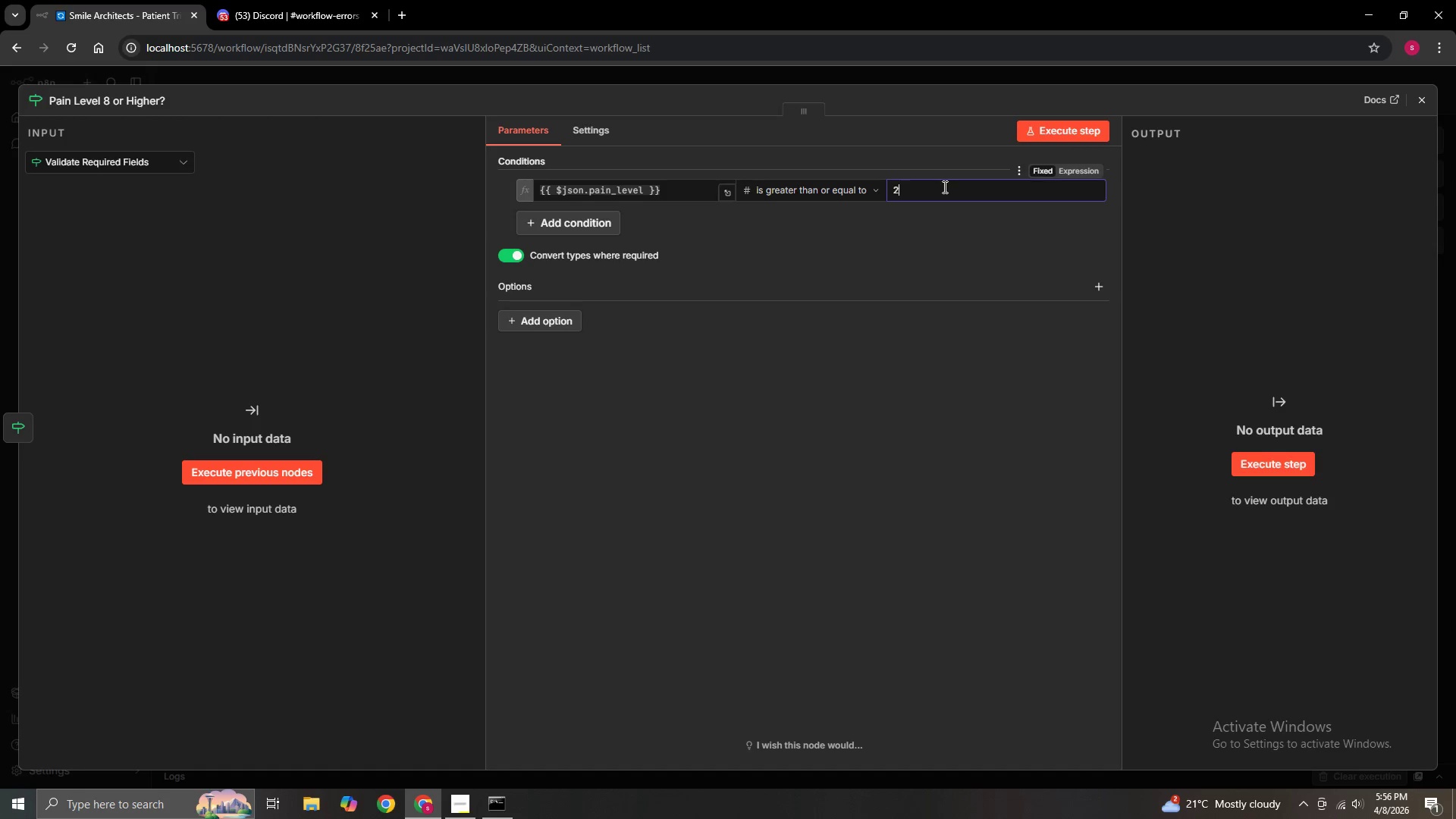 
key(Shift+Semicolon)
 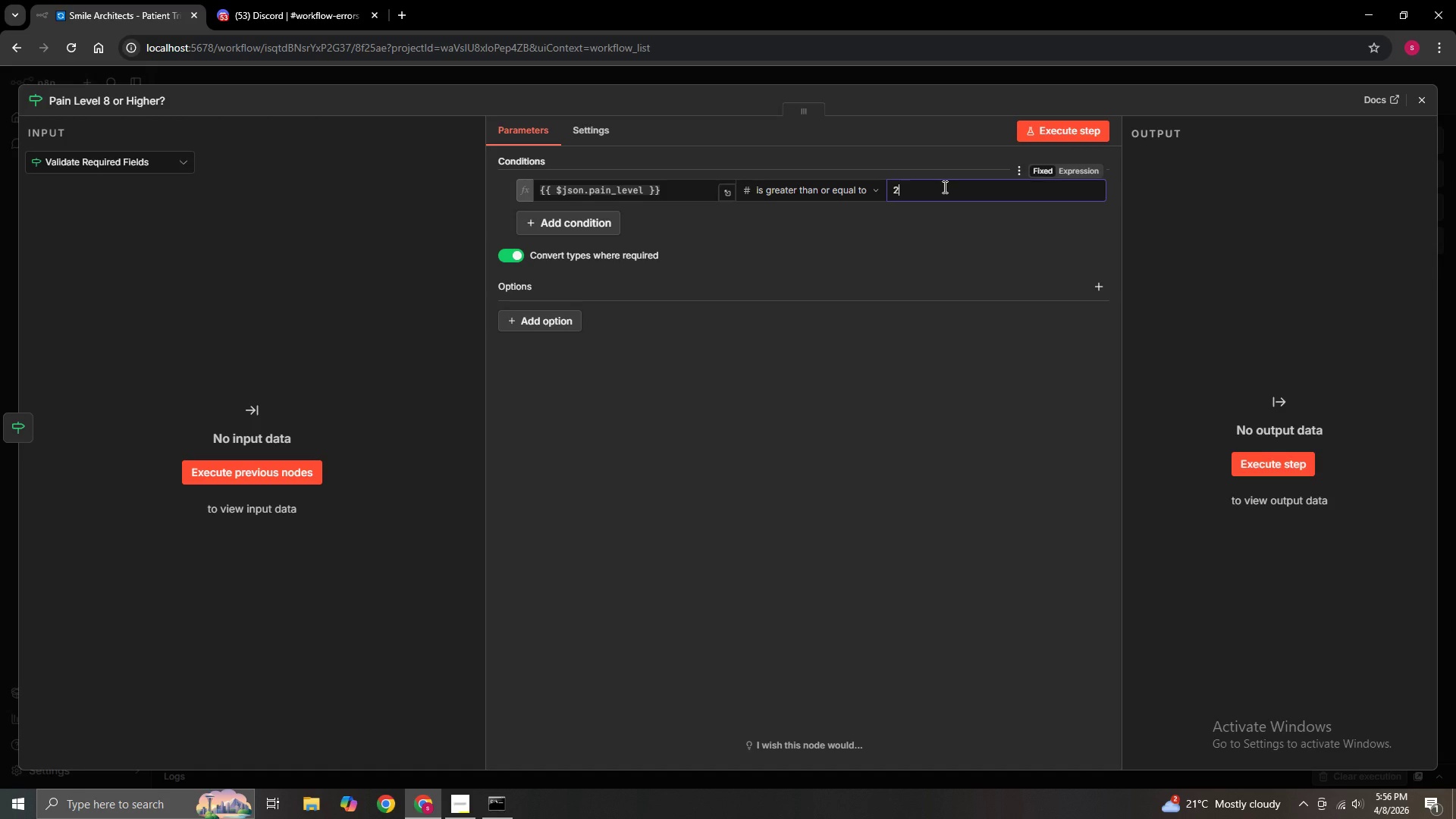 
key(Shift+Semicolon)
 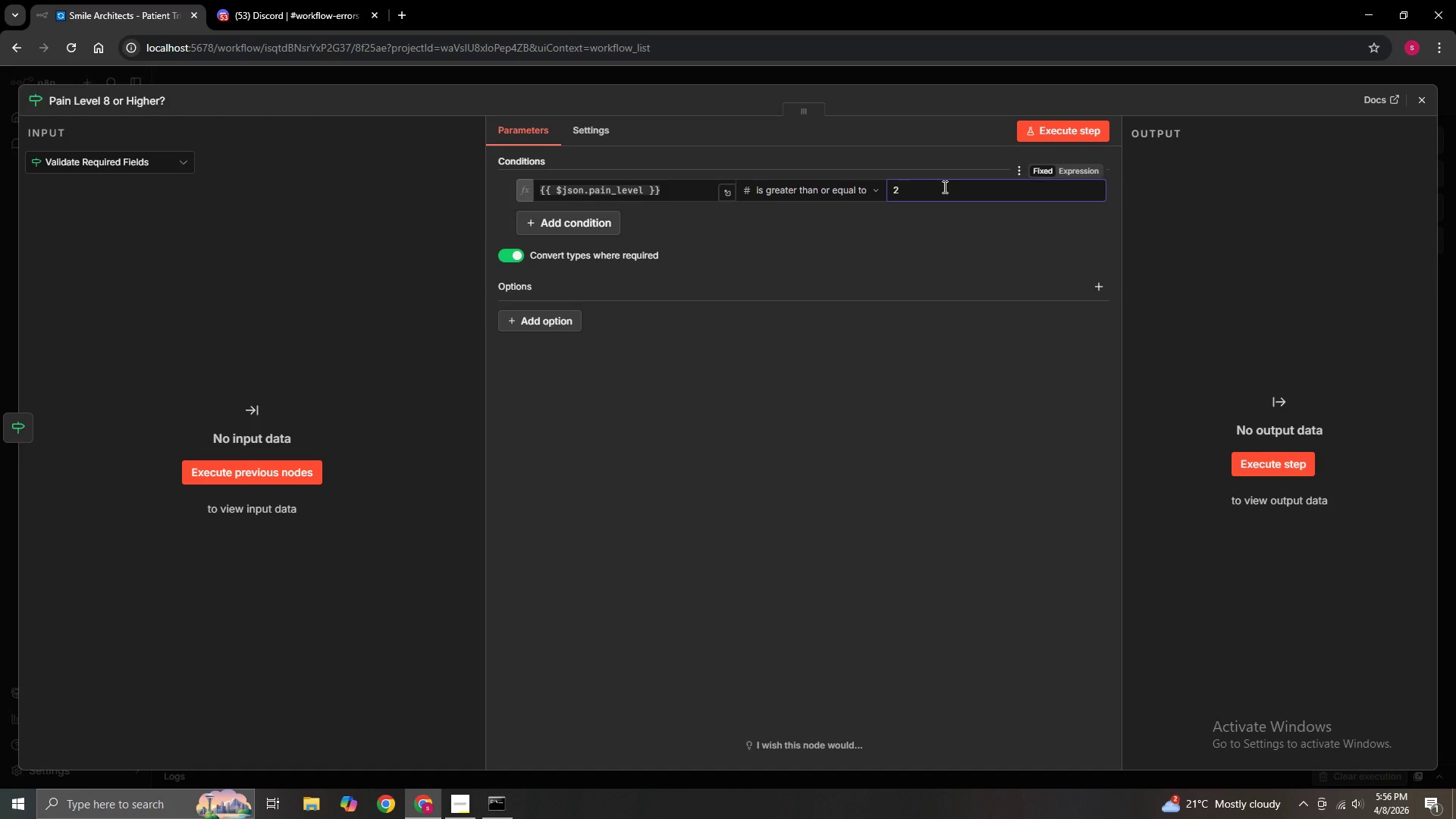 
wait(53.16)
 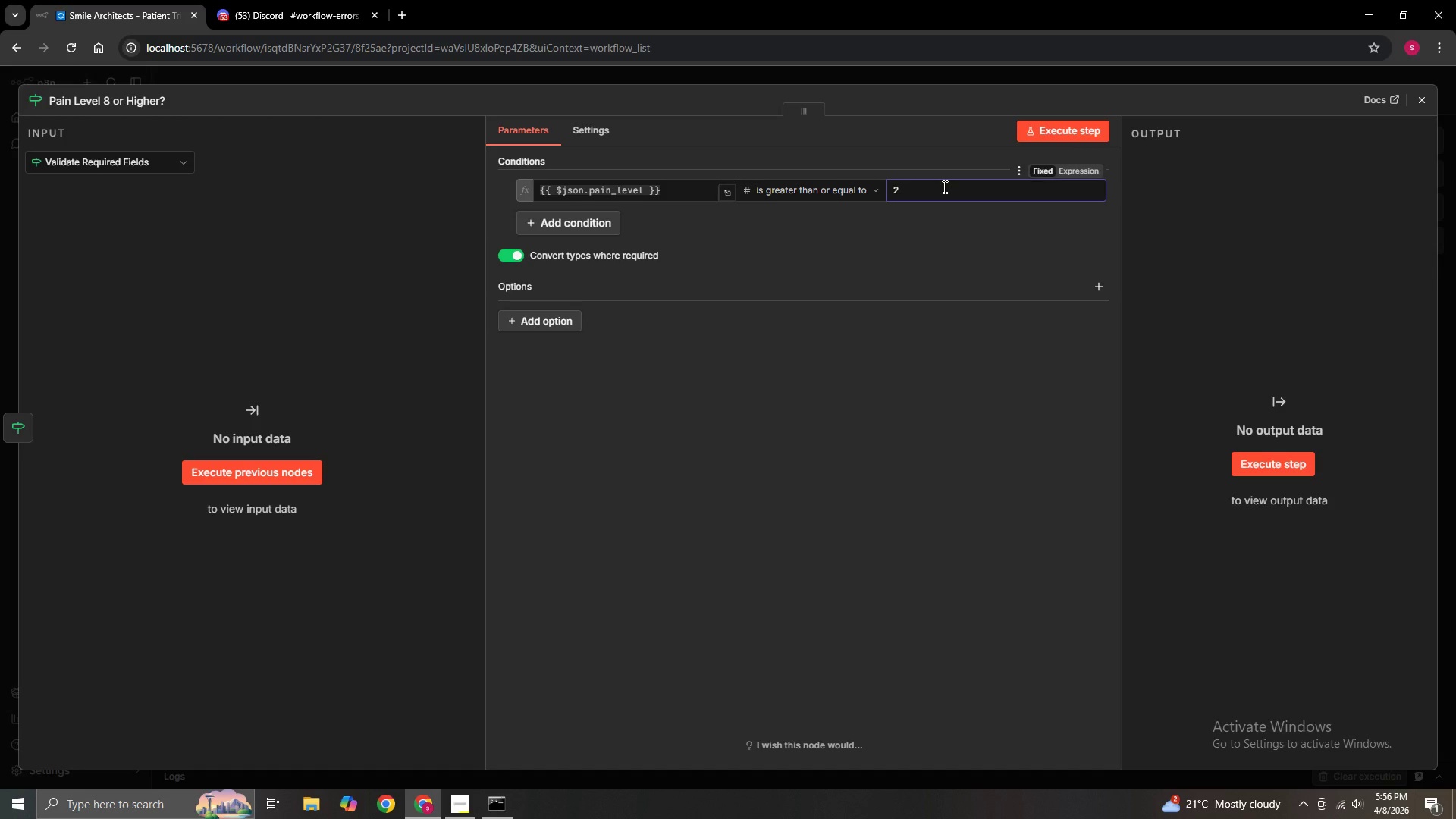 
left_click([844, 190])
 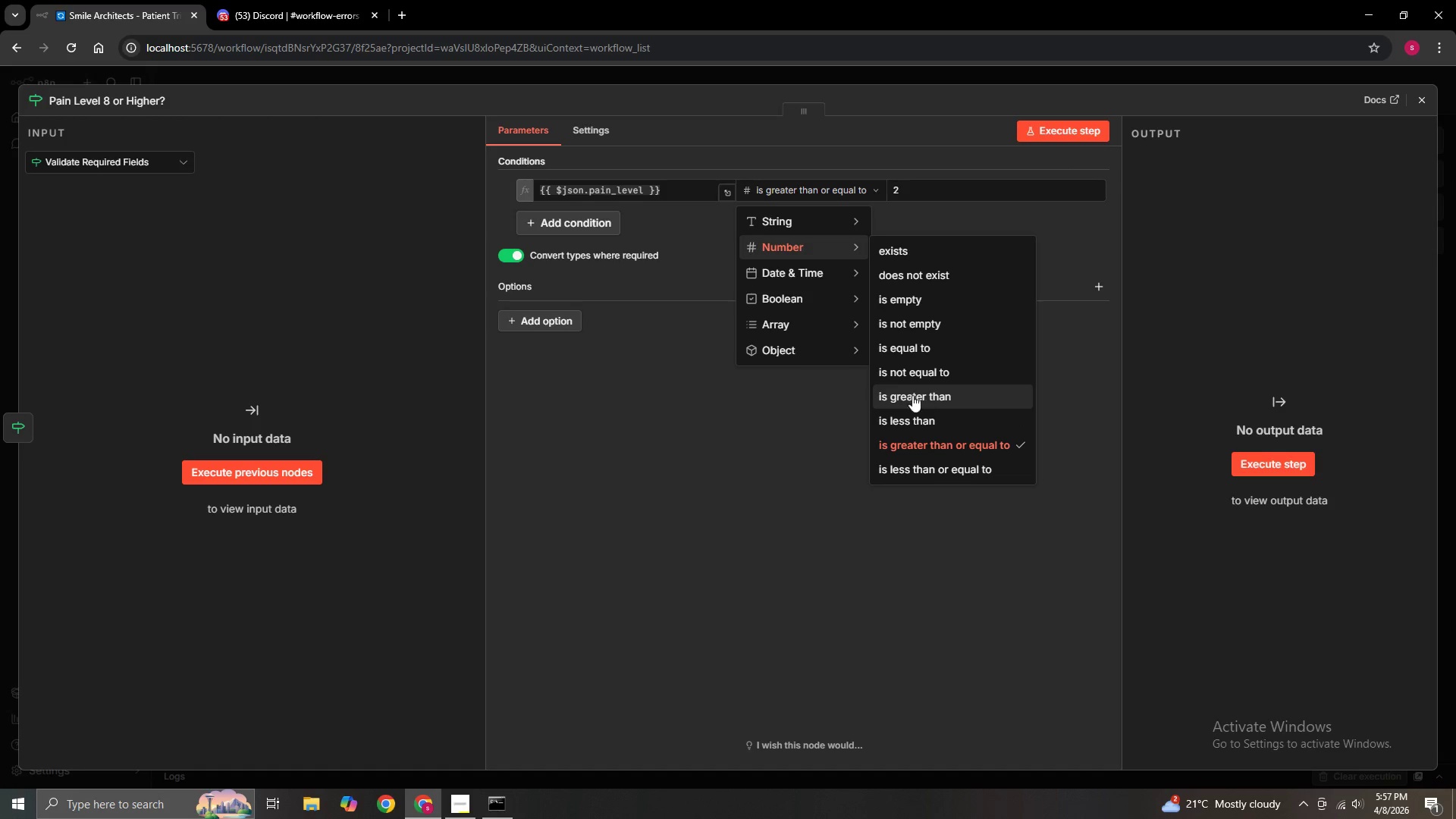 
left_click([799, 402])
 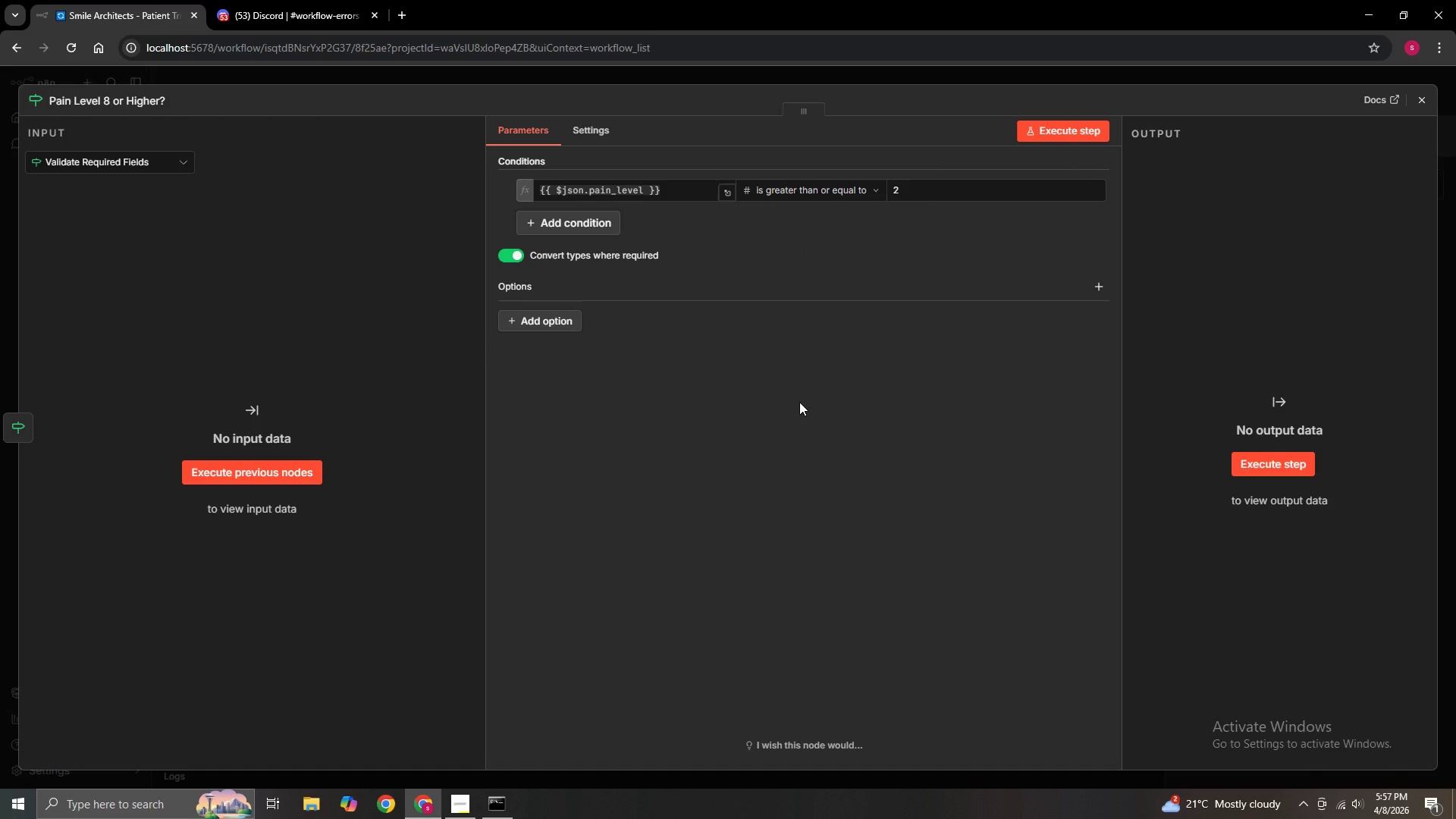 
wait(5.47)
 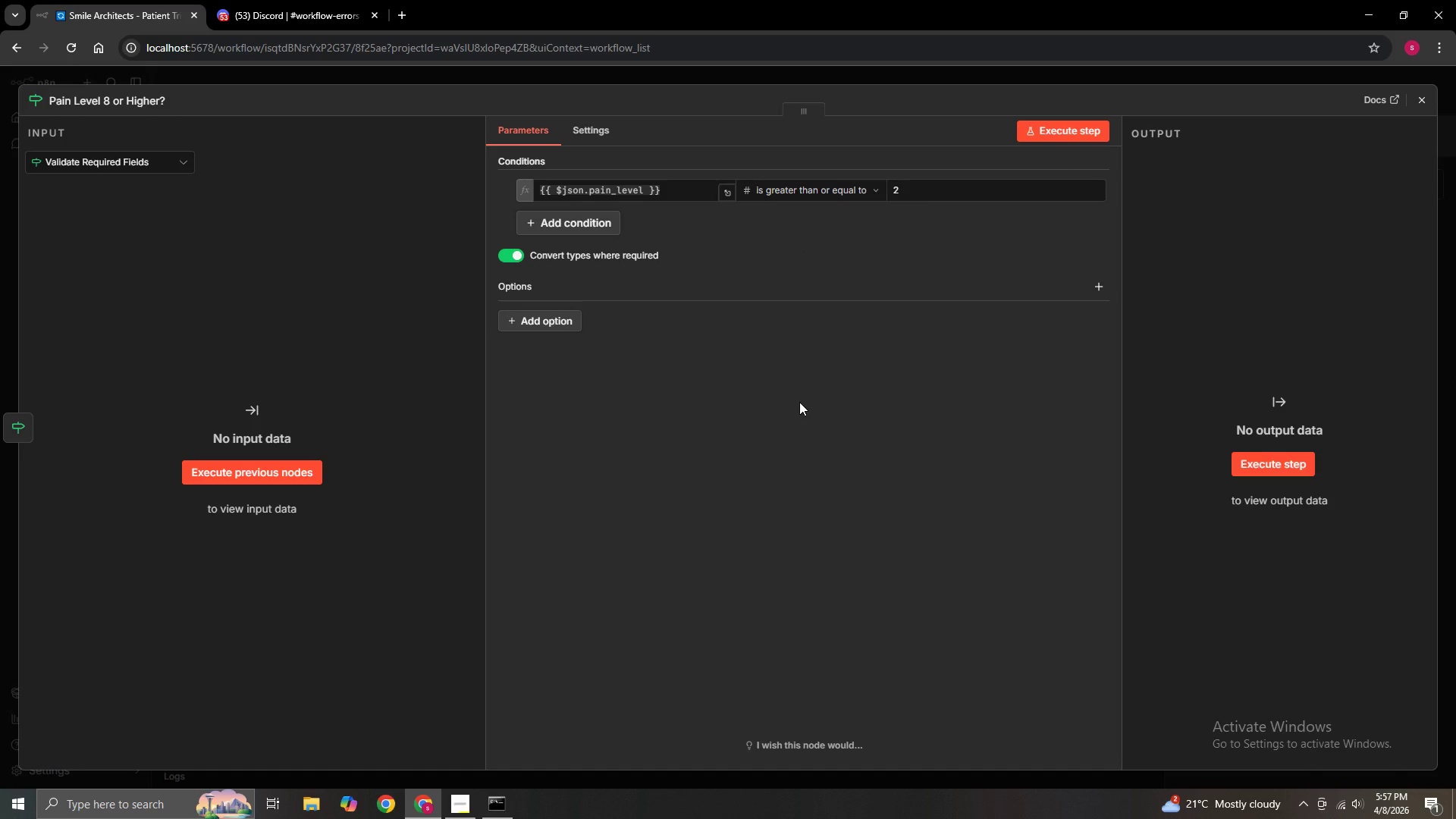 
left_click([933, 185])
 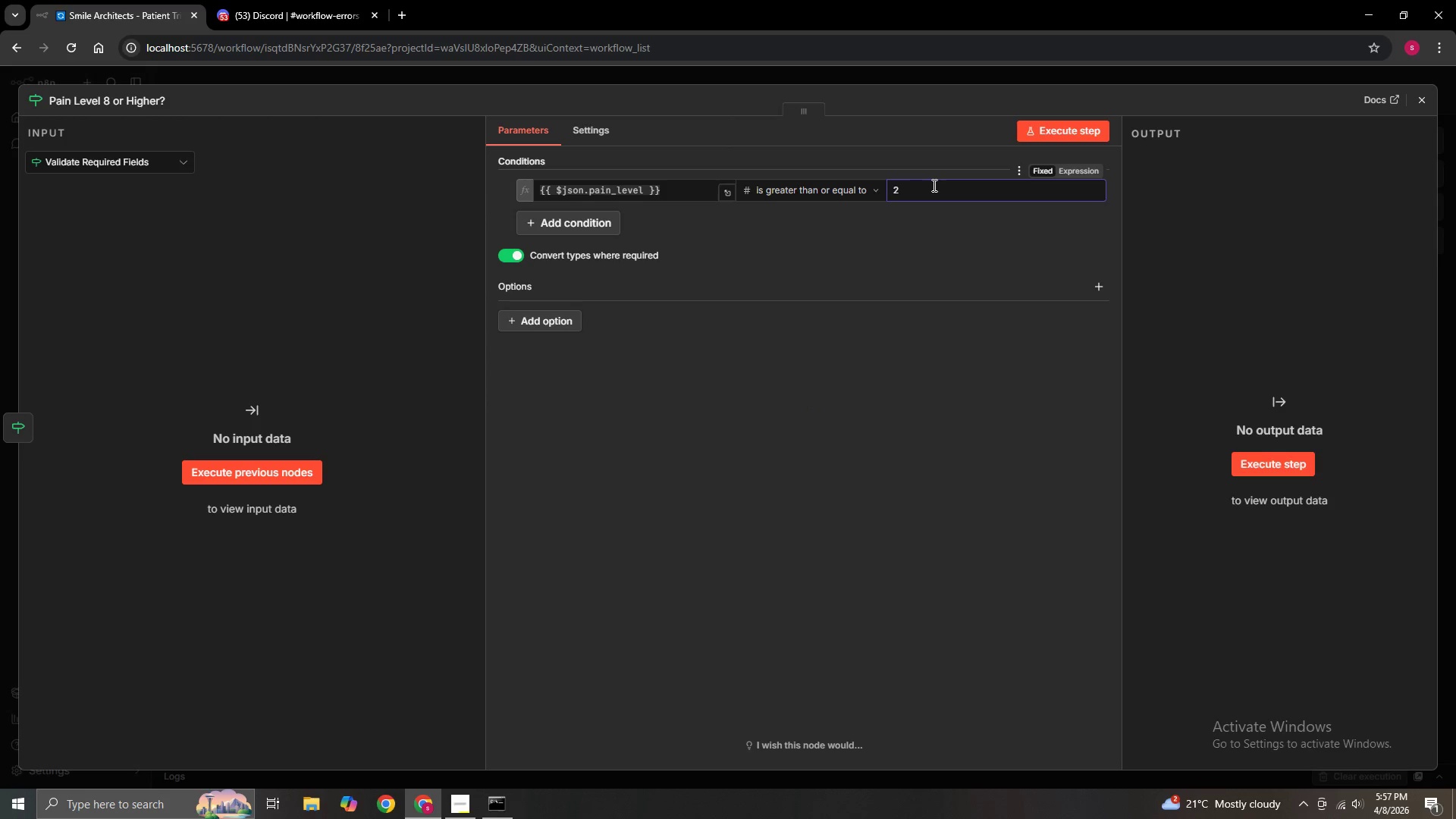 
key(Backspace)
 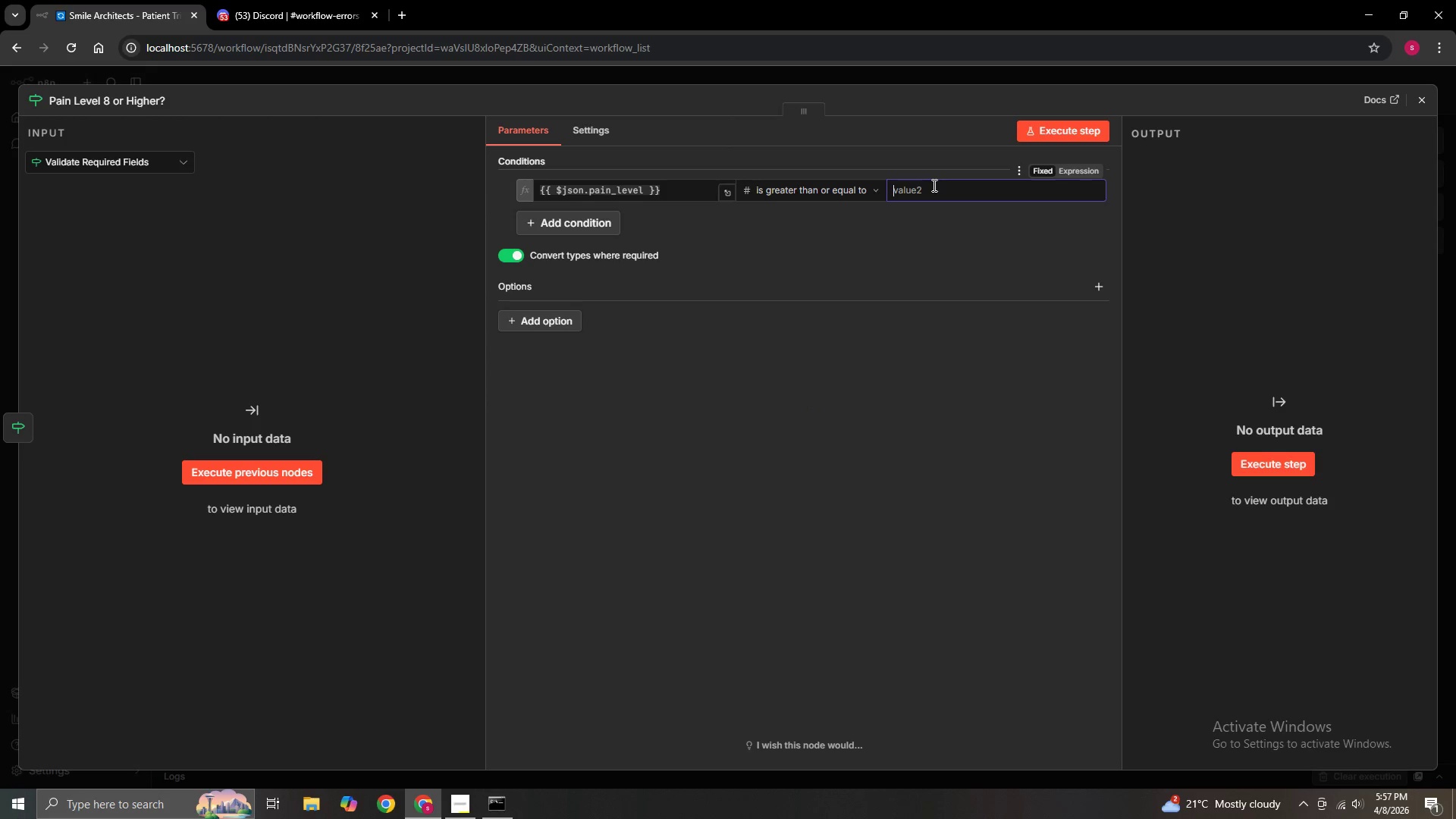 
key(8)
 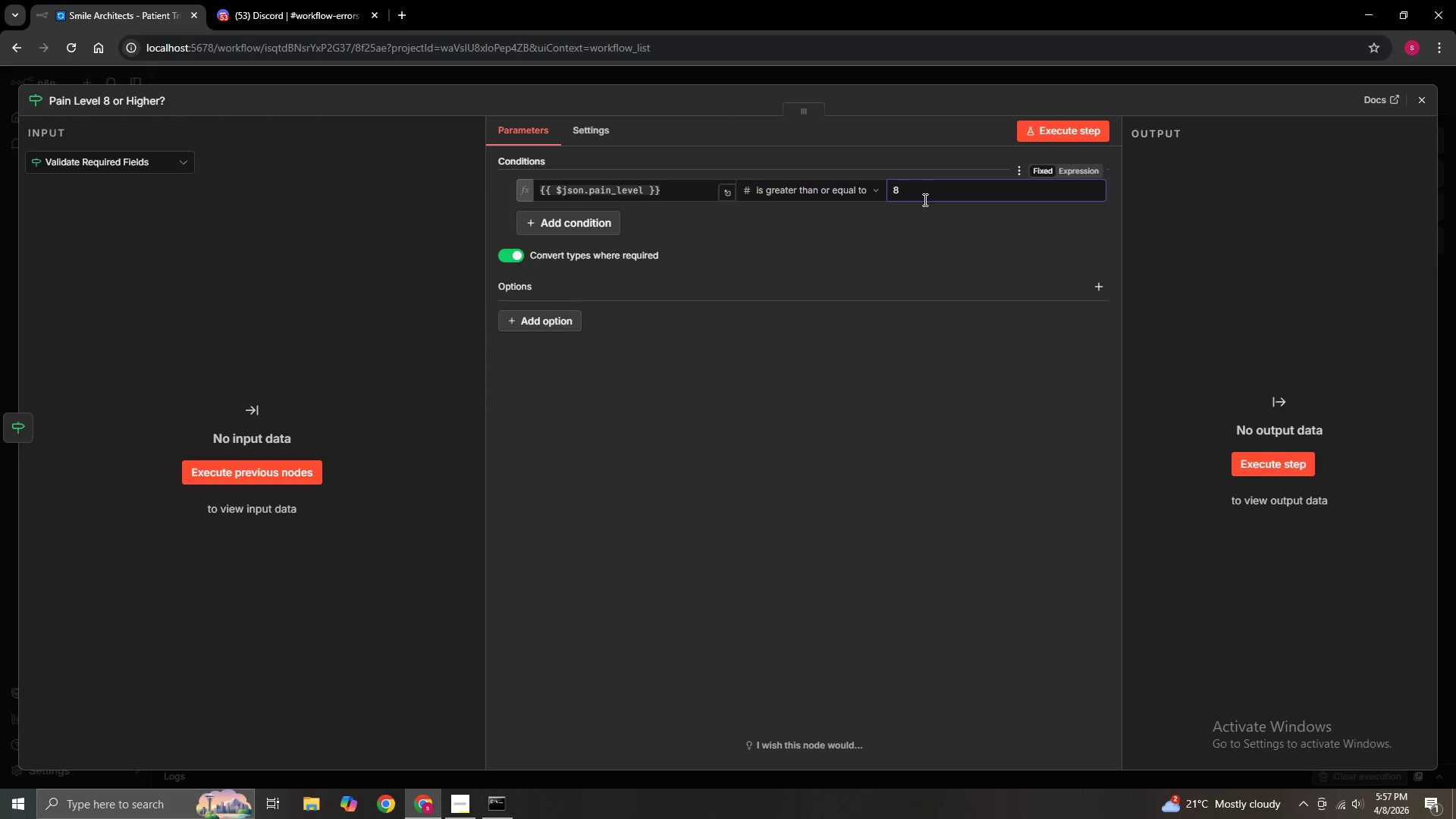 
wait(5.2)
 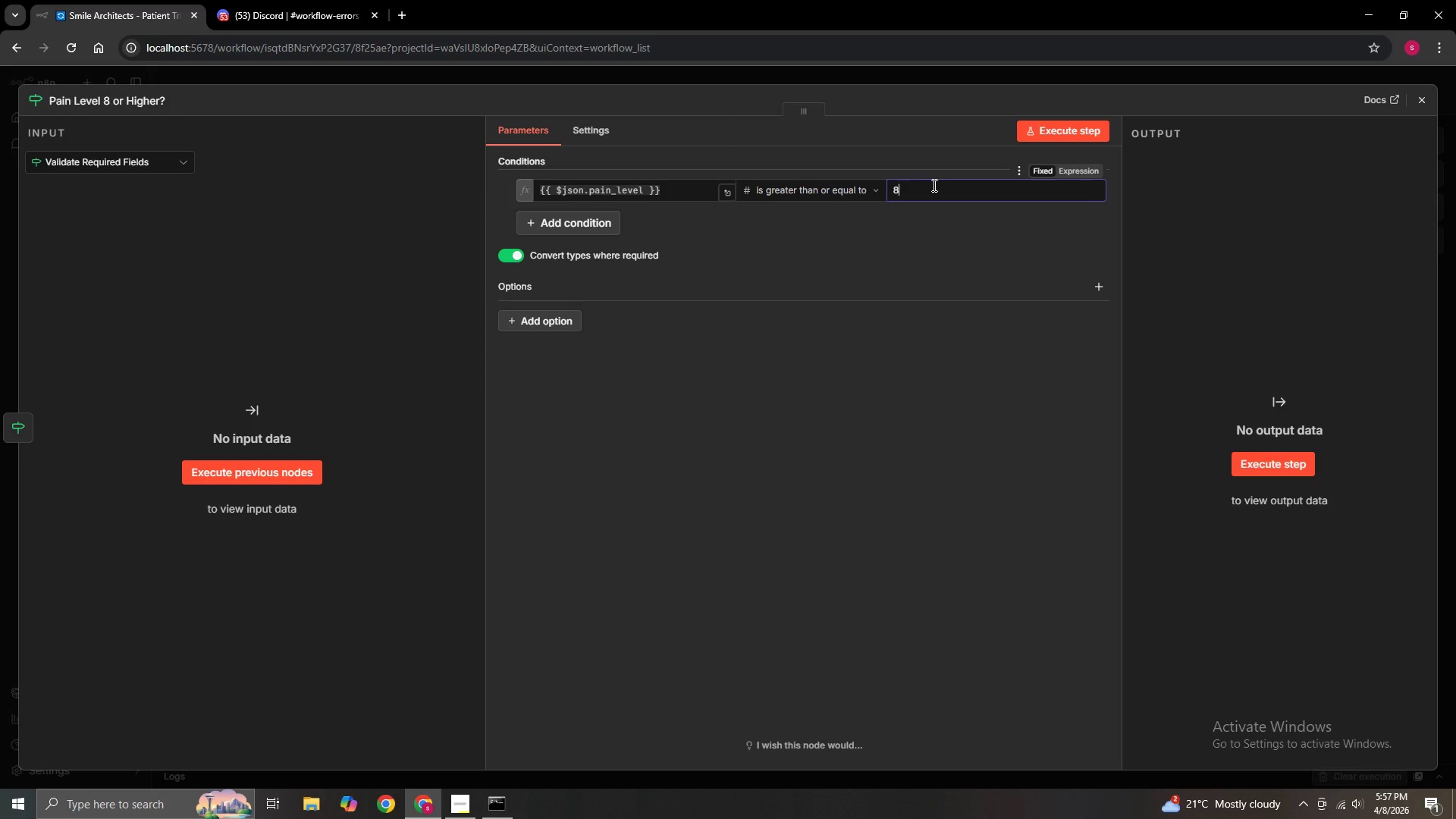 
left_click([912, 287])
 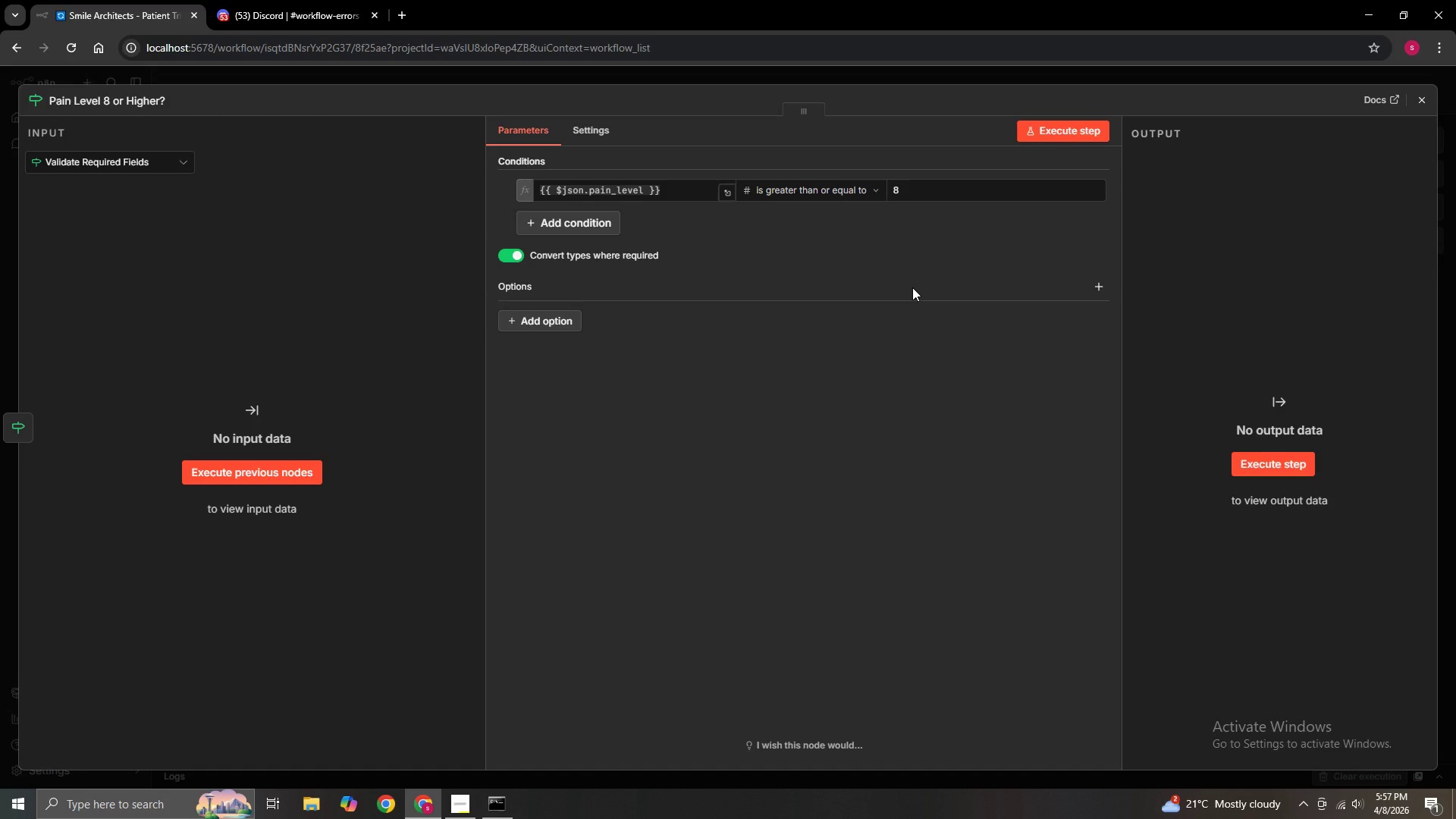 
wait(13.8)
 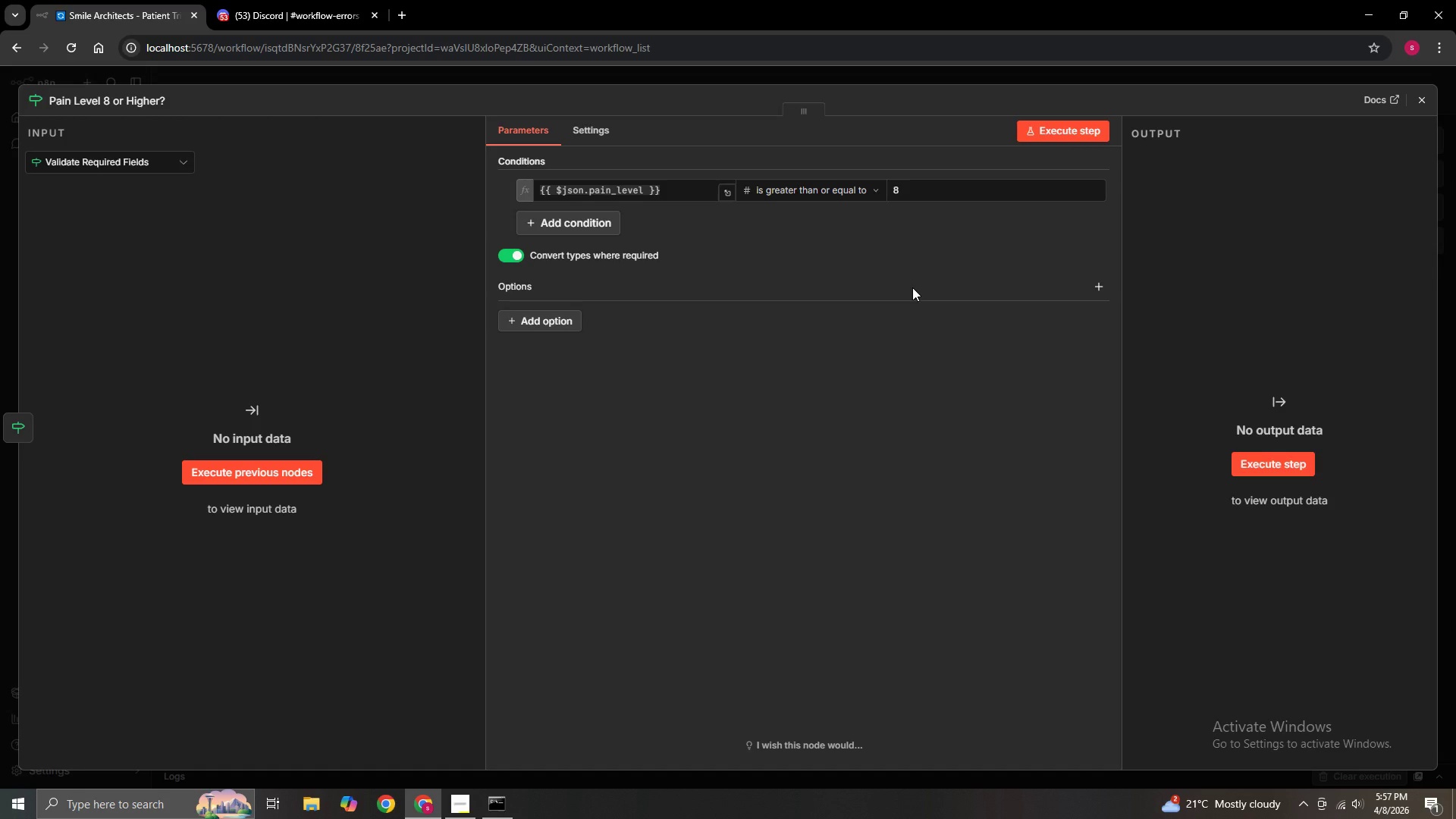 
double_click([1412, 96])
 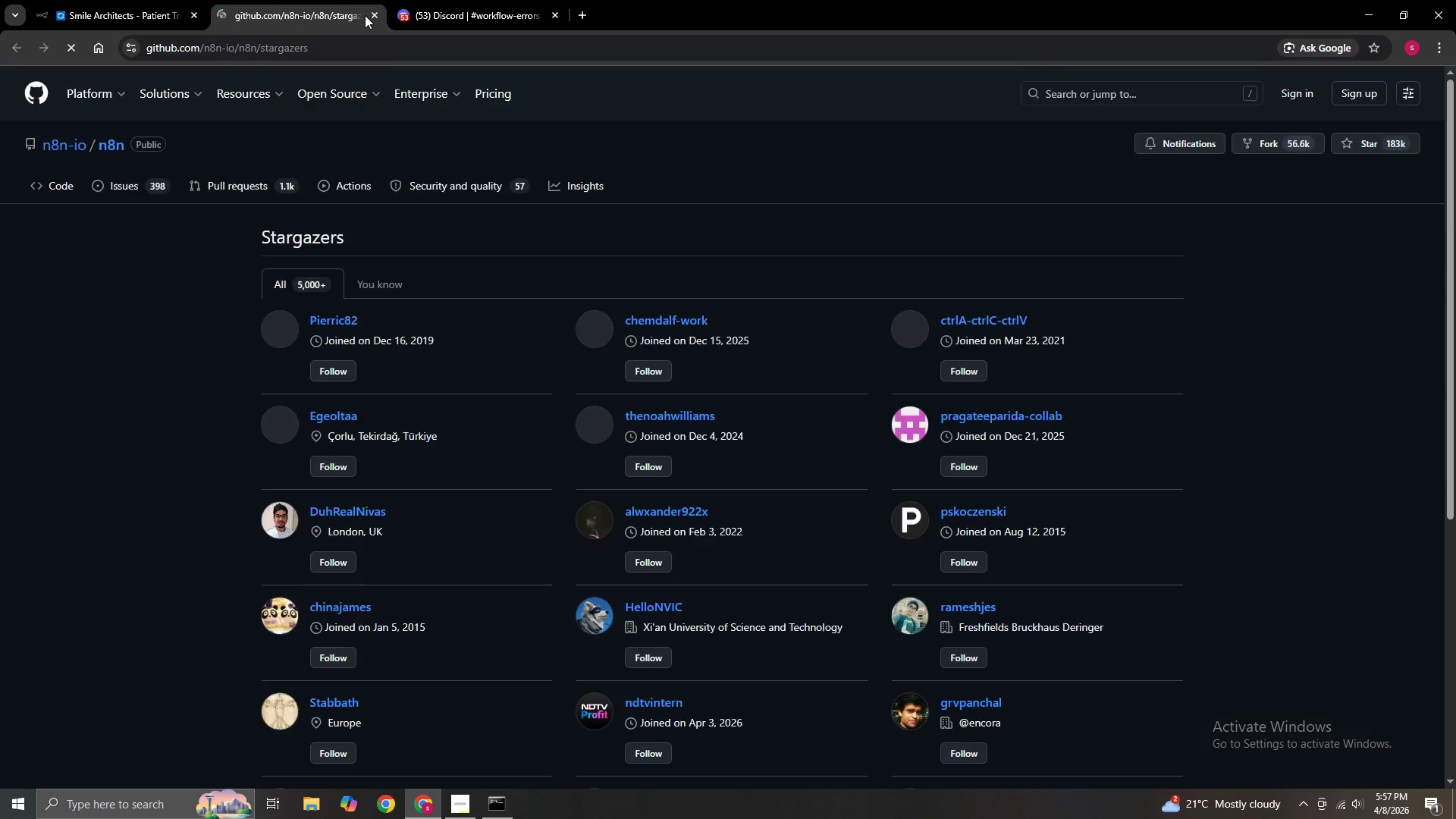 
left_click([372, 14])
 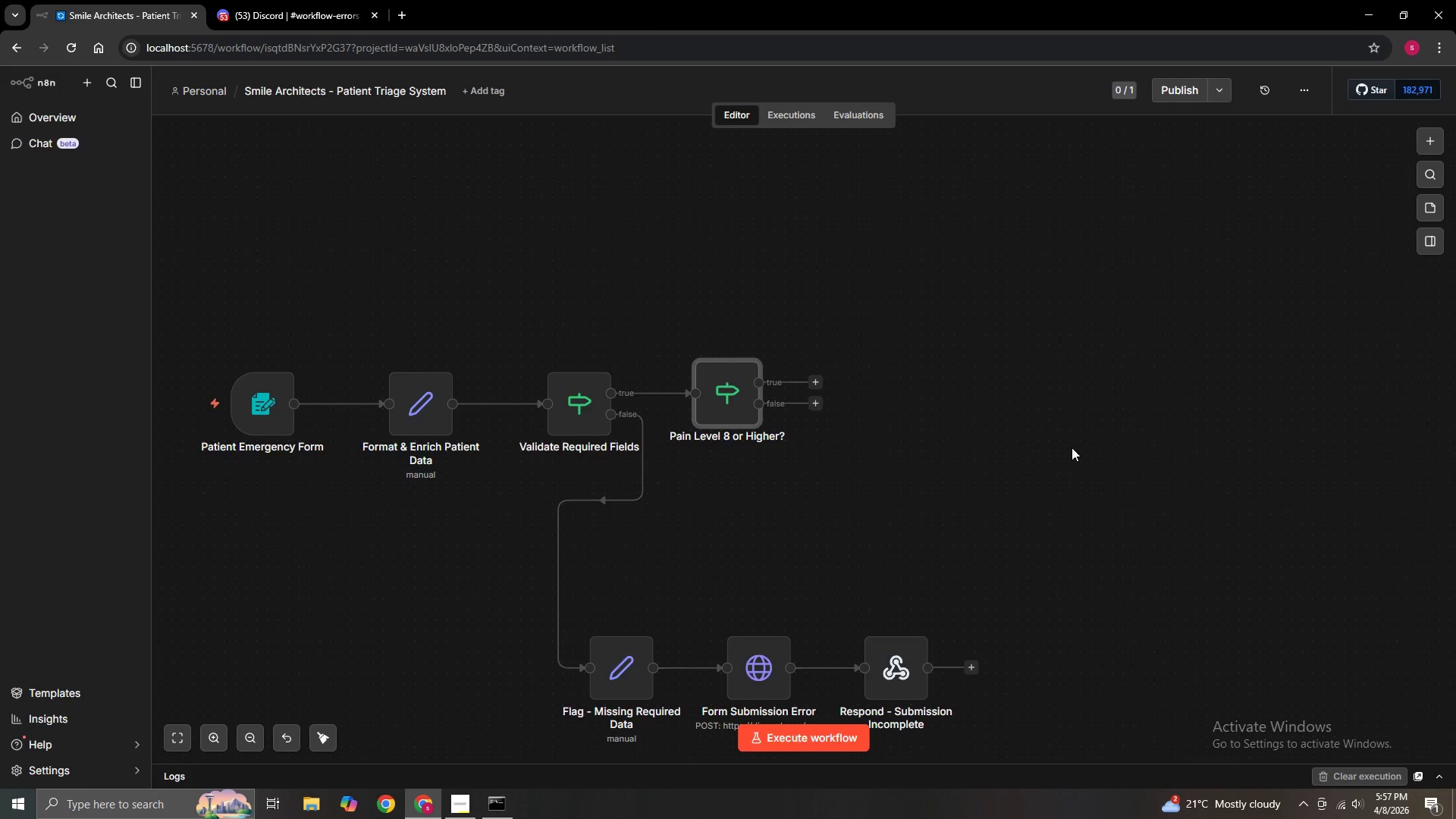 
hold_key(key=ControlLeft, duration=1.52)
left_click_drag(start_coordinate=[1086, 462], to_coordinate=[1027, 446])
 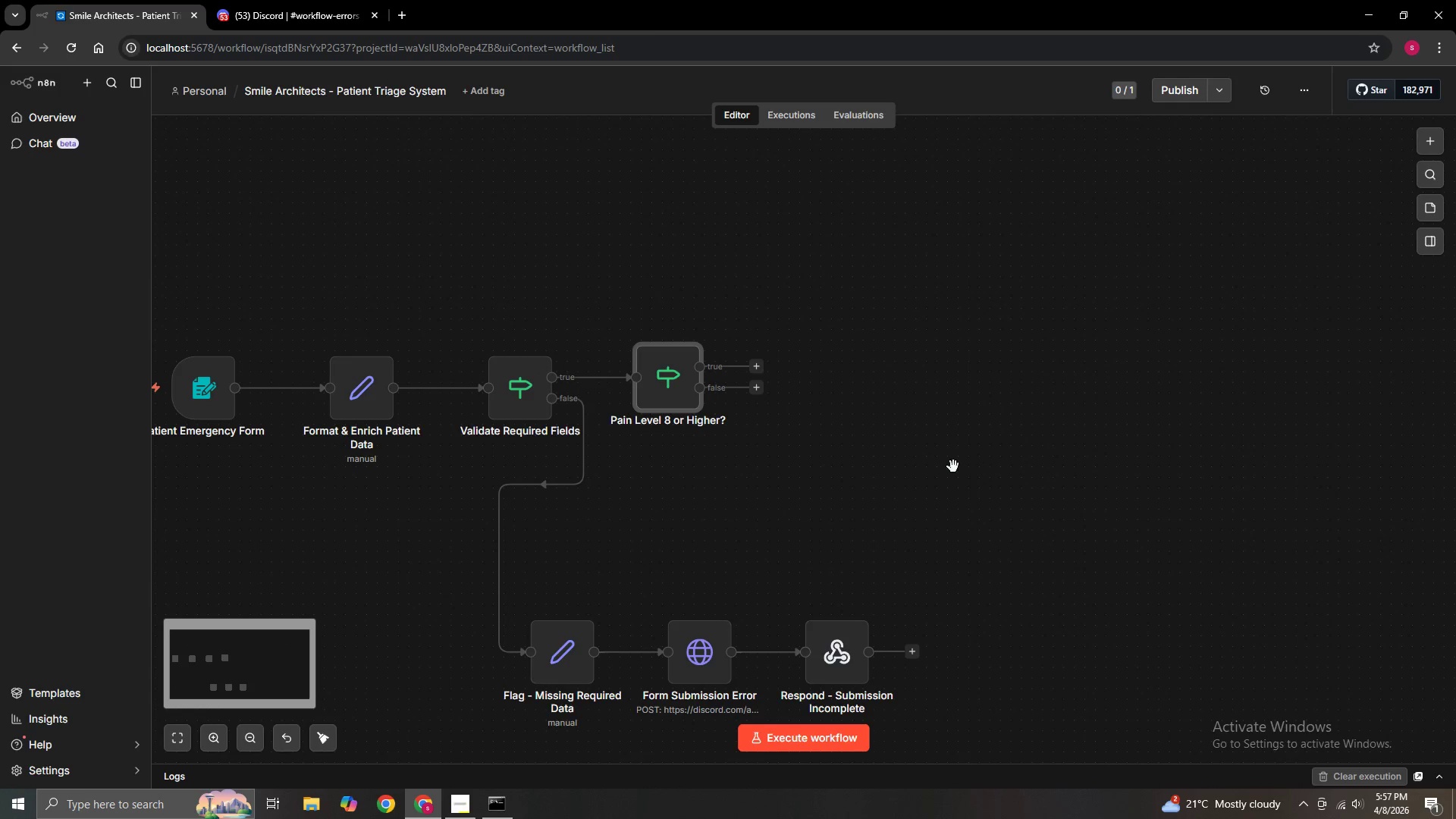 
left_click_drag(start_coordinate=[864, 445], to_coordinate=[891, 481])
 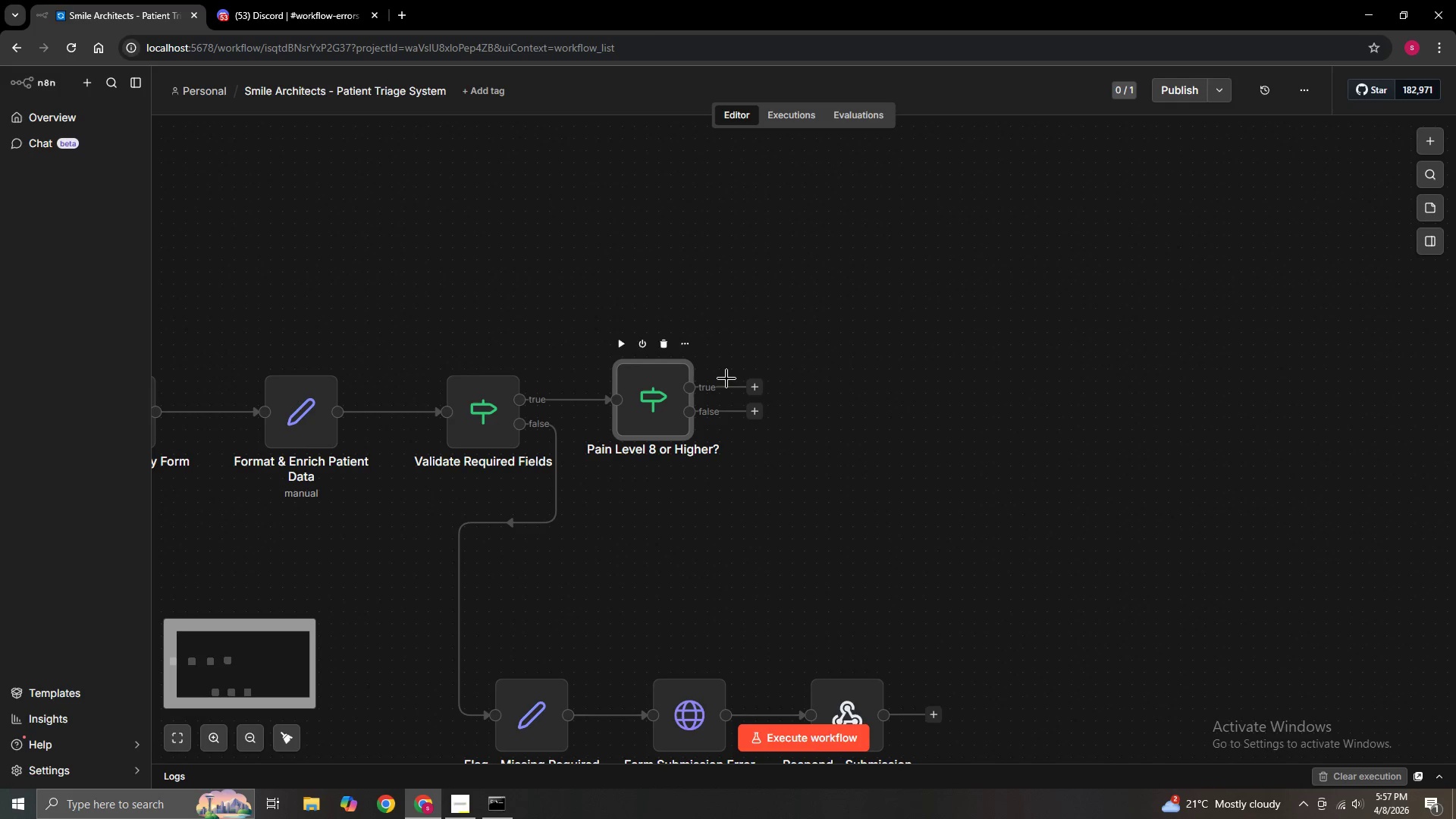 
scroll: coordinate [952, 466], scroll_direction: up, amount: 1.0
 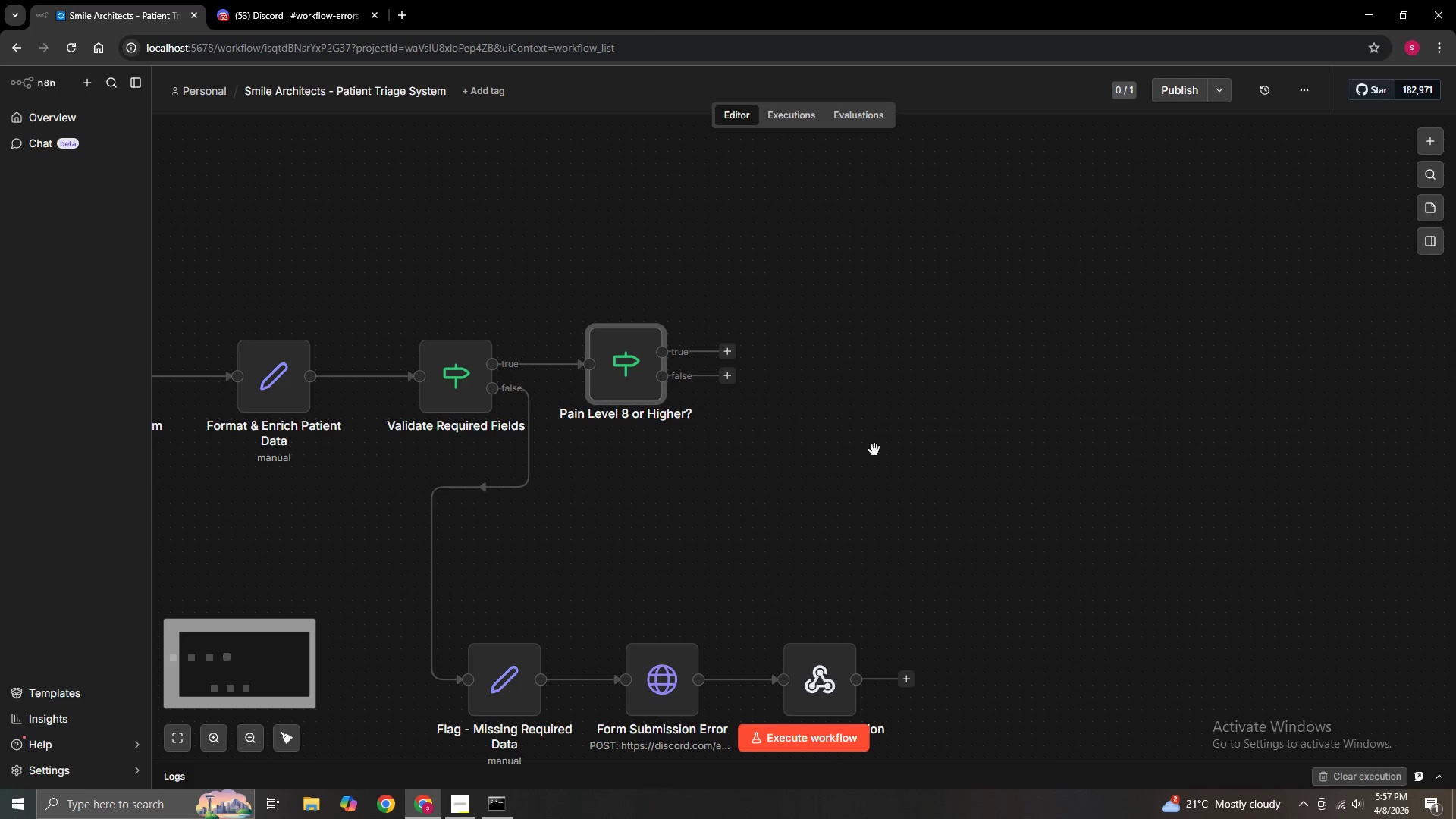 
hold_key(key=ControlLeft, duration=0.47)
 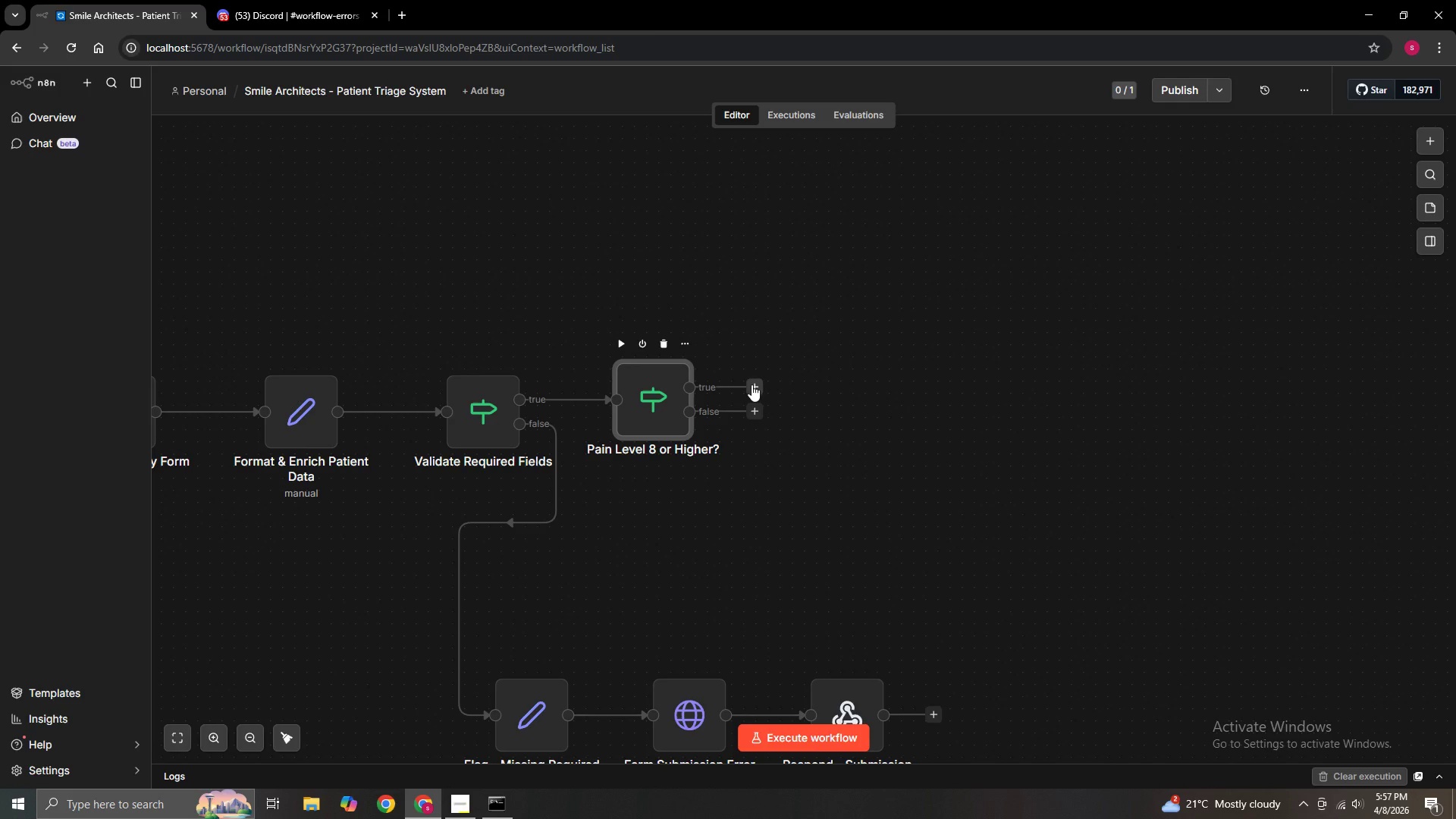 
wait(5.23)
 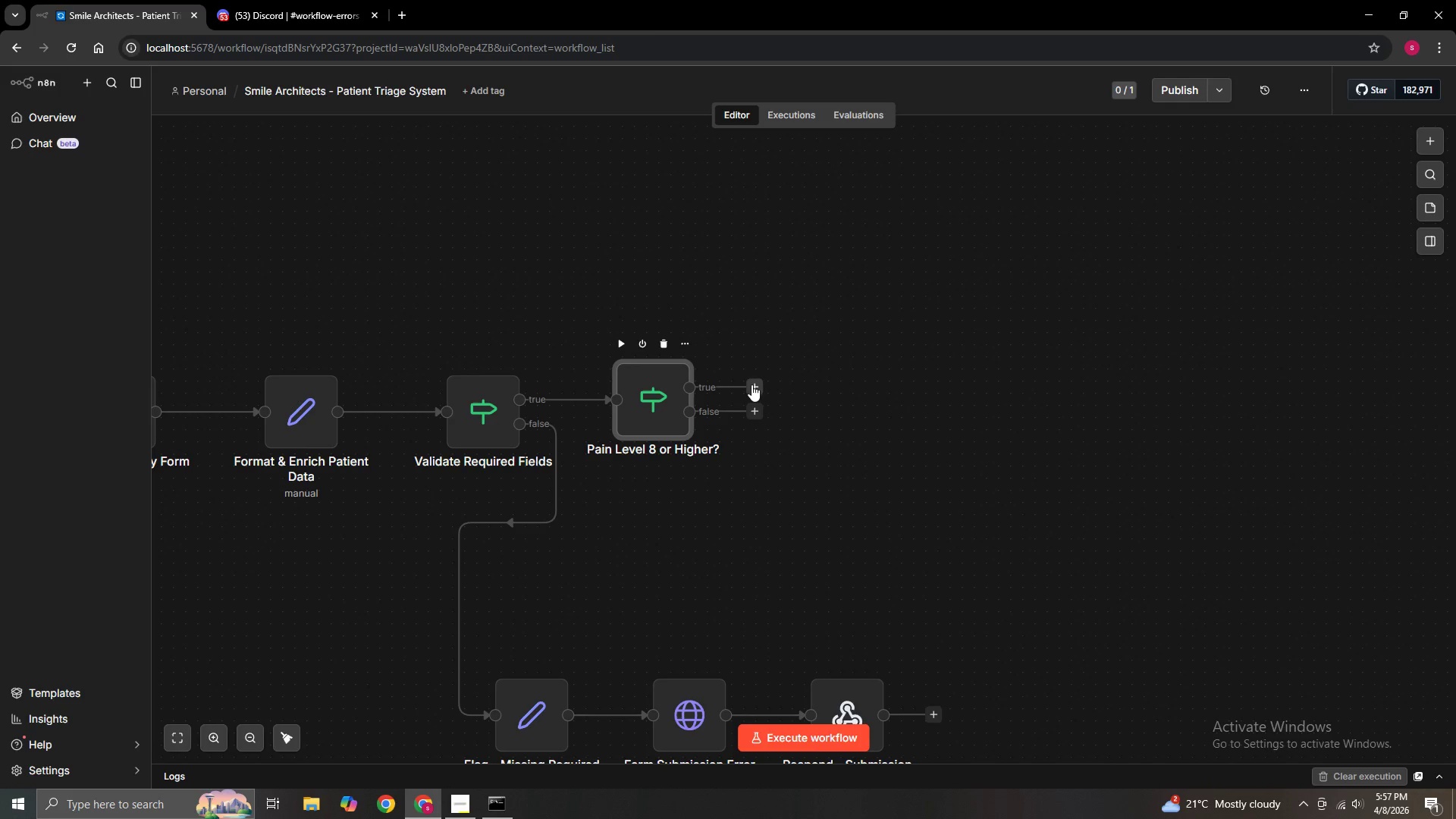 
left_click([752, 384])
 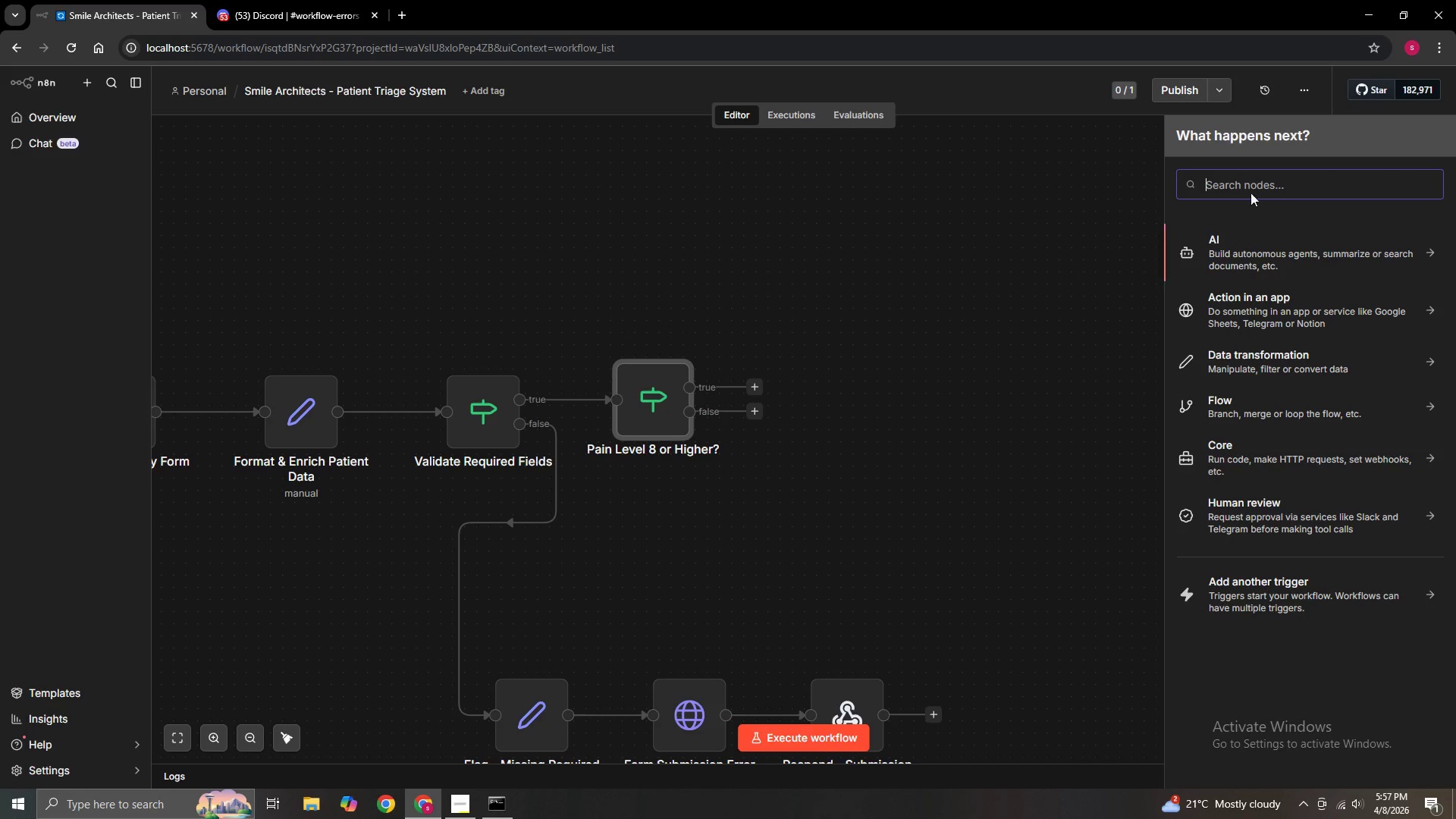 
left_click([1254, 188])
 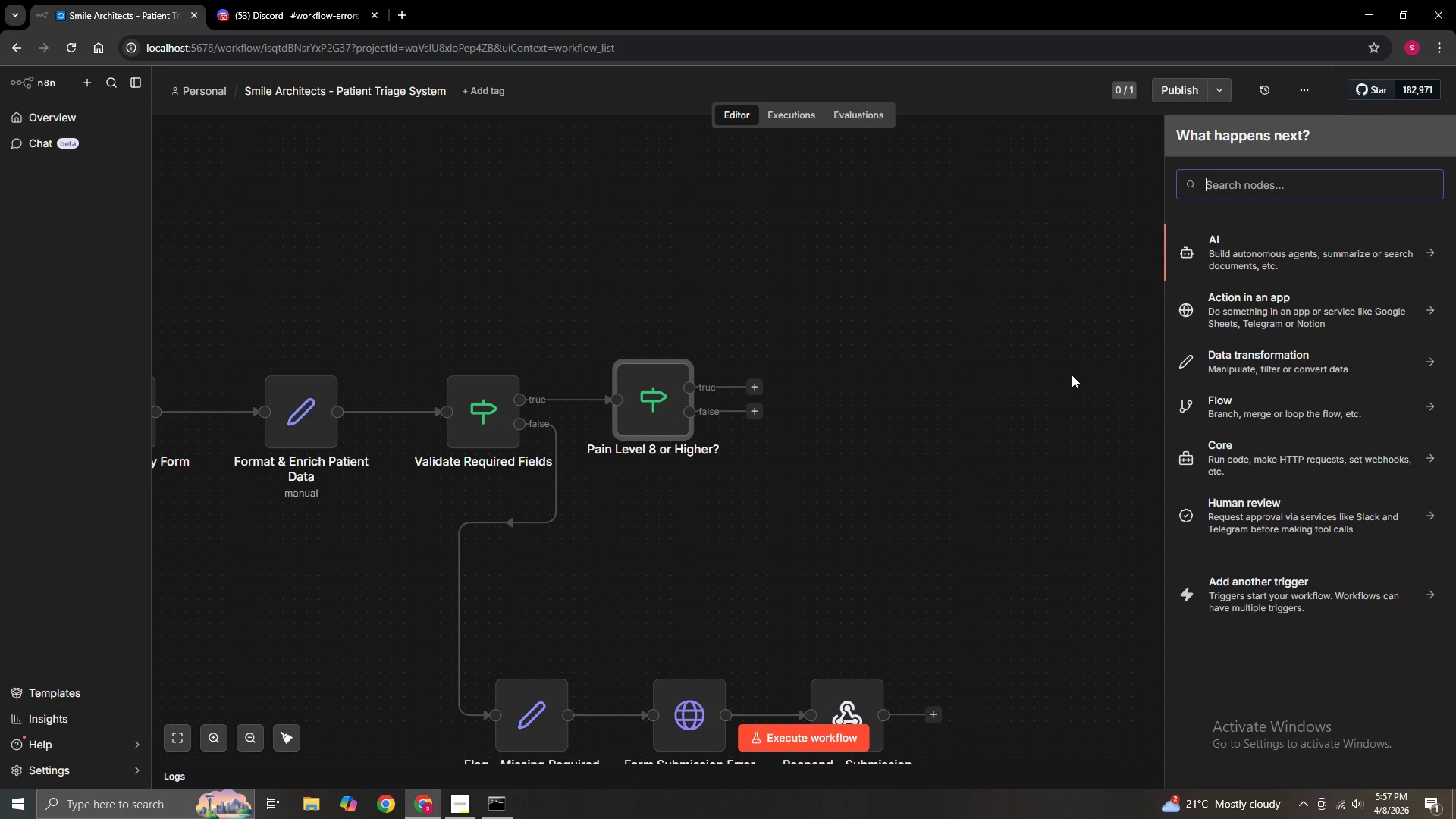 
wait(8.08)
 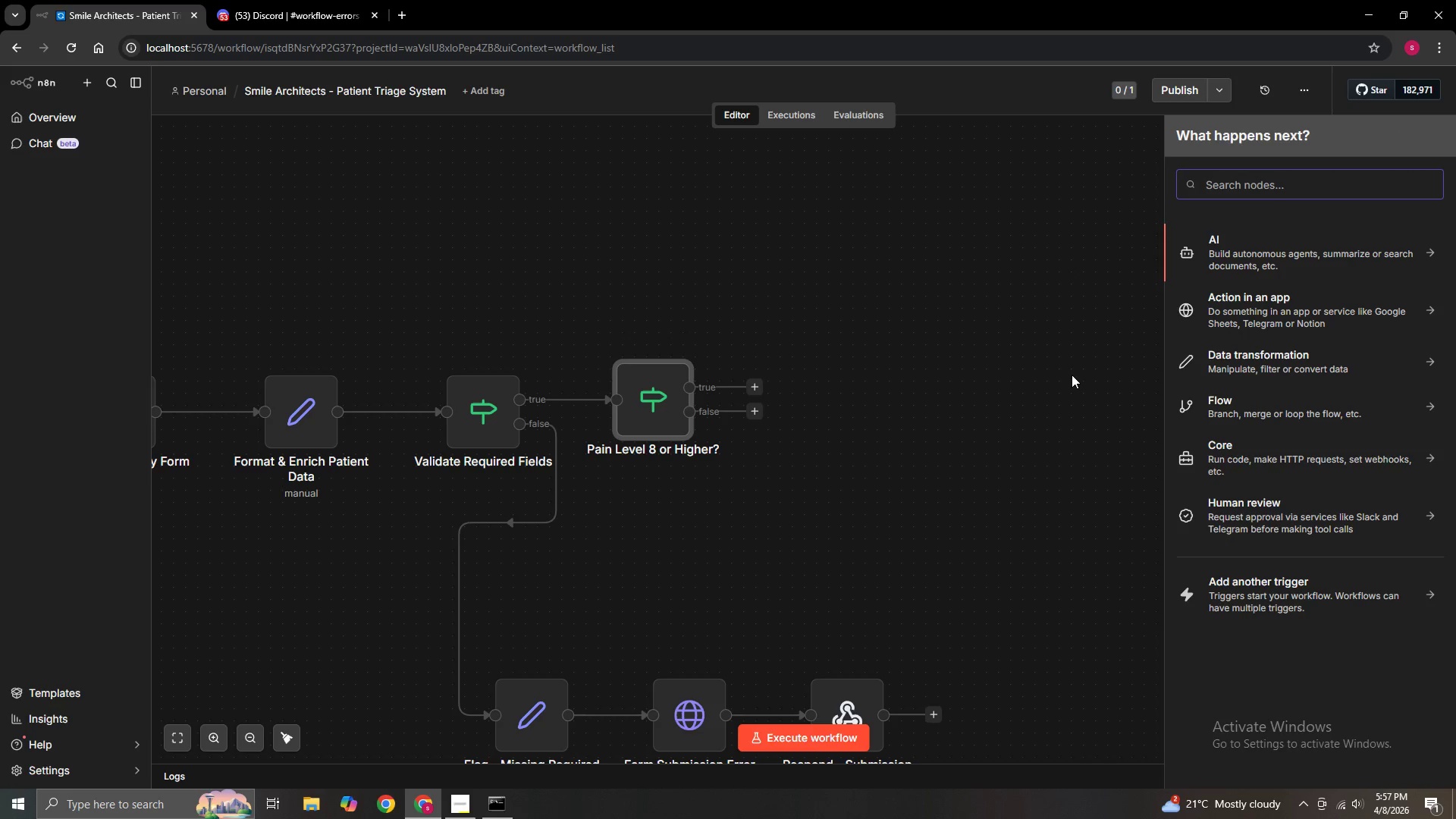 
type(Set)
 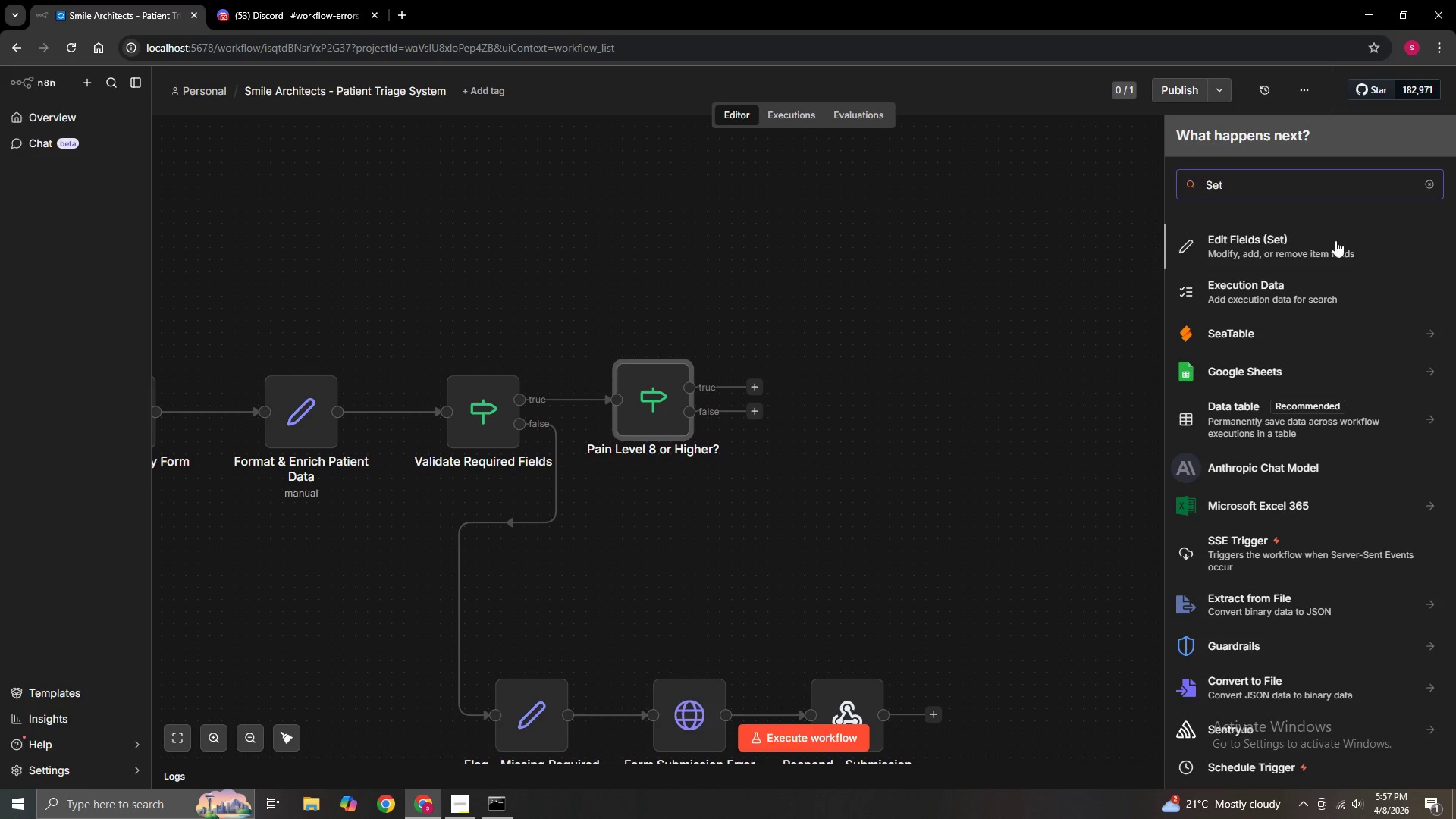 
left_click([1311, 249])
 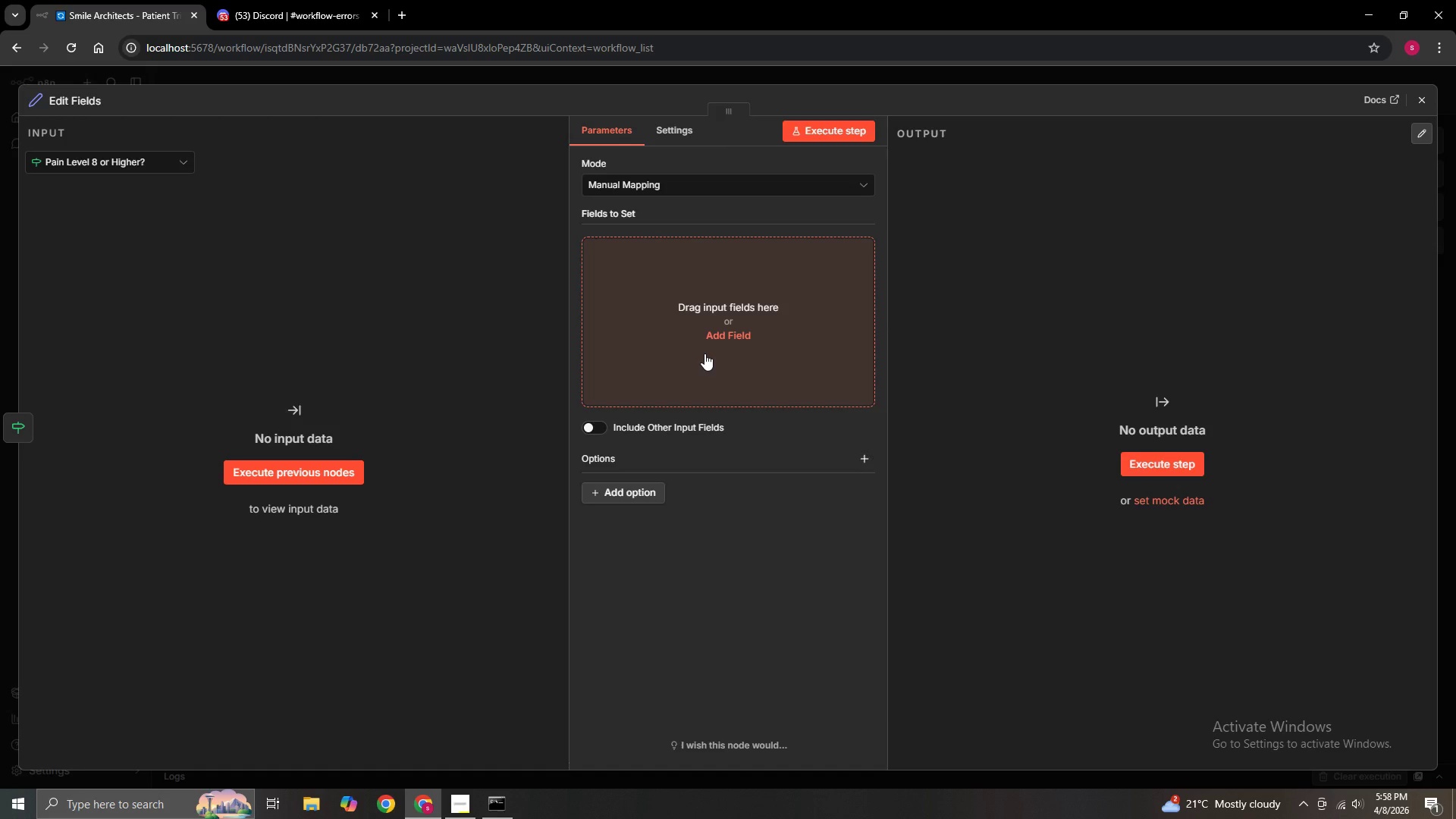 
wait(27.89)
 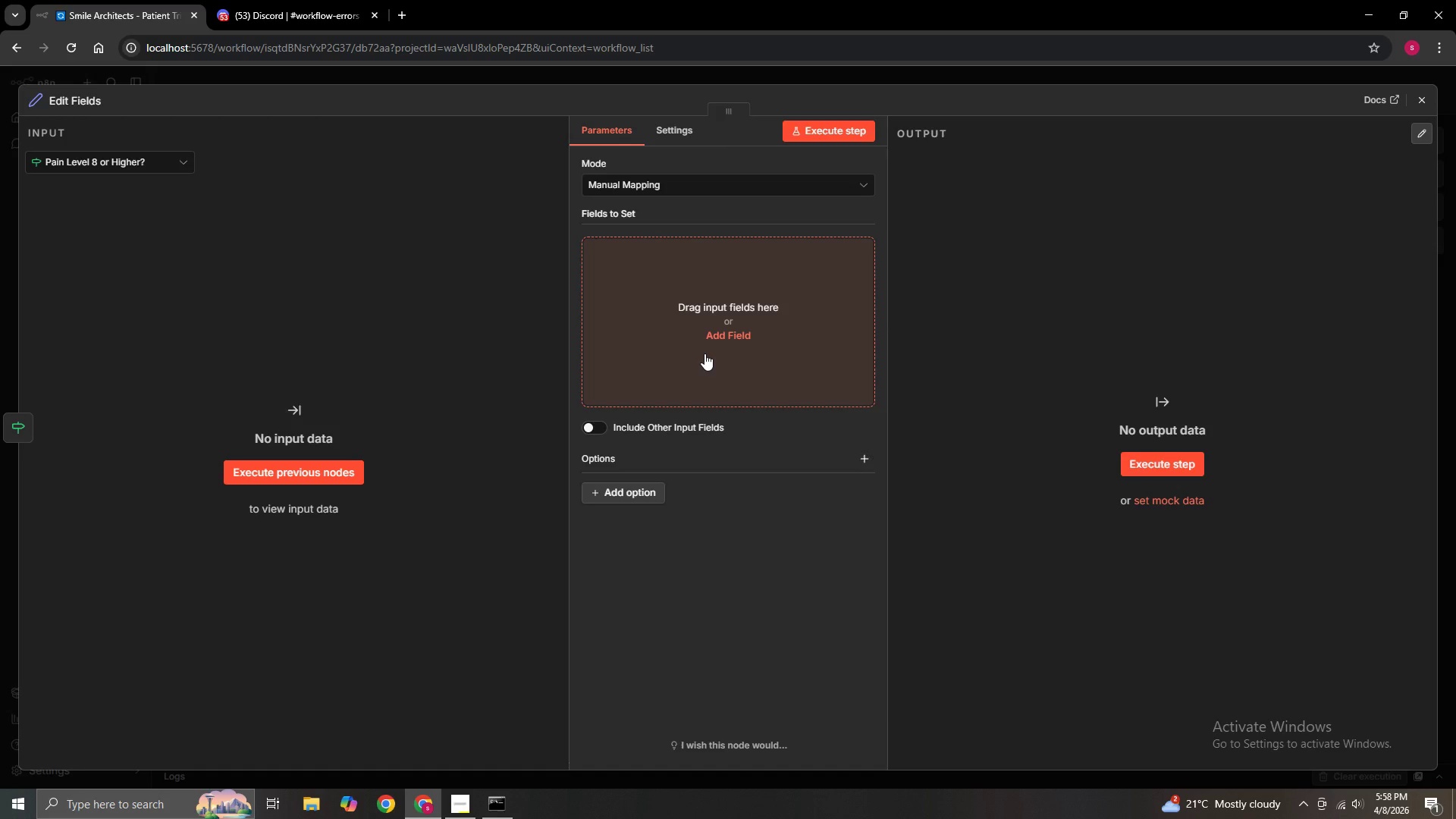 
scroll: coordinate [706, 483], scroll_direction: down, amount: 2.0
 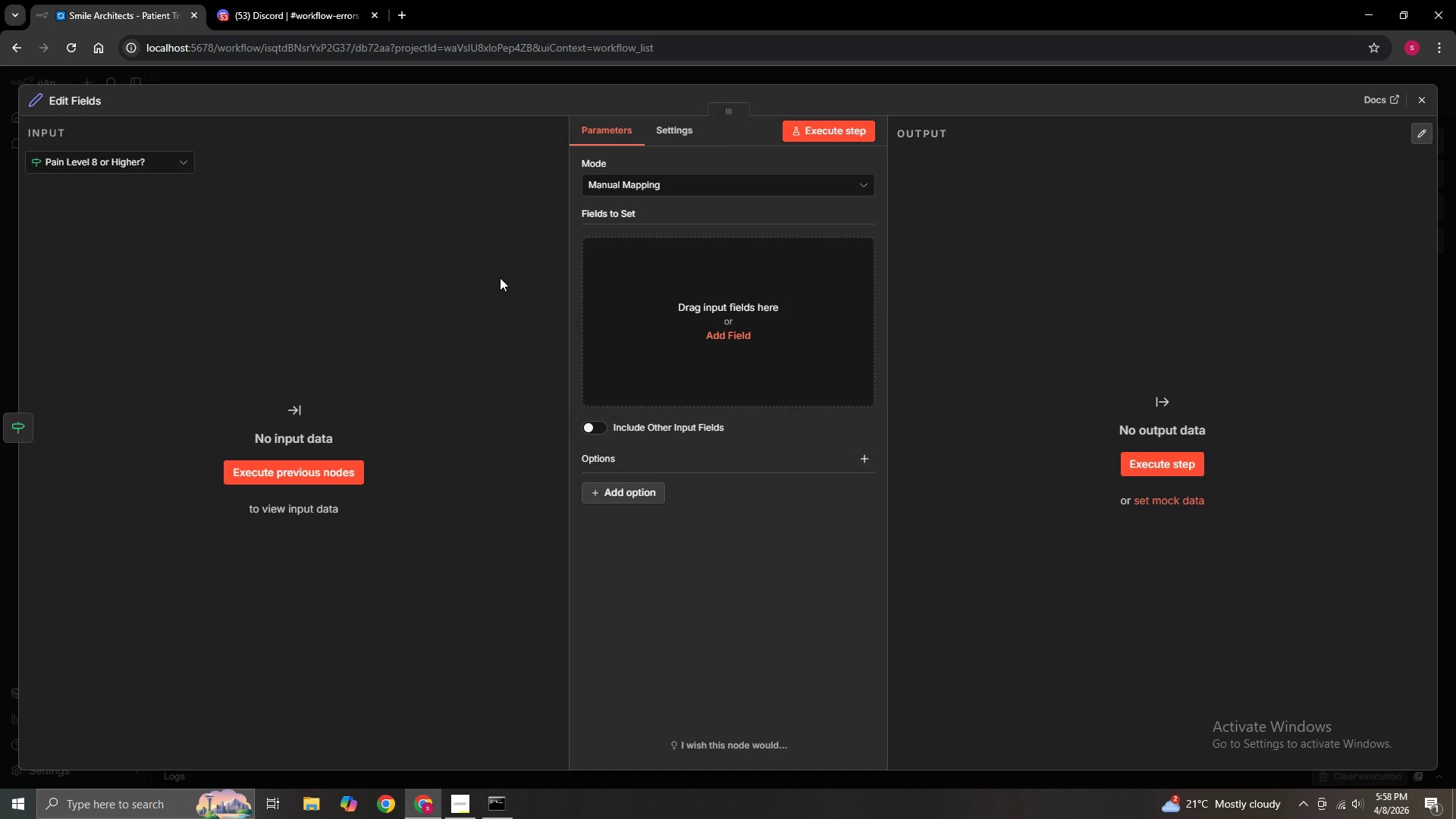 
wait(29.27)
 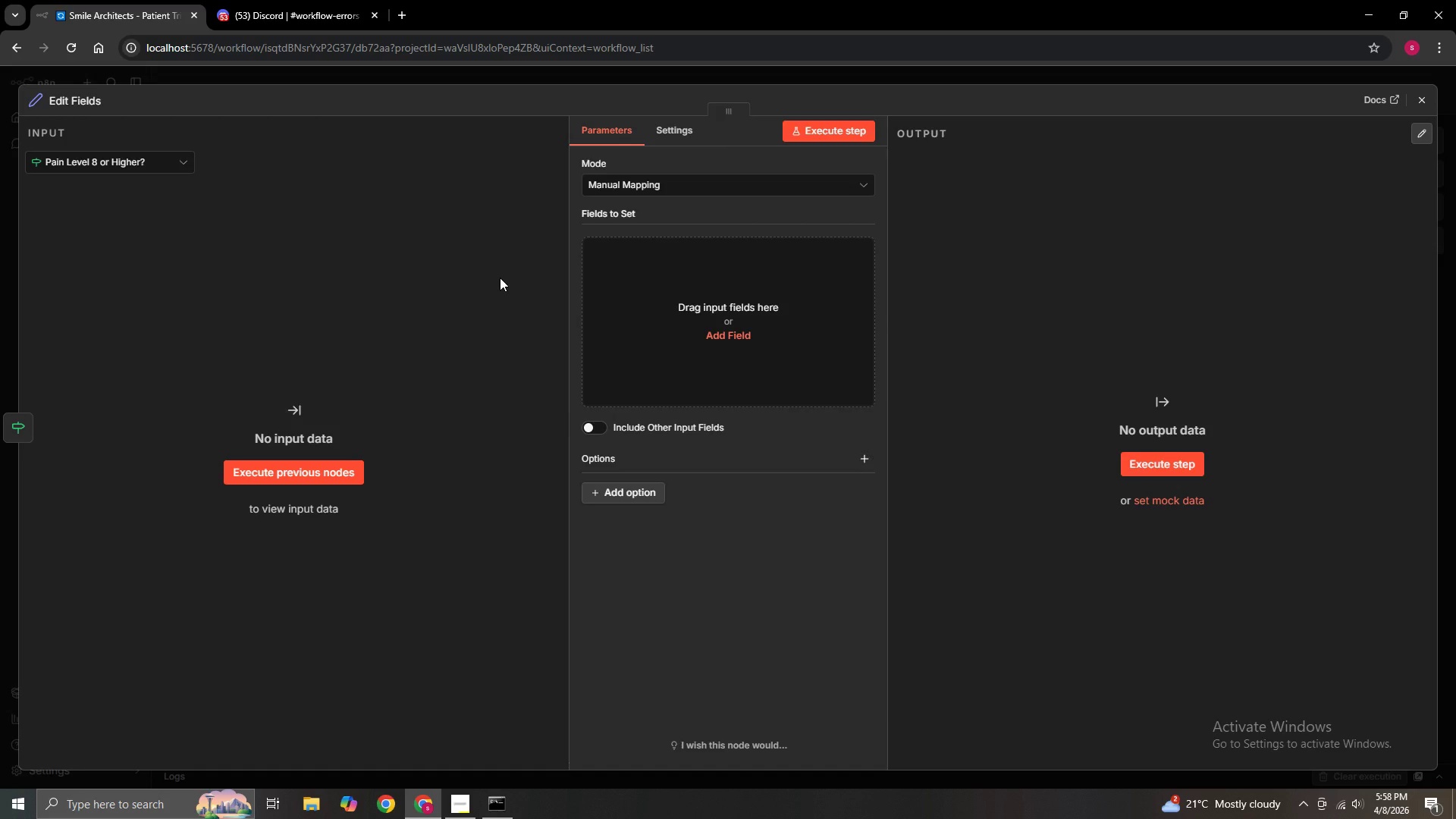 
left_click([729, 335])
 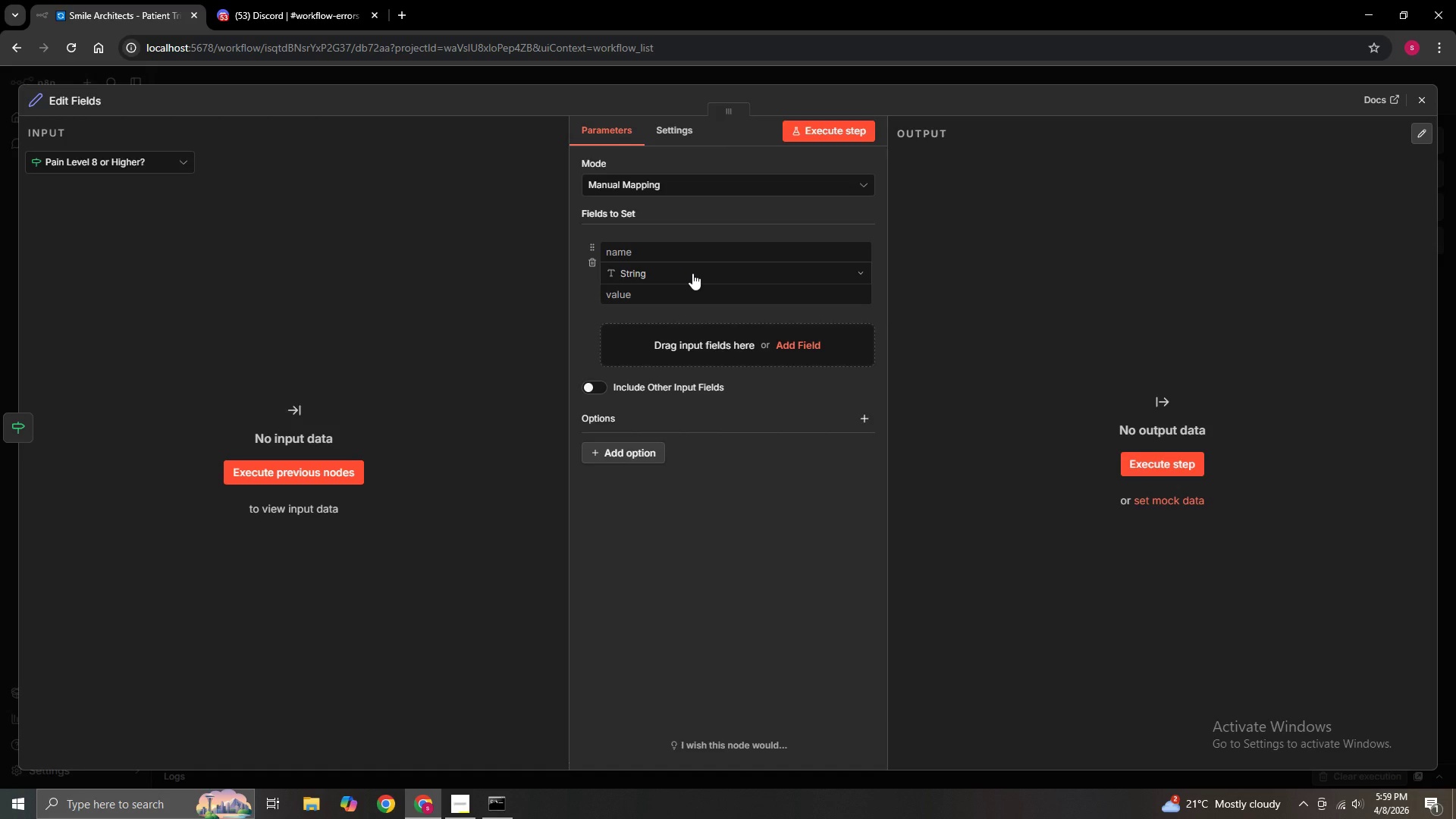 
wait(10.77)
 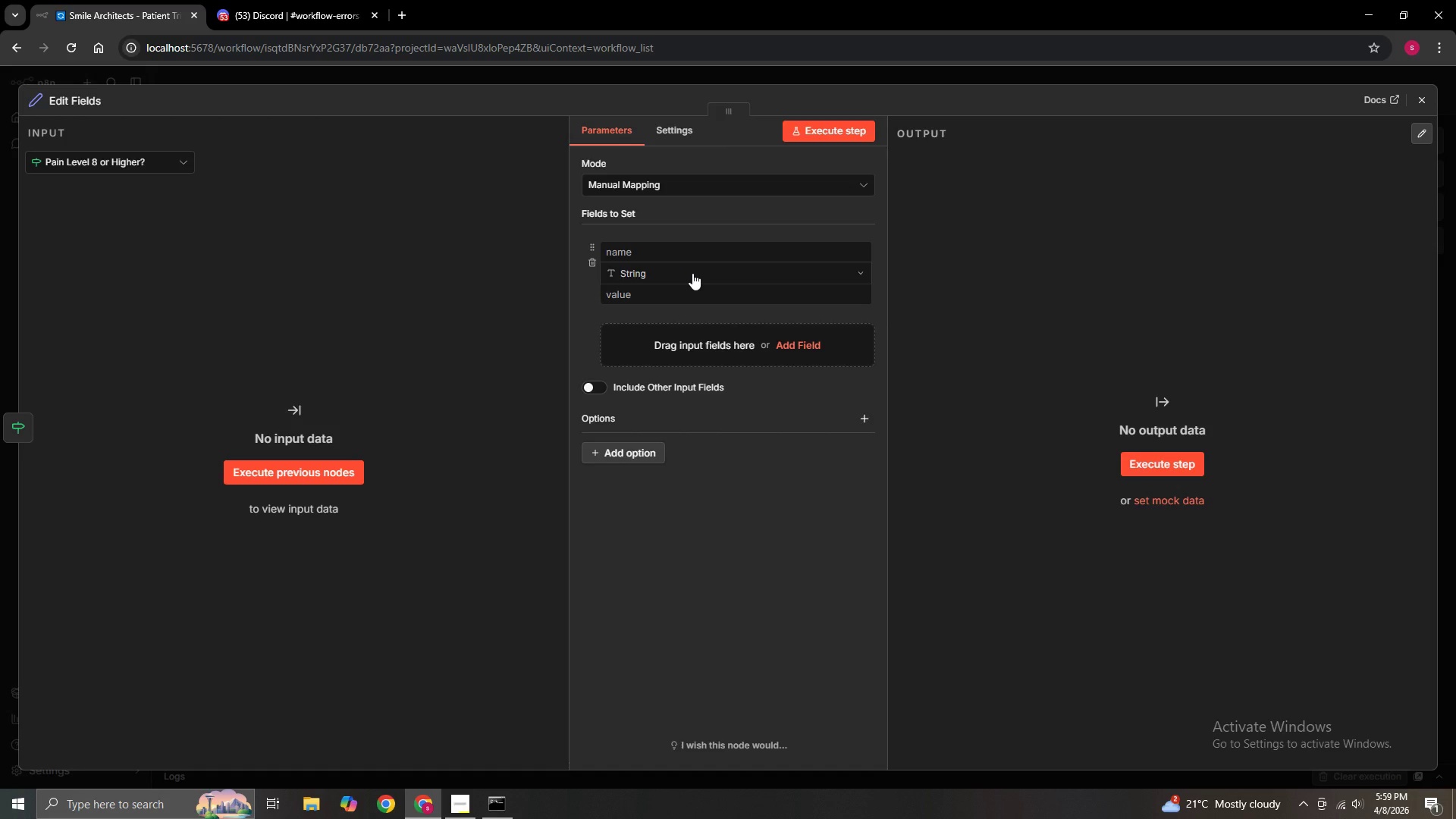 
left_click([692, 275])
 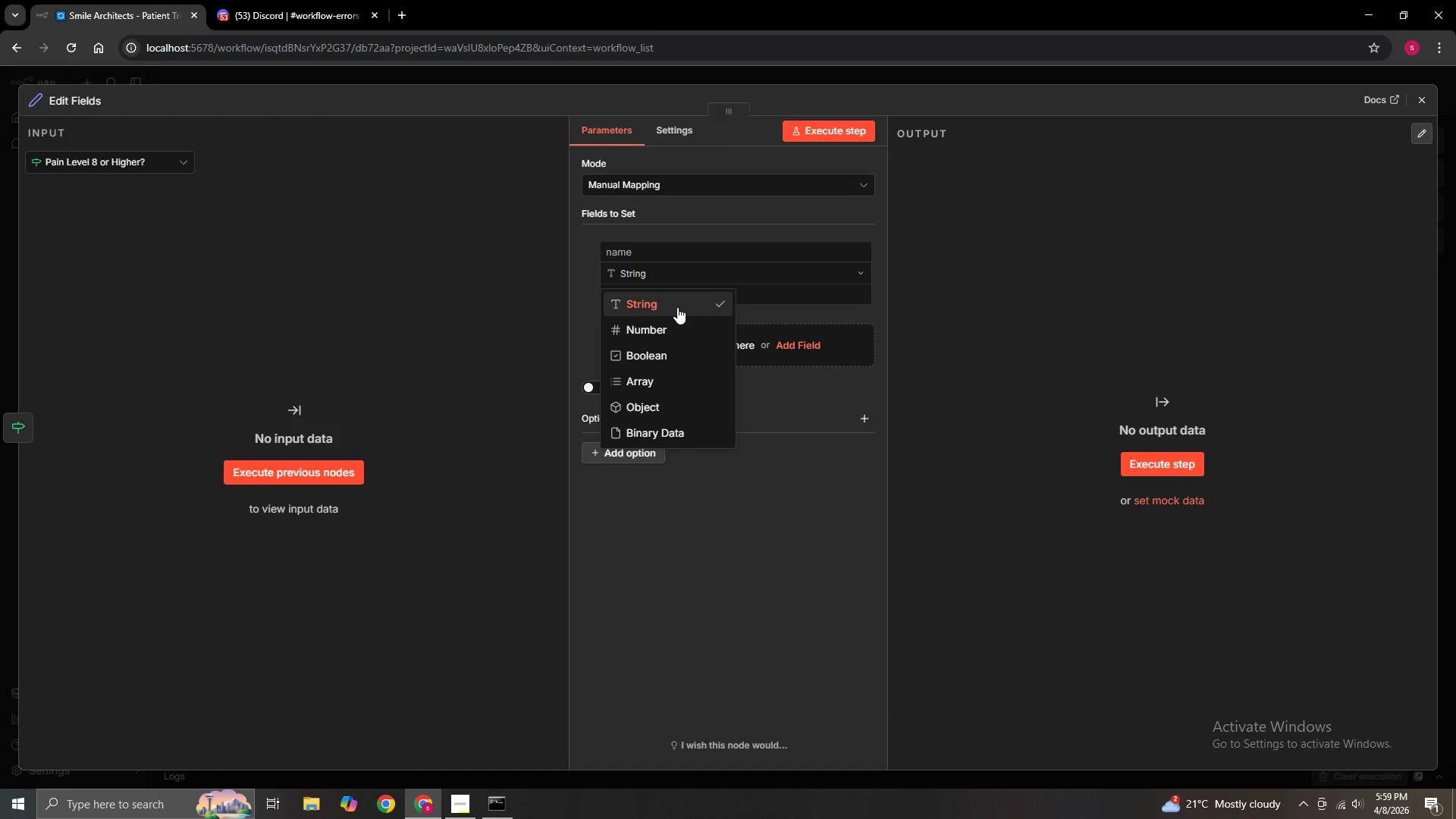 
left_click([677, 307])
 